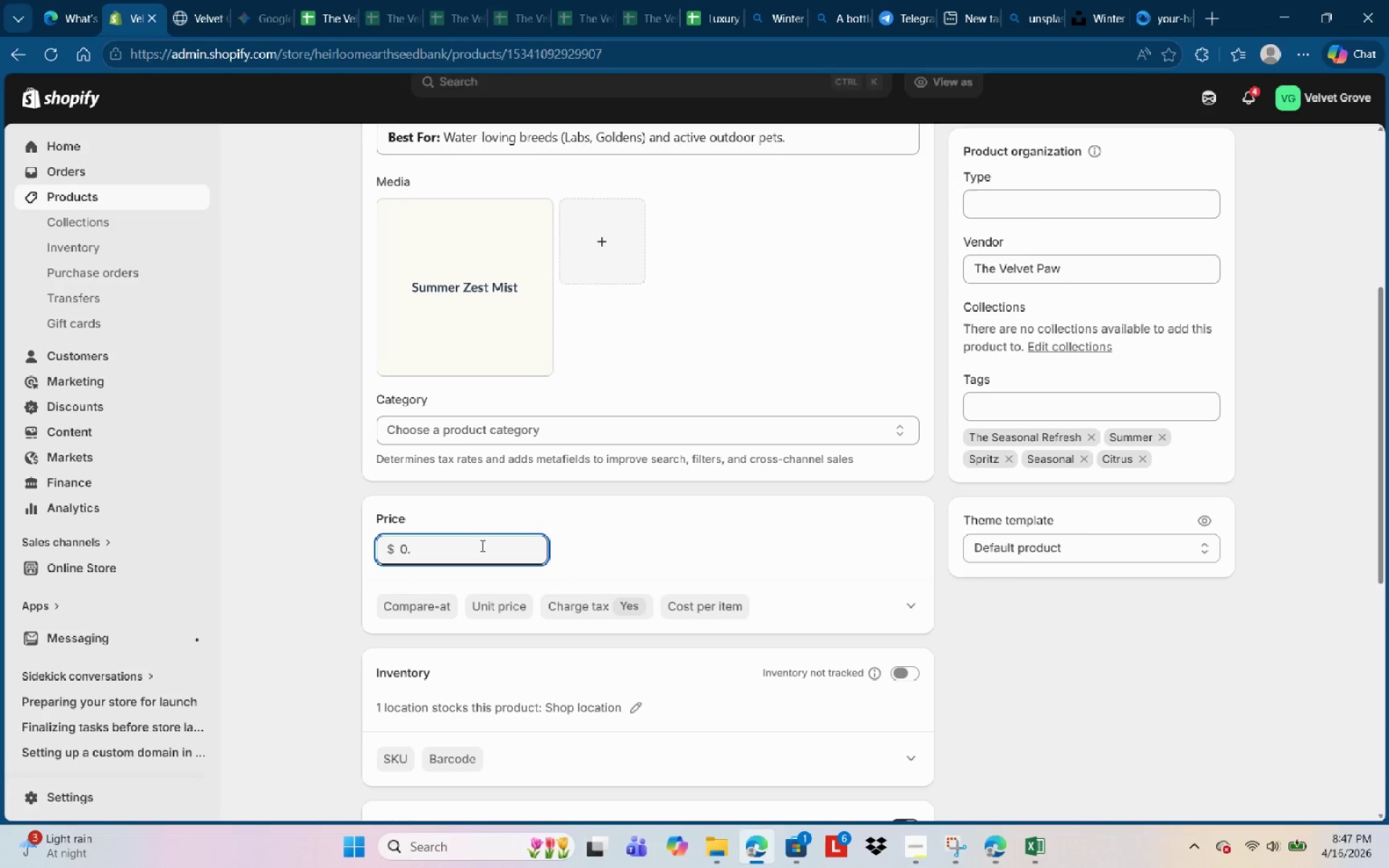 
key(Backspace)
 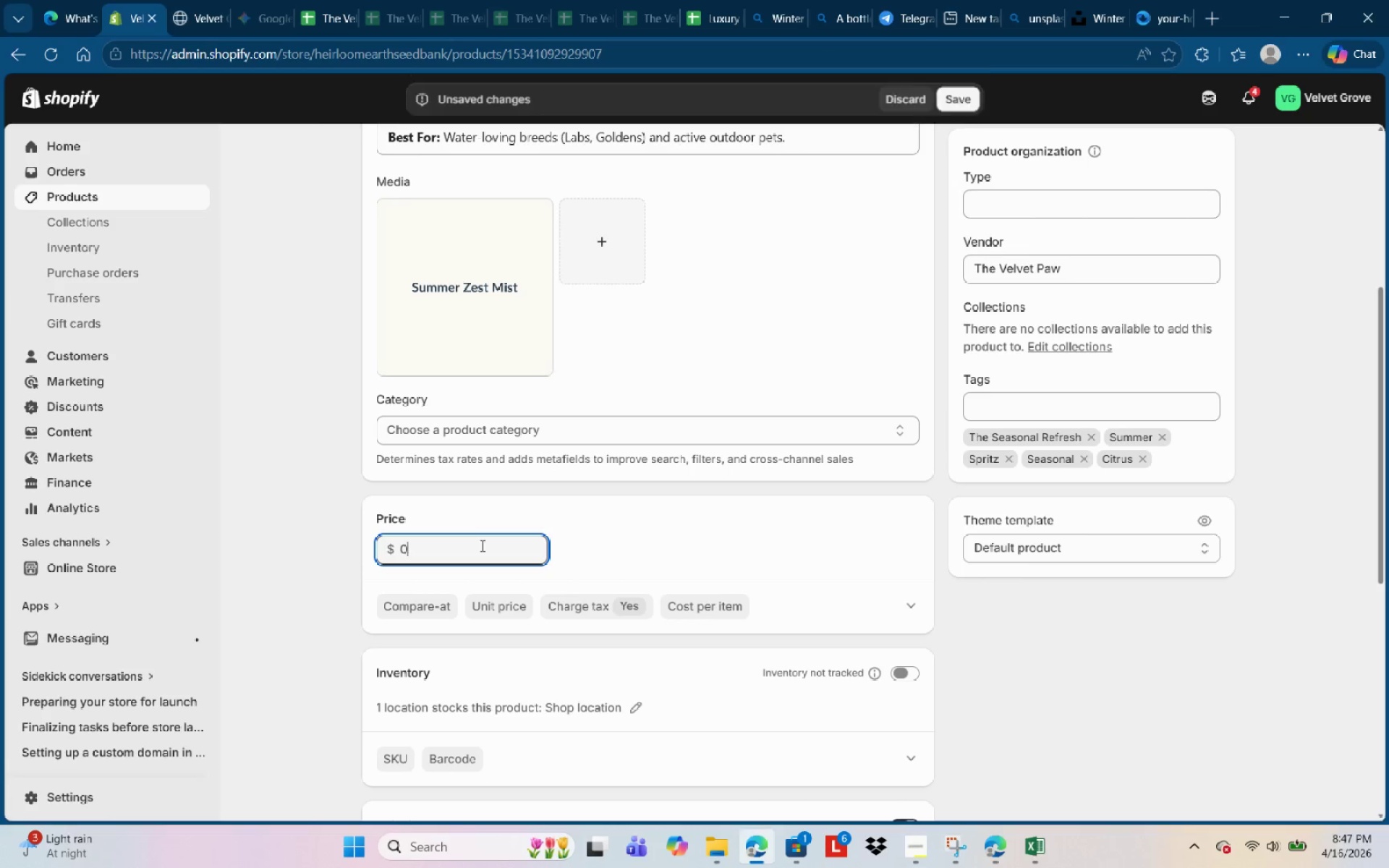 
key(Backspace)
 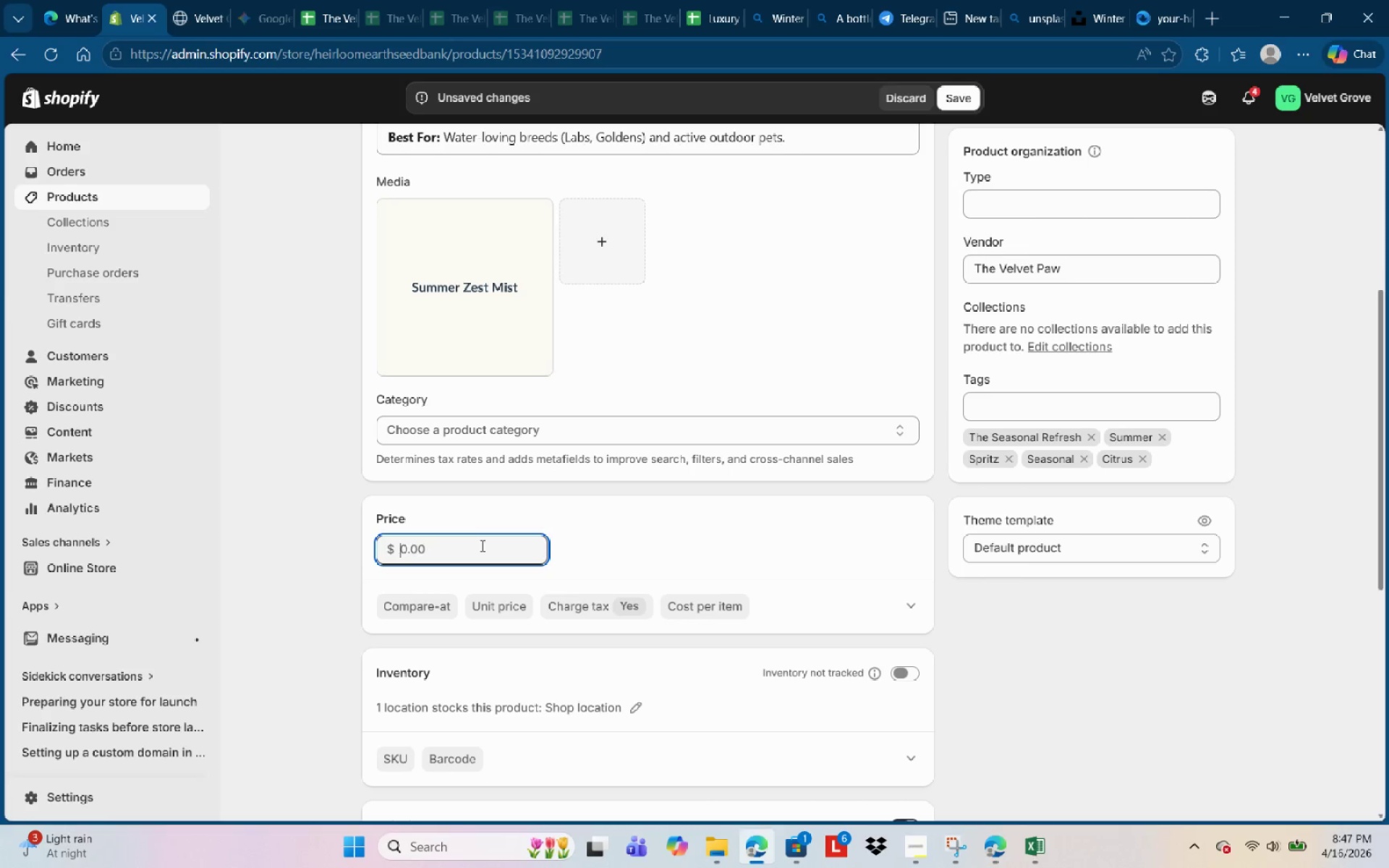 
key(Backspace)
 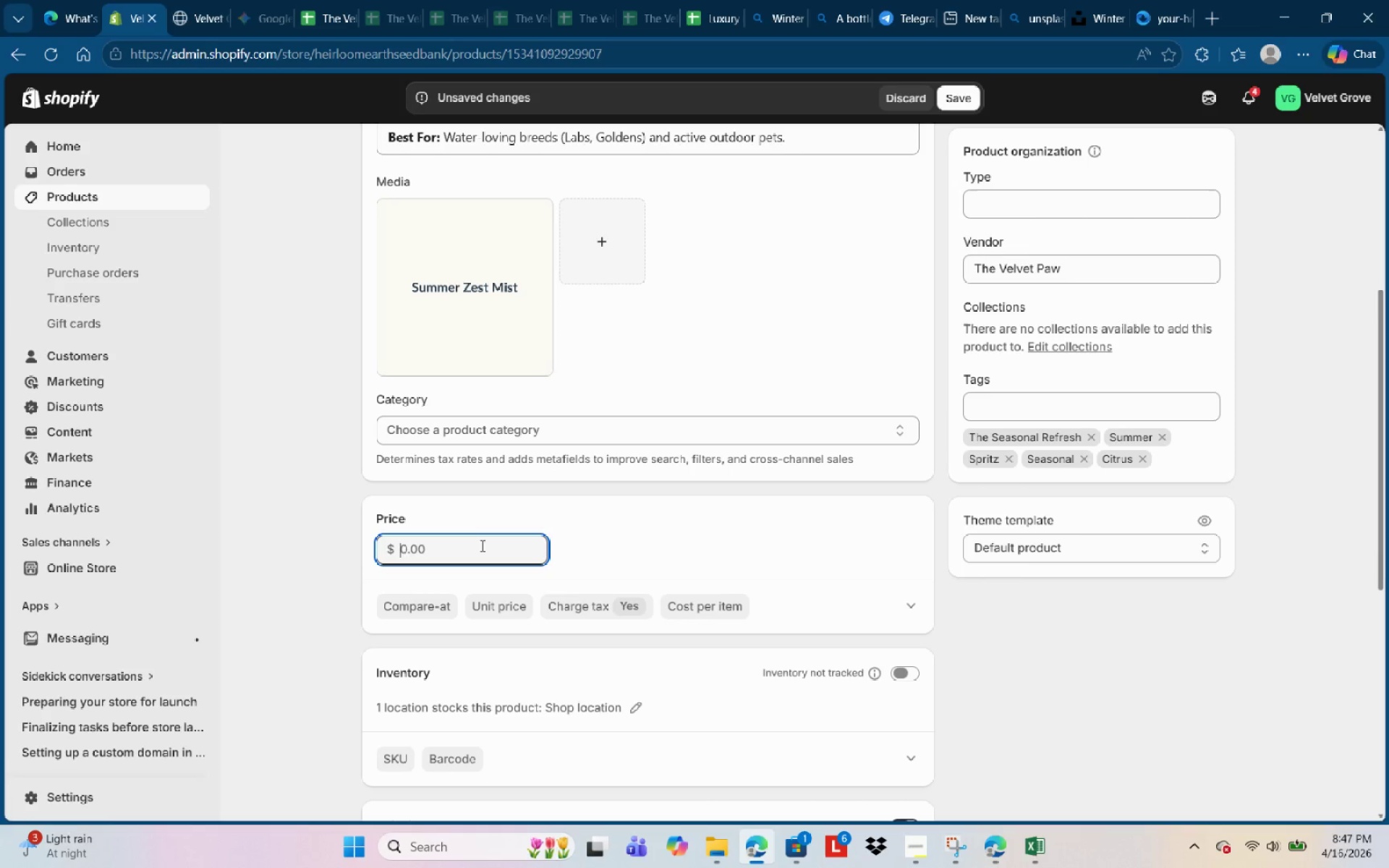 
key(Backspace)
 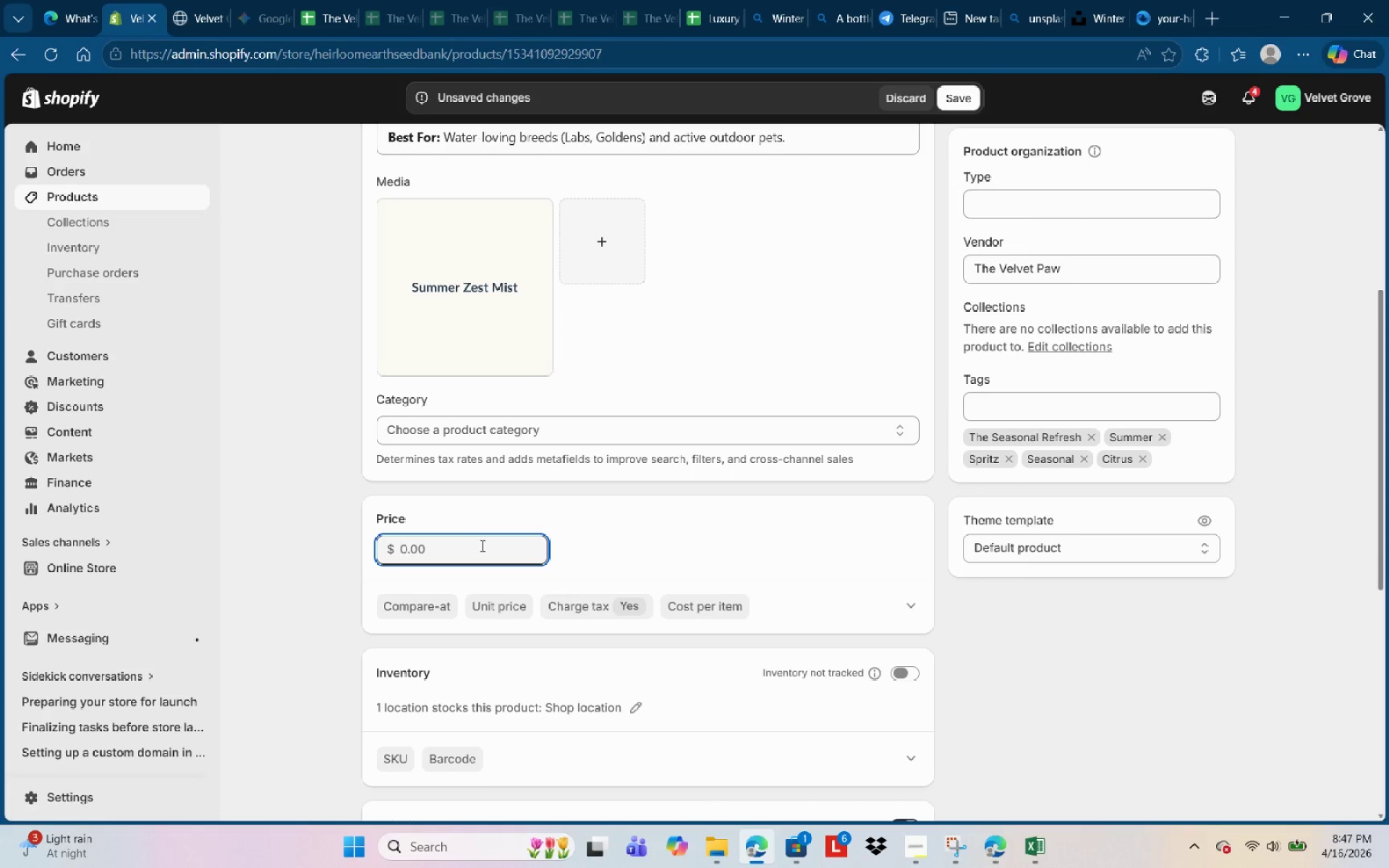 
key(Backspace)
 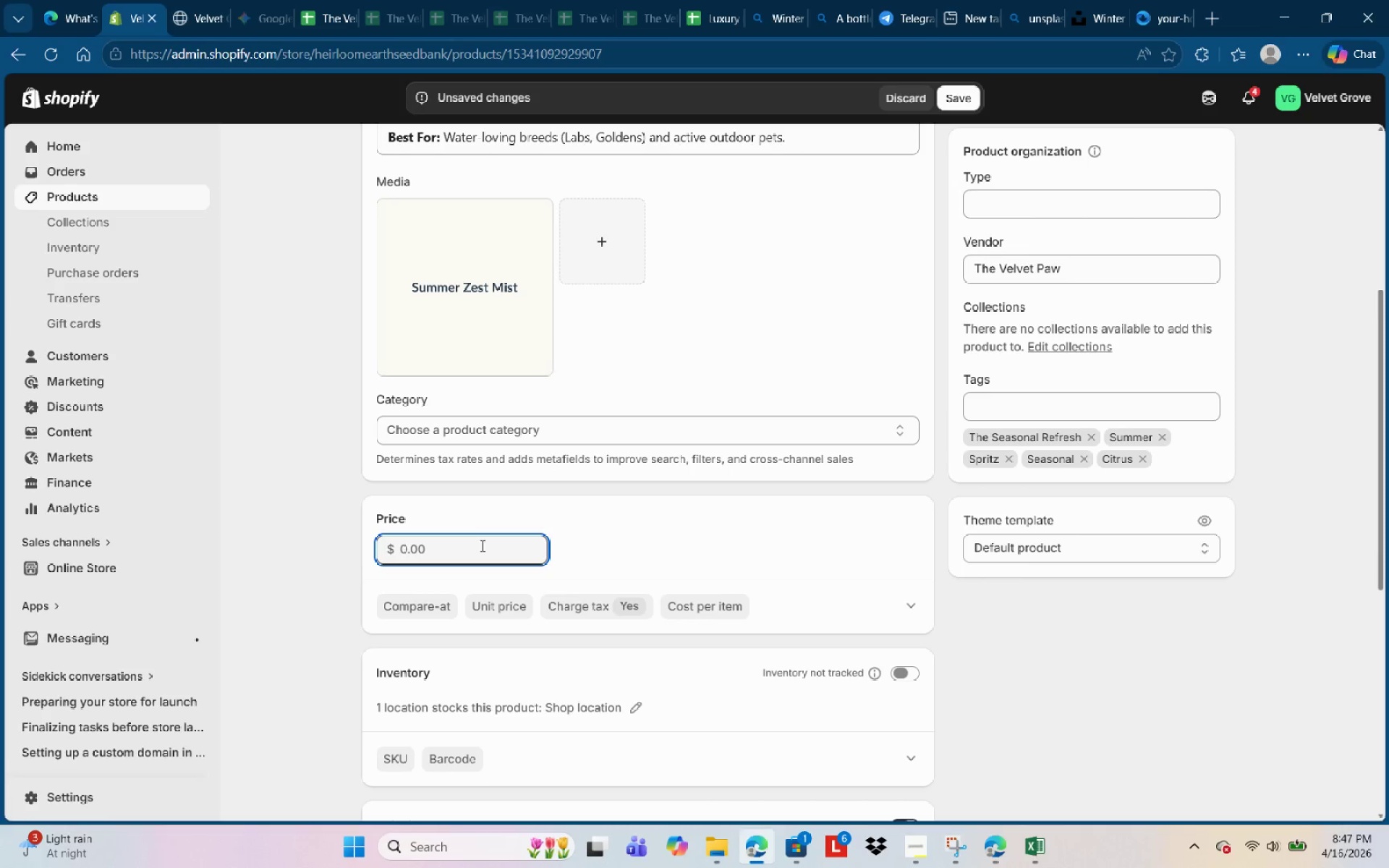 
key(Backspace)
 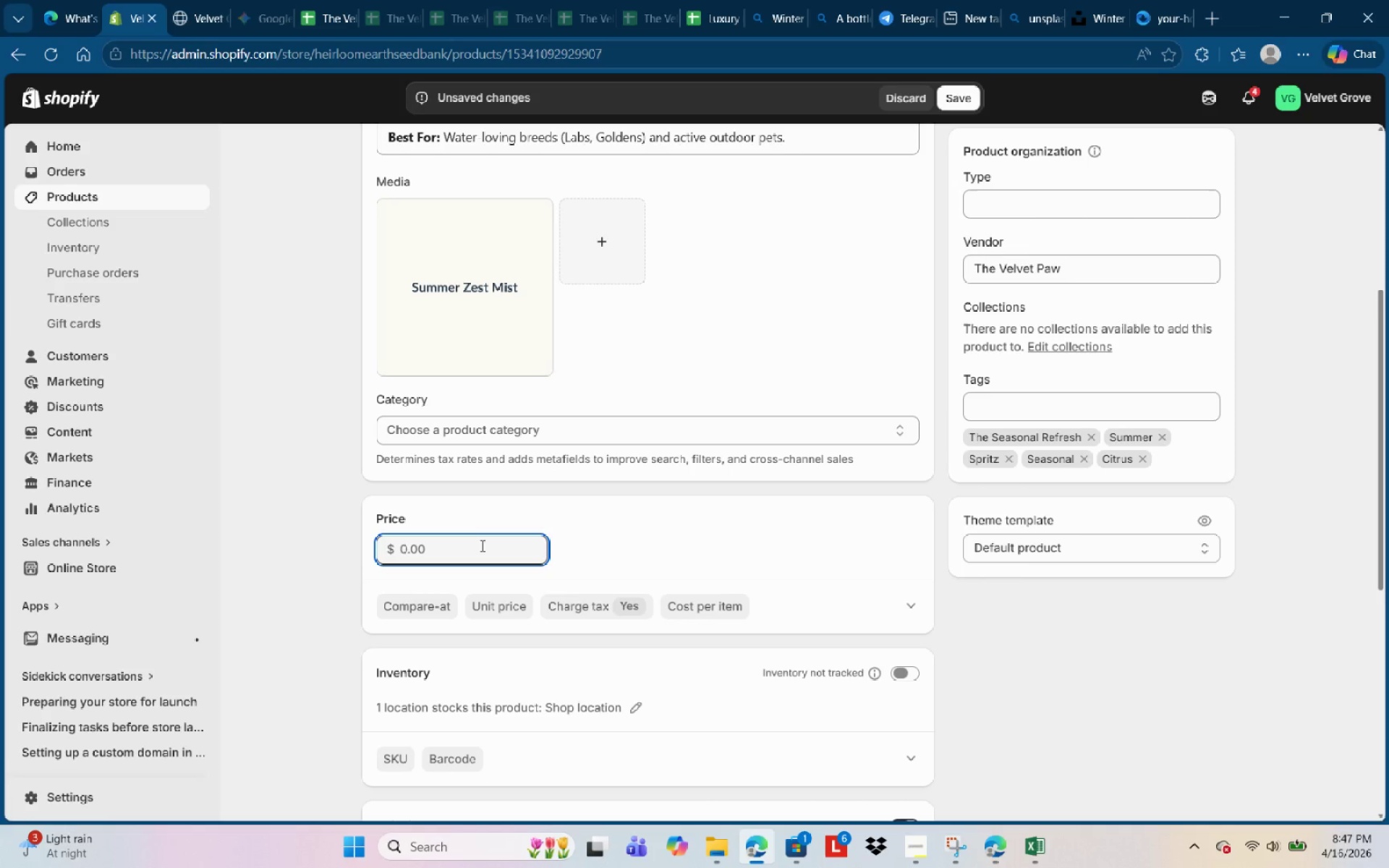 
key(Backspace)
 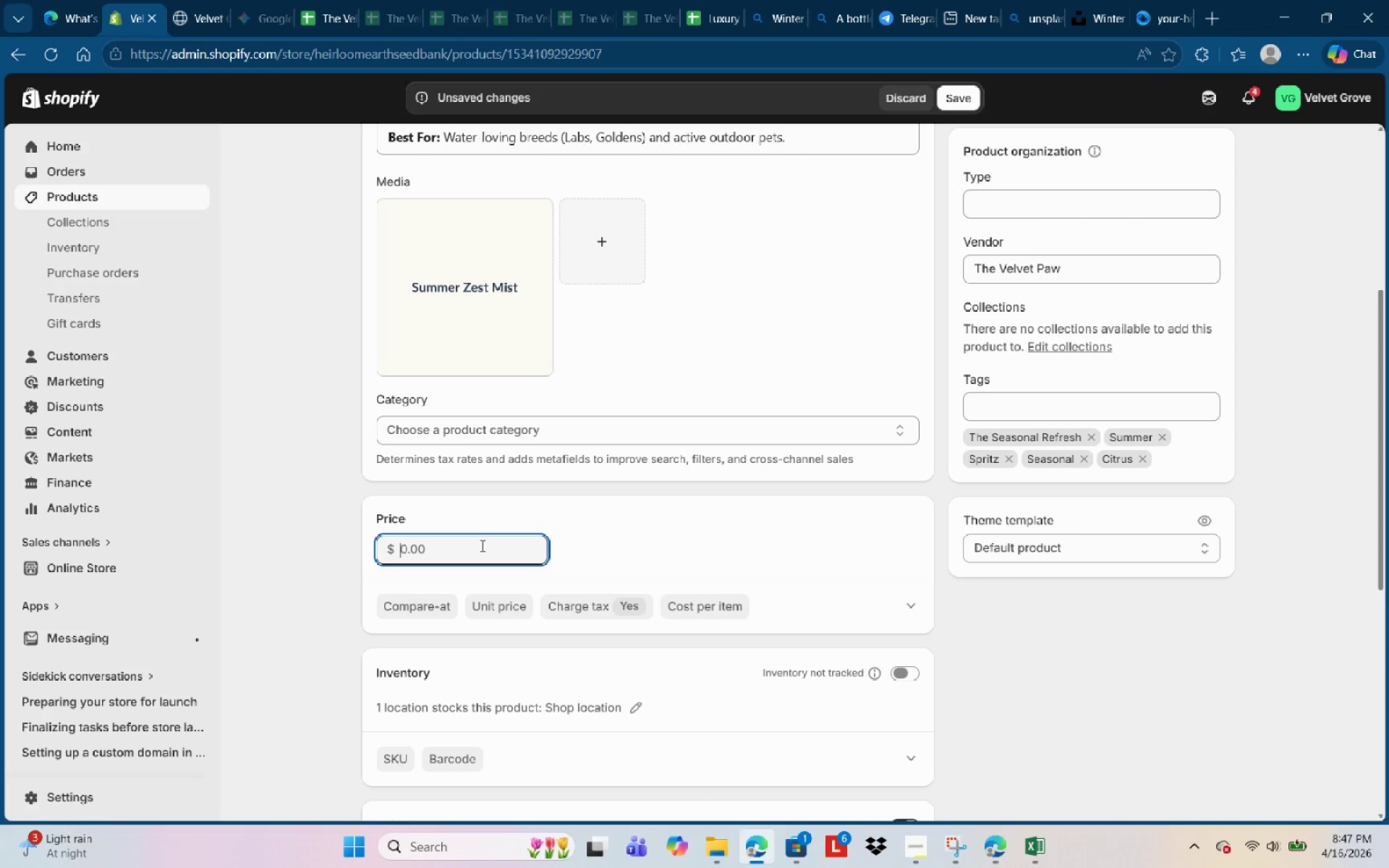 
key(Numpad2)
 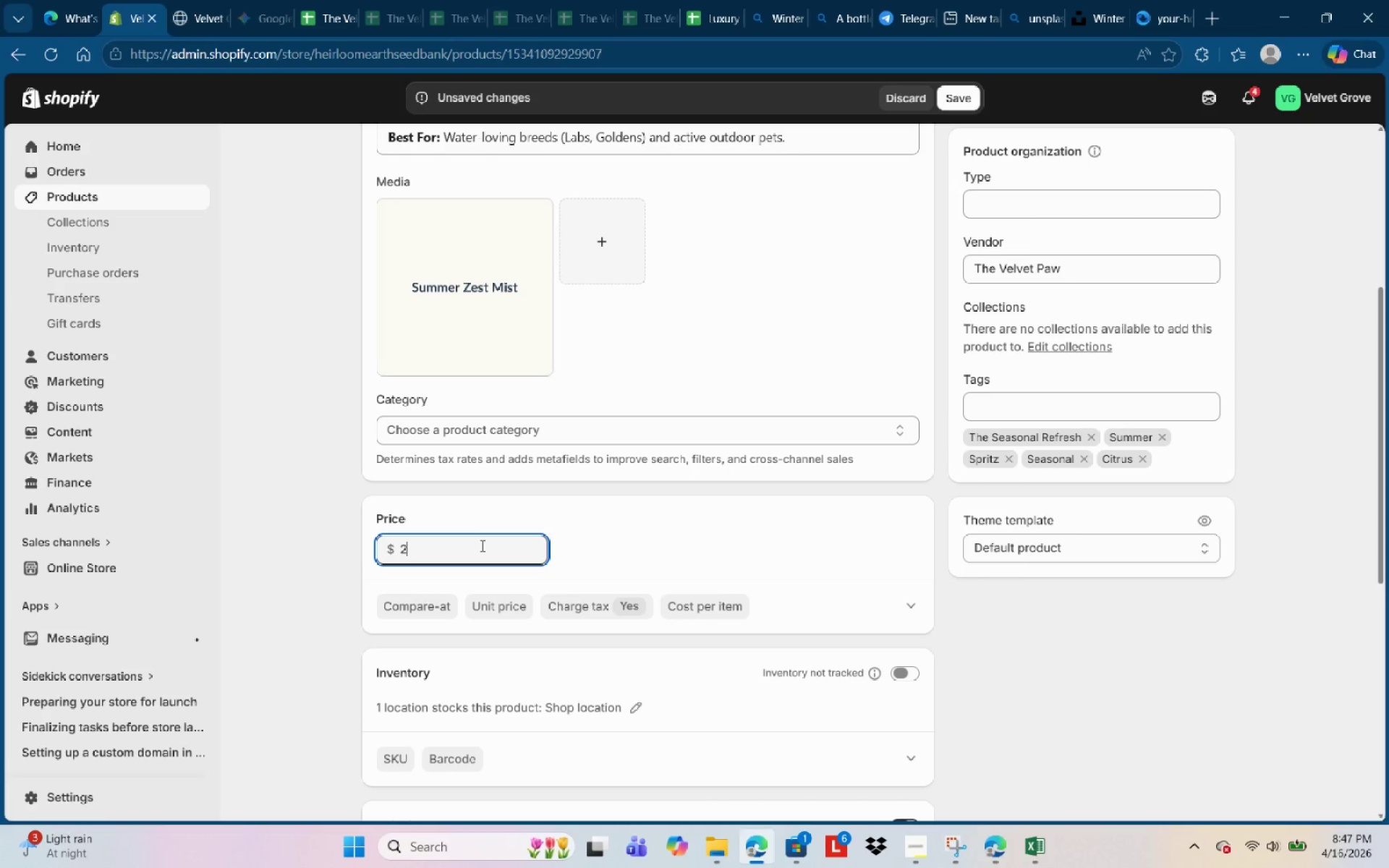 
key(Numpad9)
 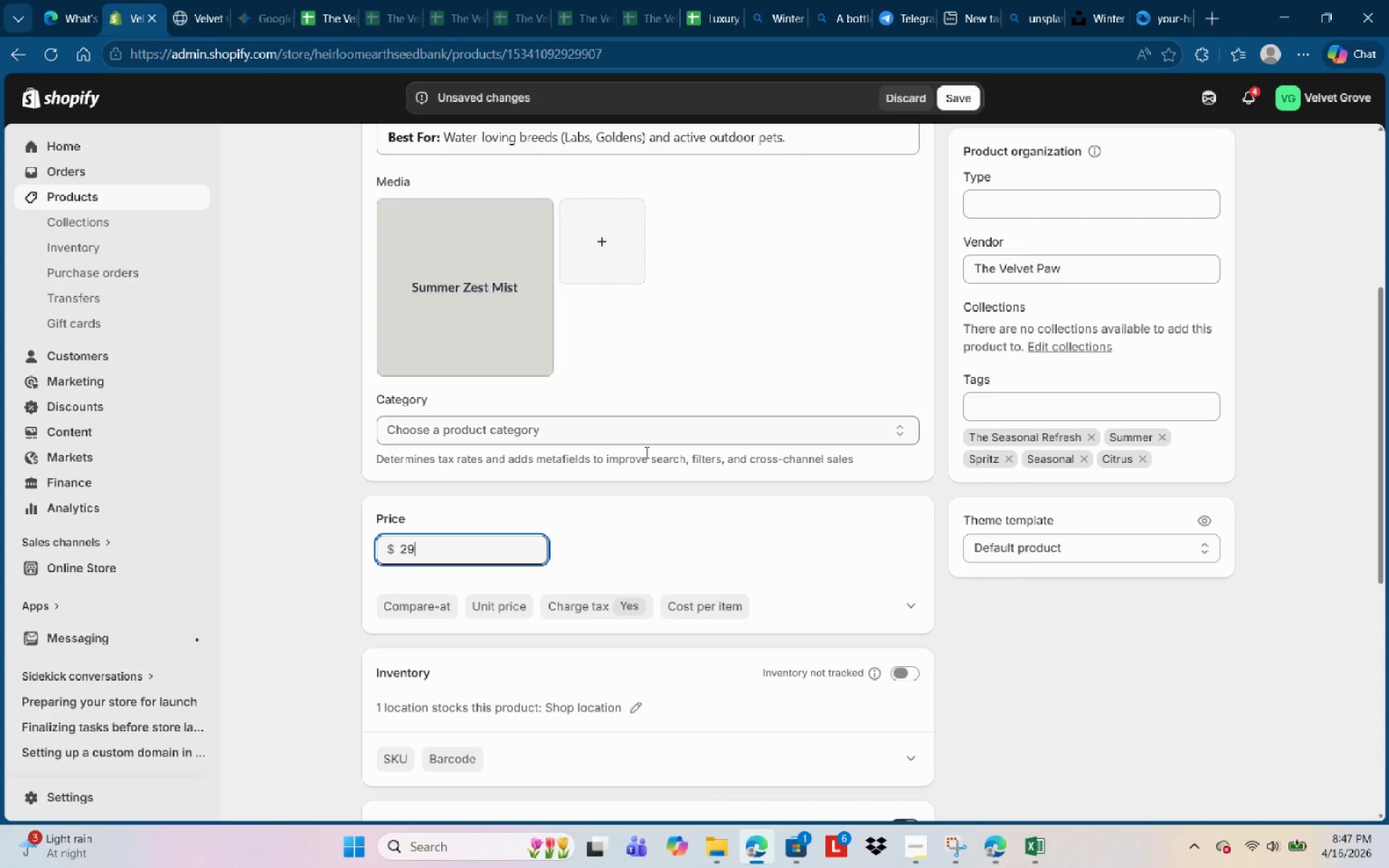 
left_click([706, 522])
 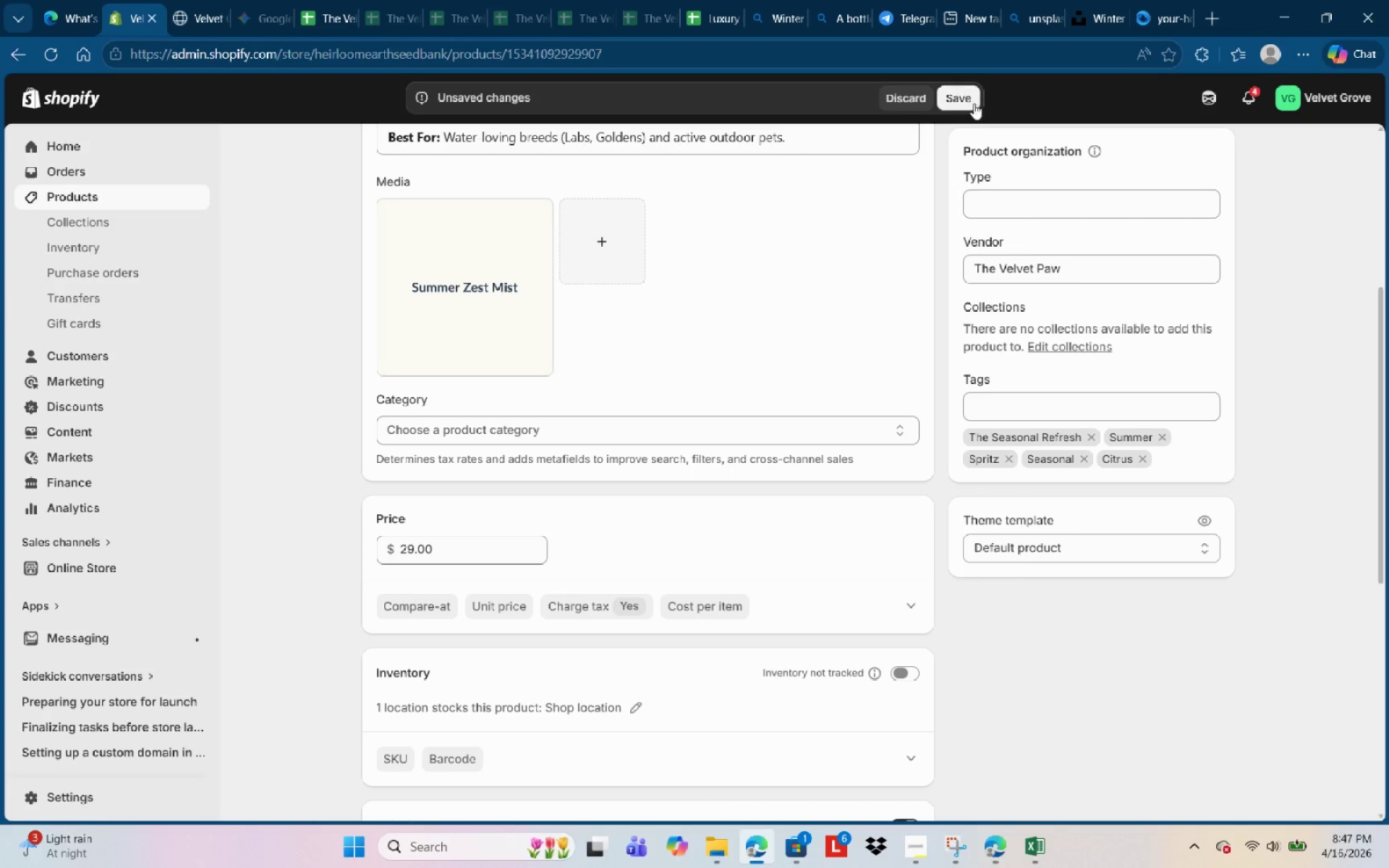 
left_click([959, 98])
 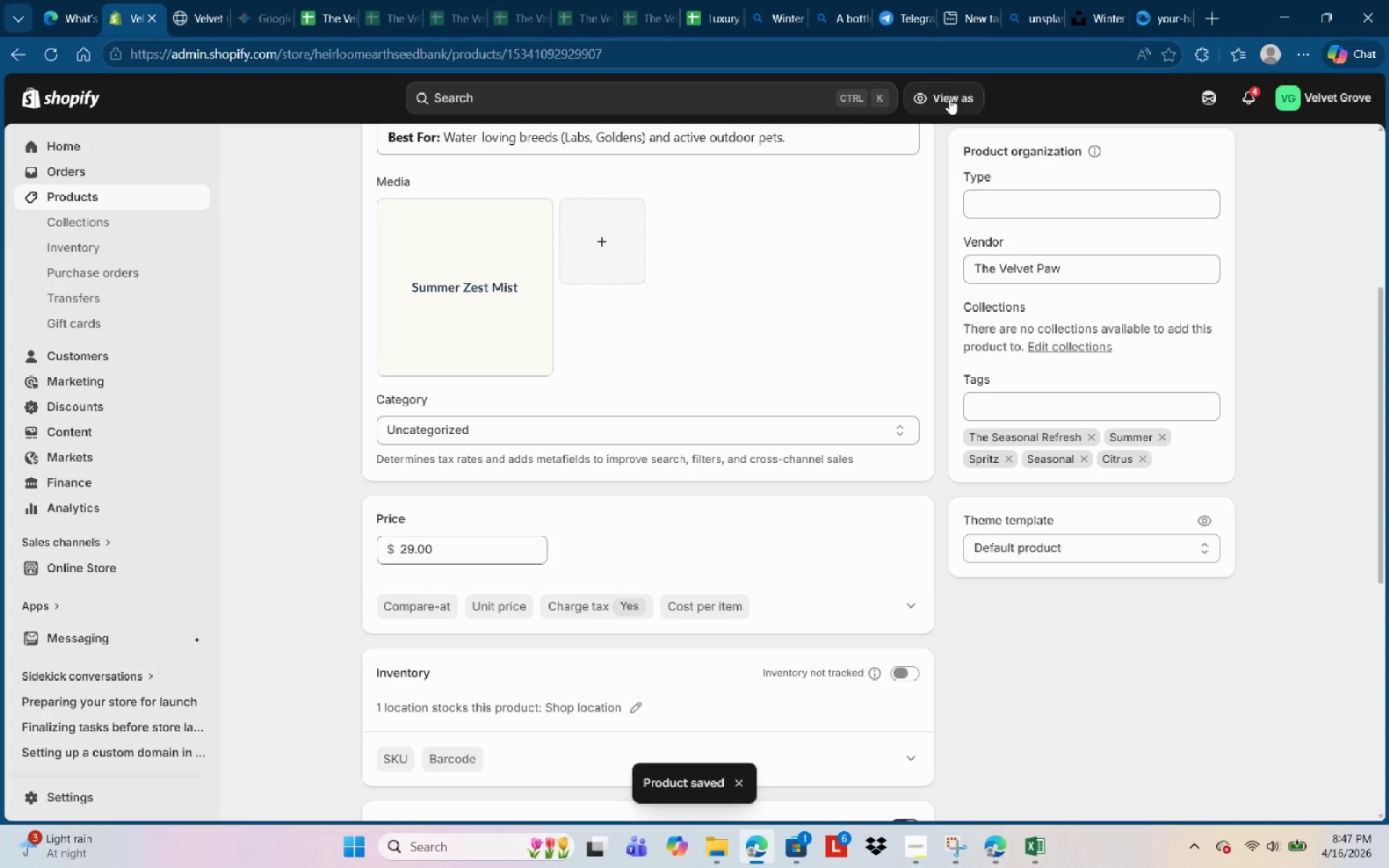 
wait(6.59)
 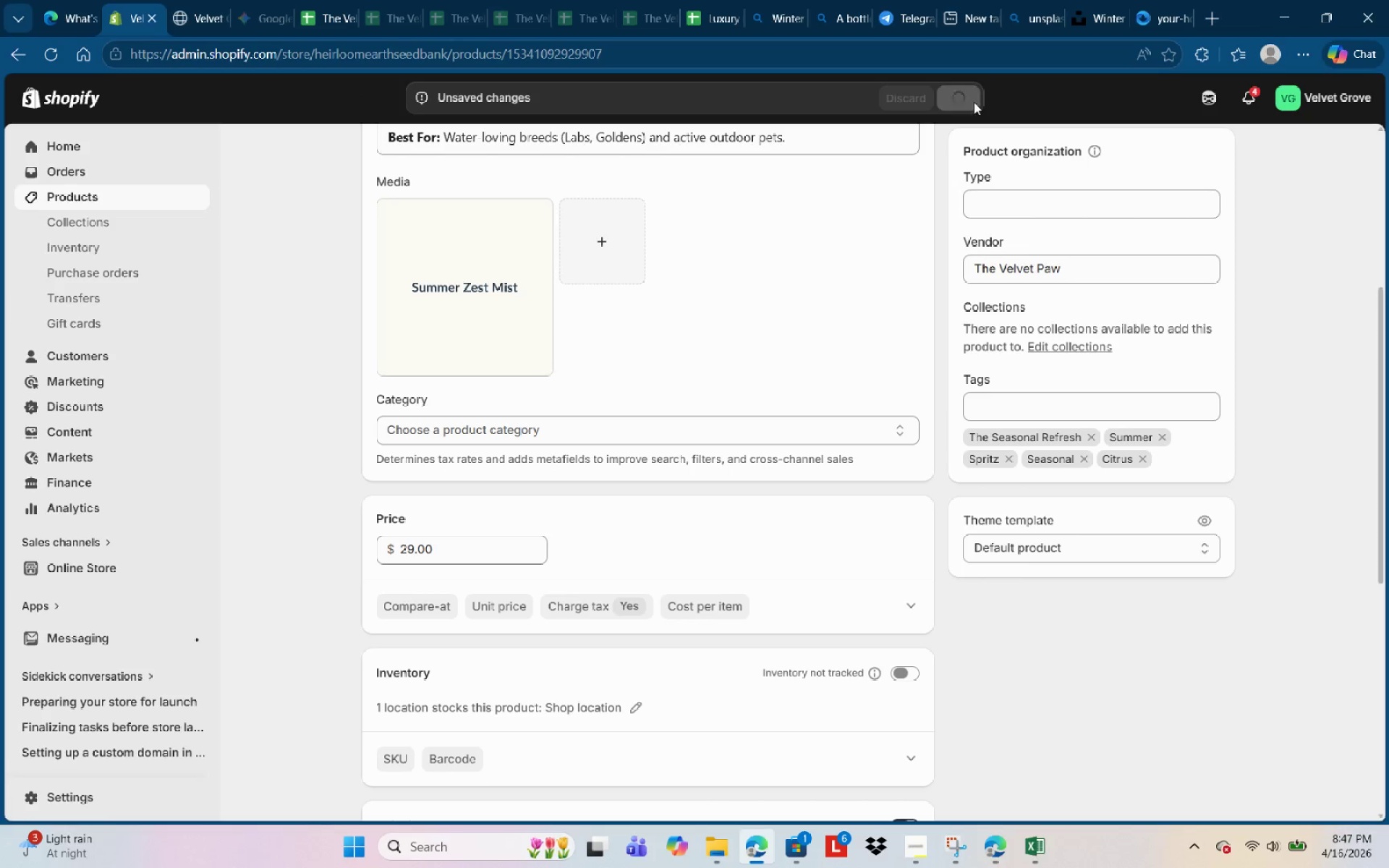 
left_click([53, 197])
 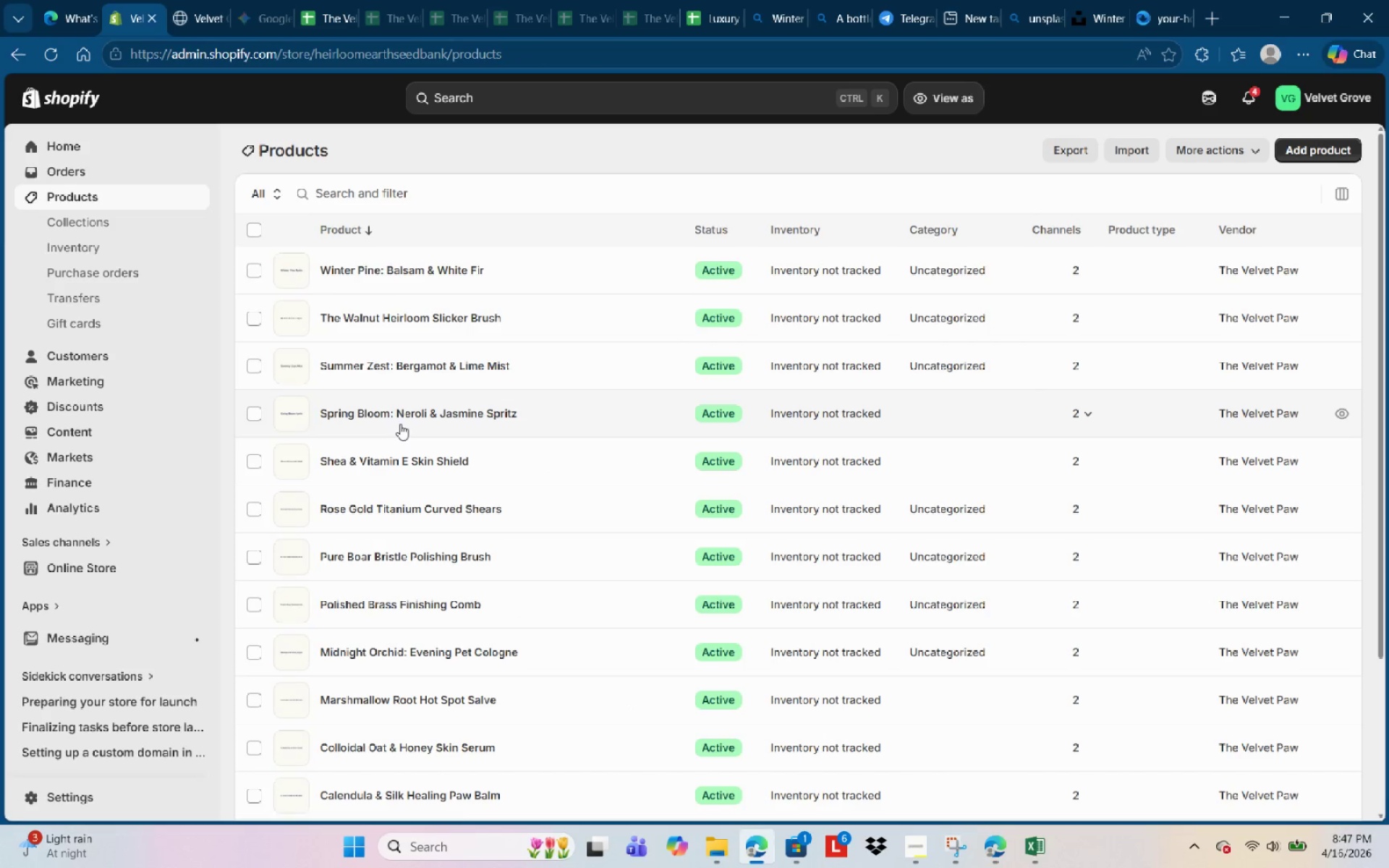 
left_click([404, 417])
 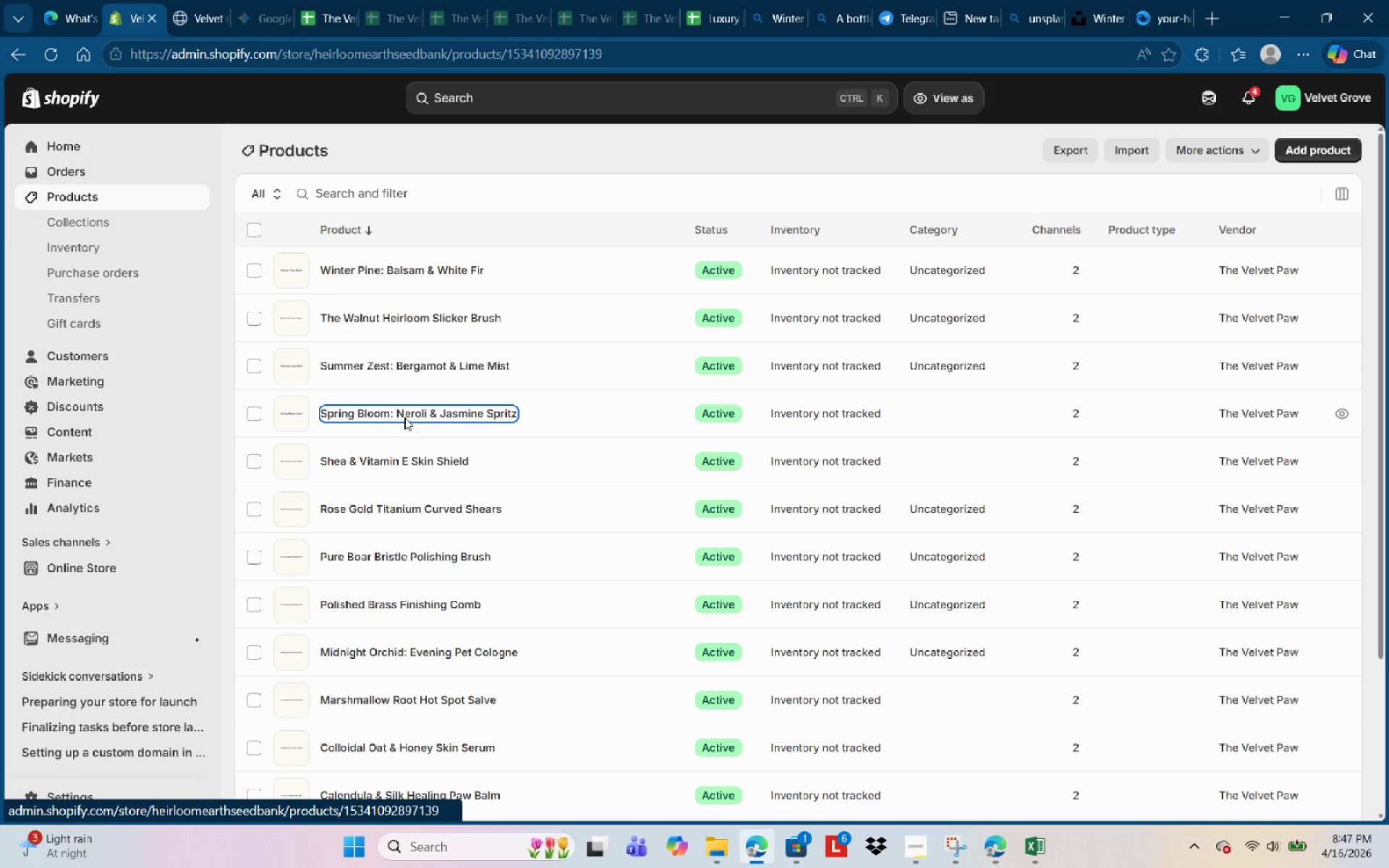 
mouse_move([434, 444])
 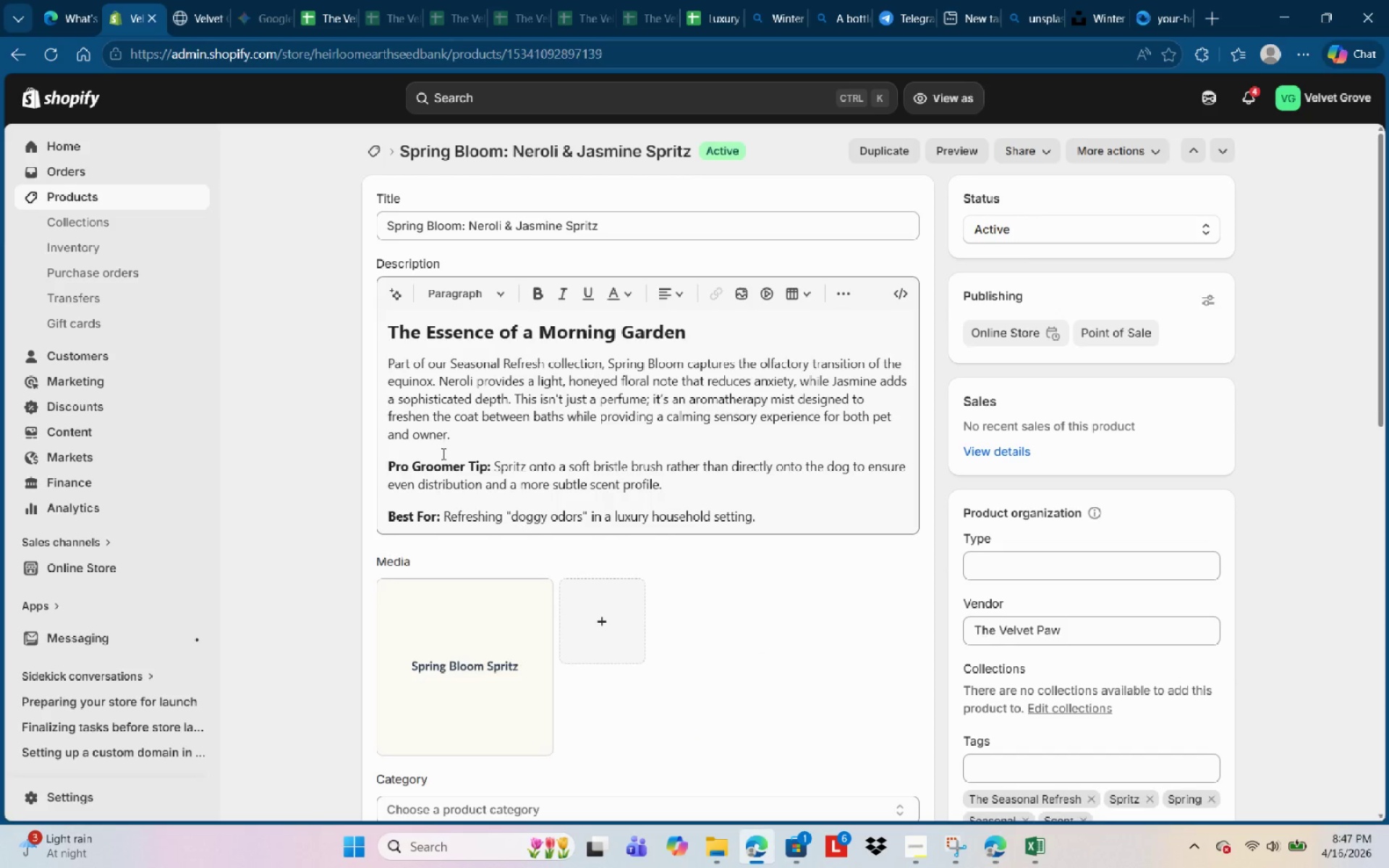 
scroll: coordinate [453, 485], scroll_direction: down, amount: 4.0
 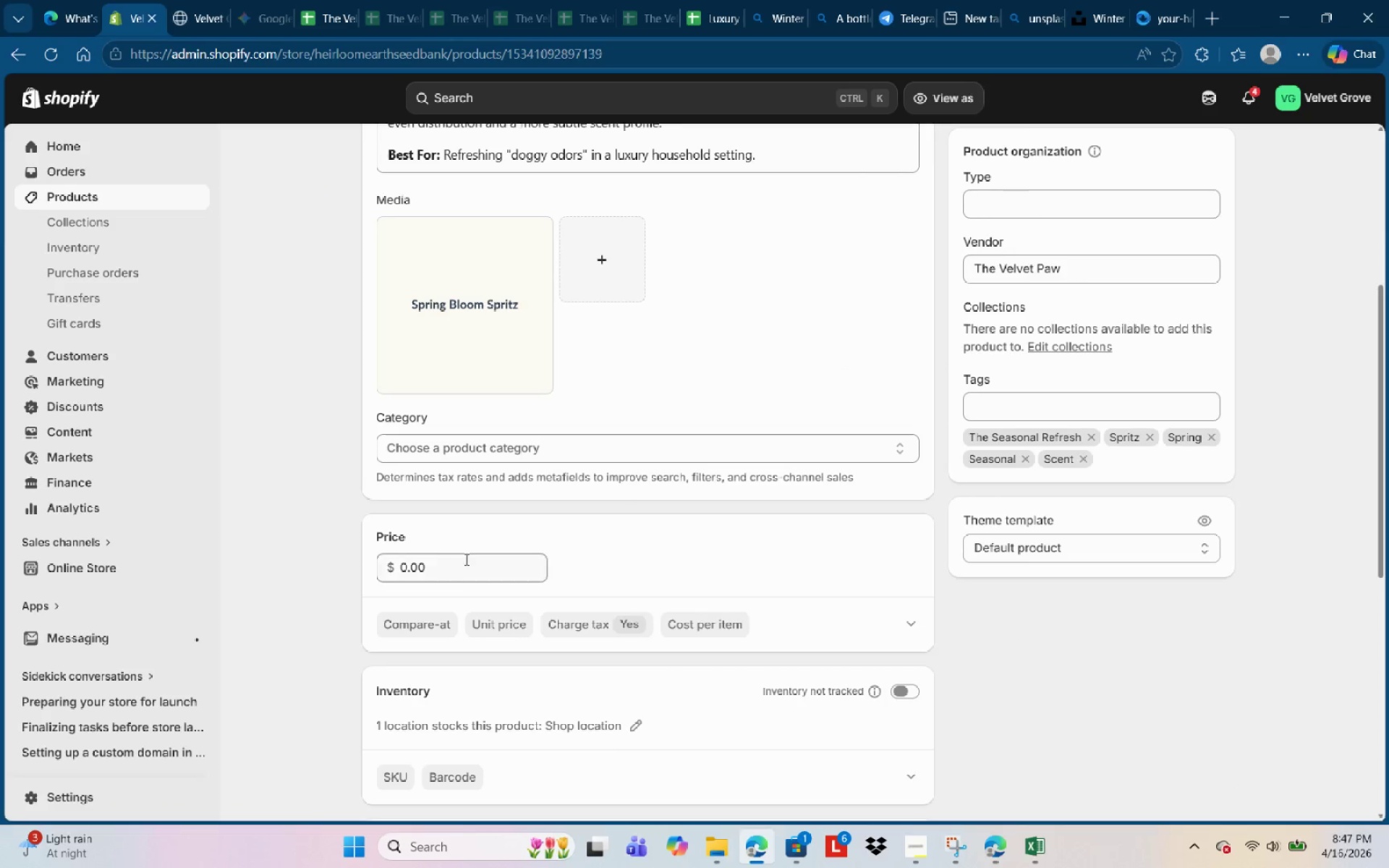 
left_click([467, 561])
 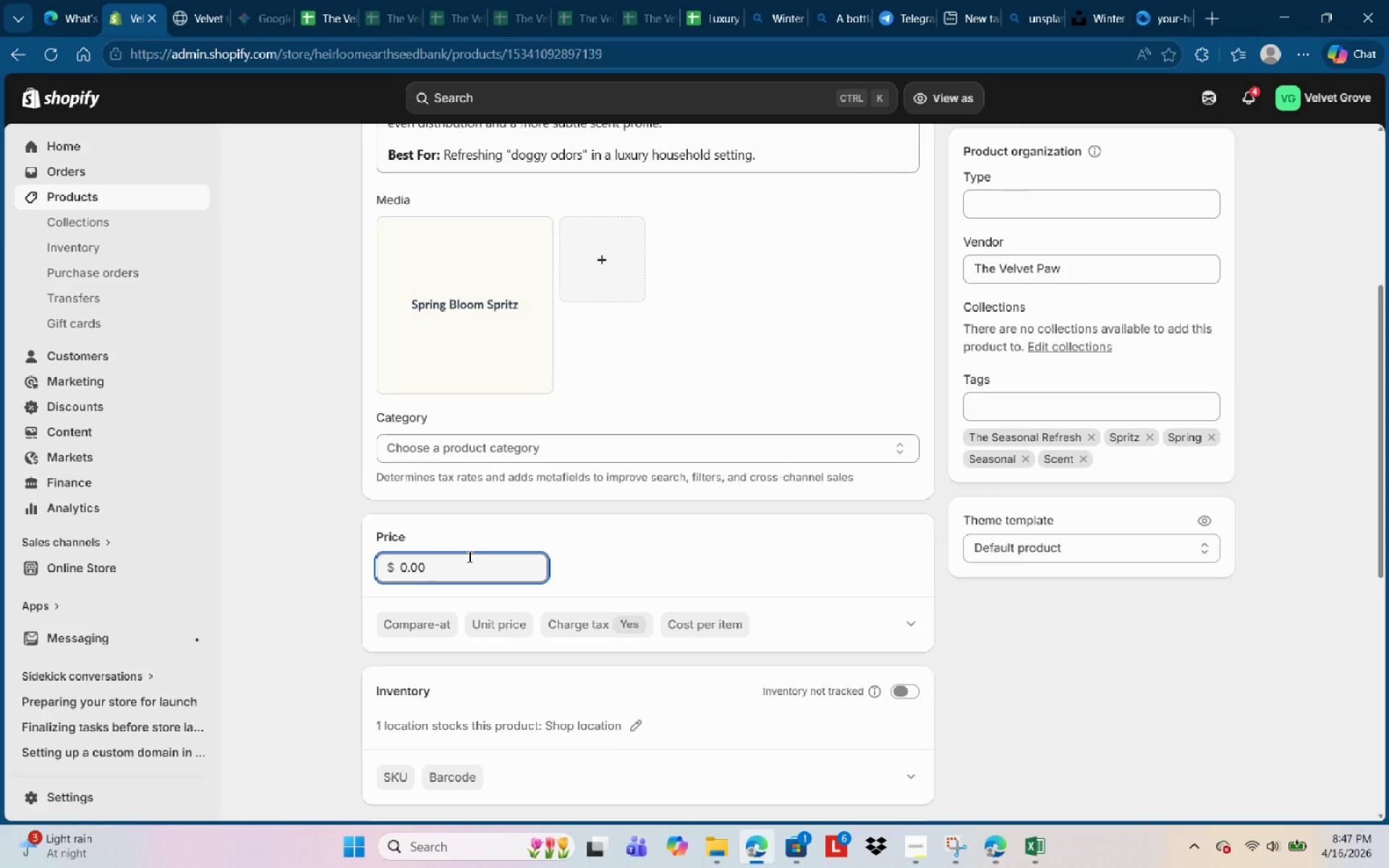 
key(Backspace)
 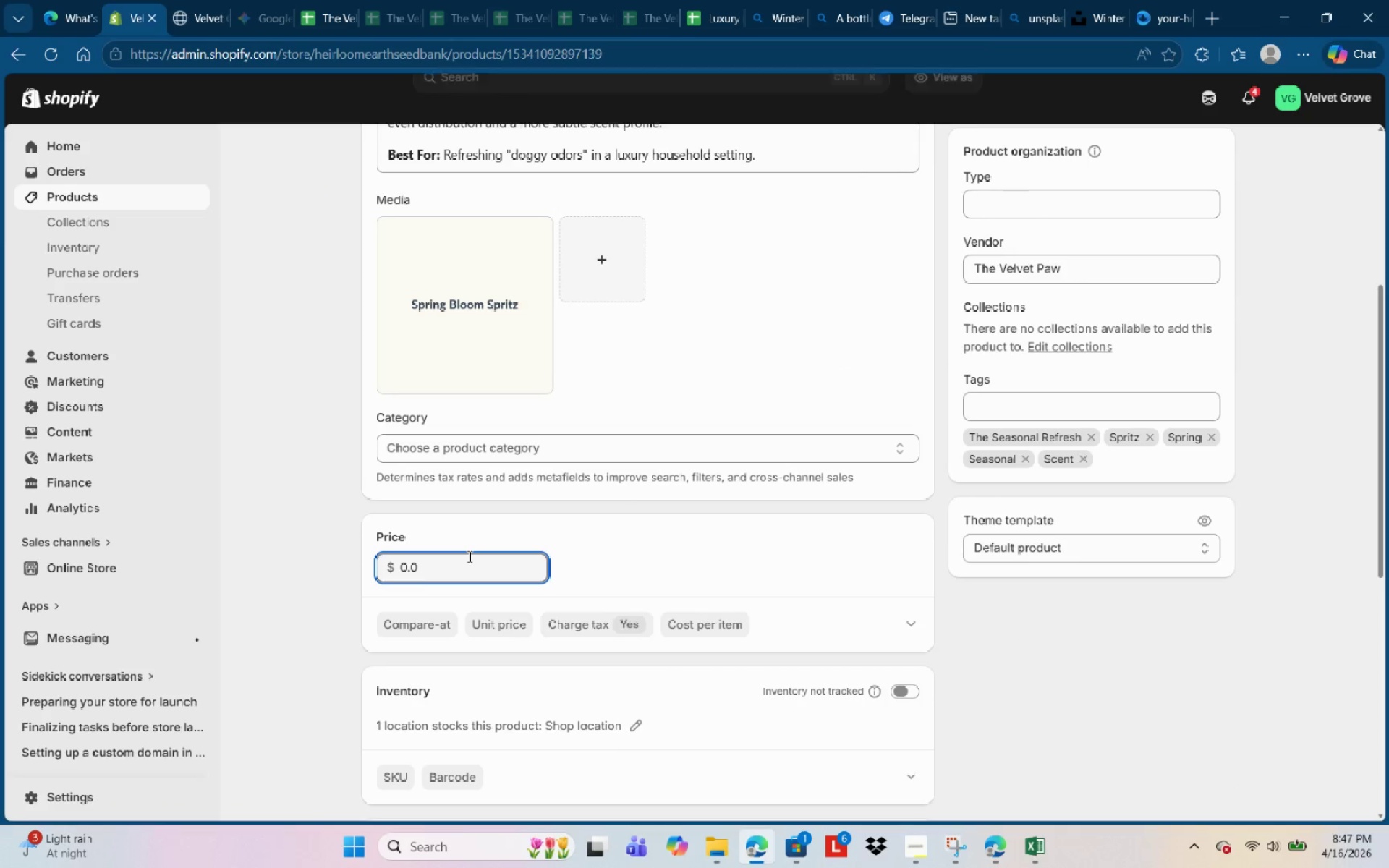 
key(Backspace)
 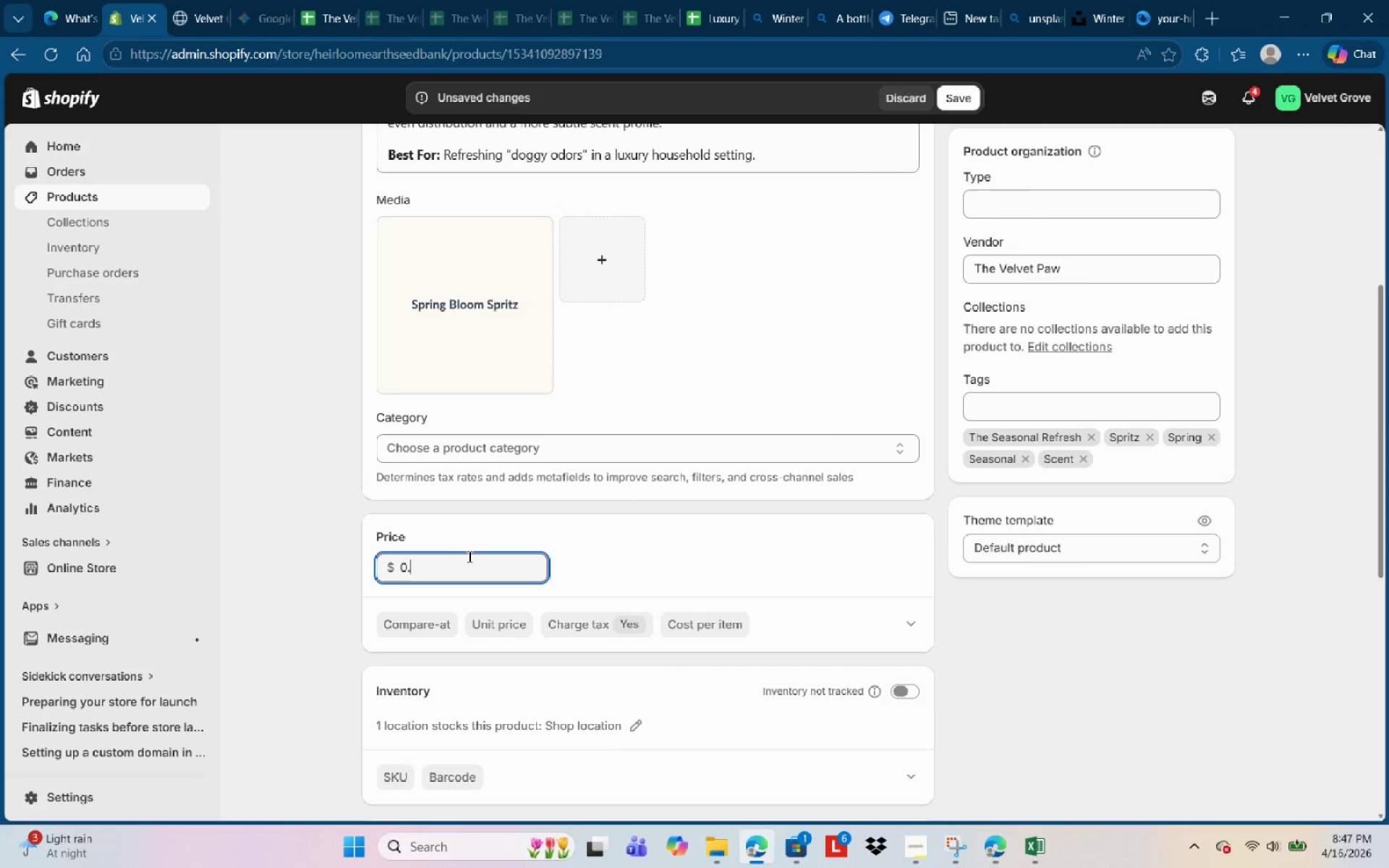 
key(Backspace)
 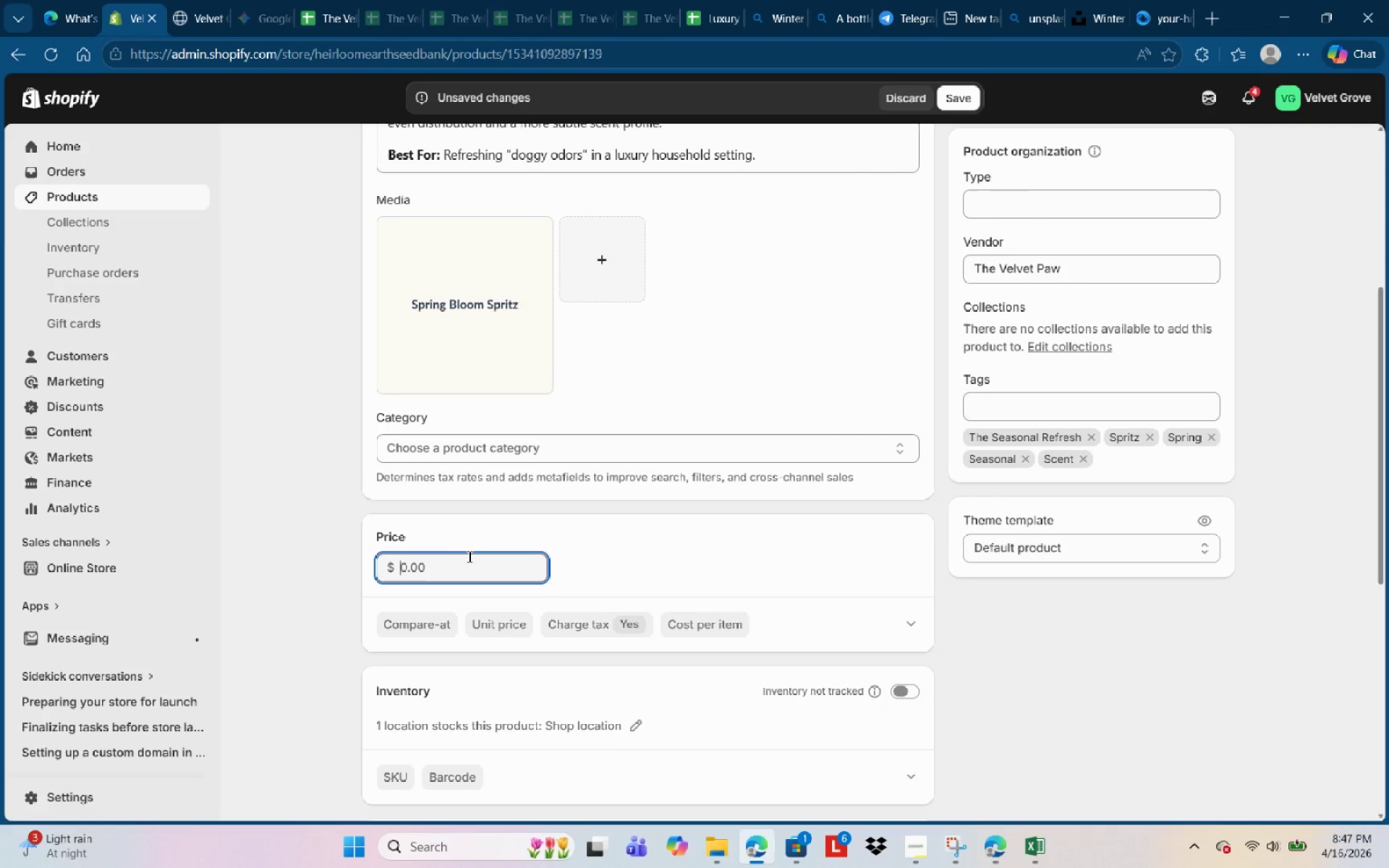 
key(Backspace)
 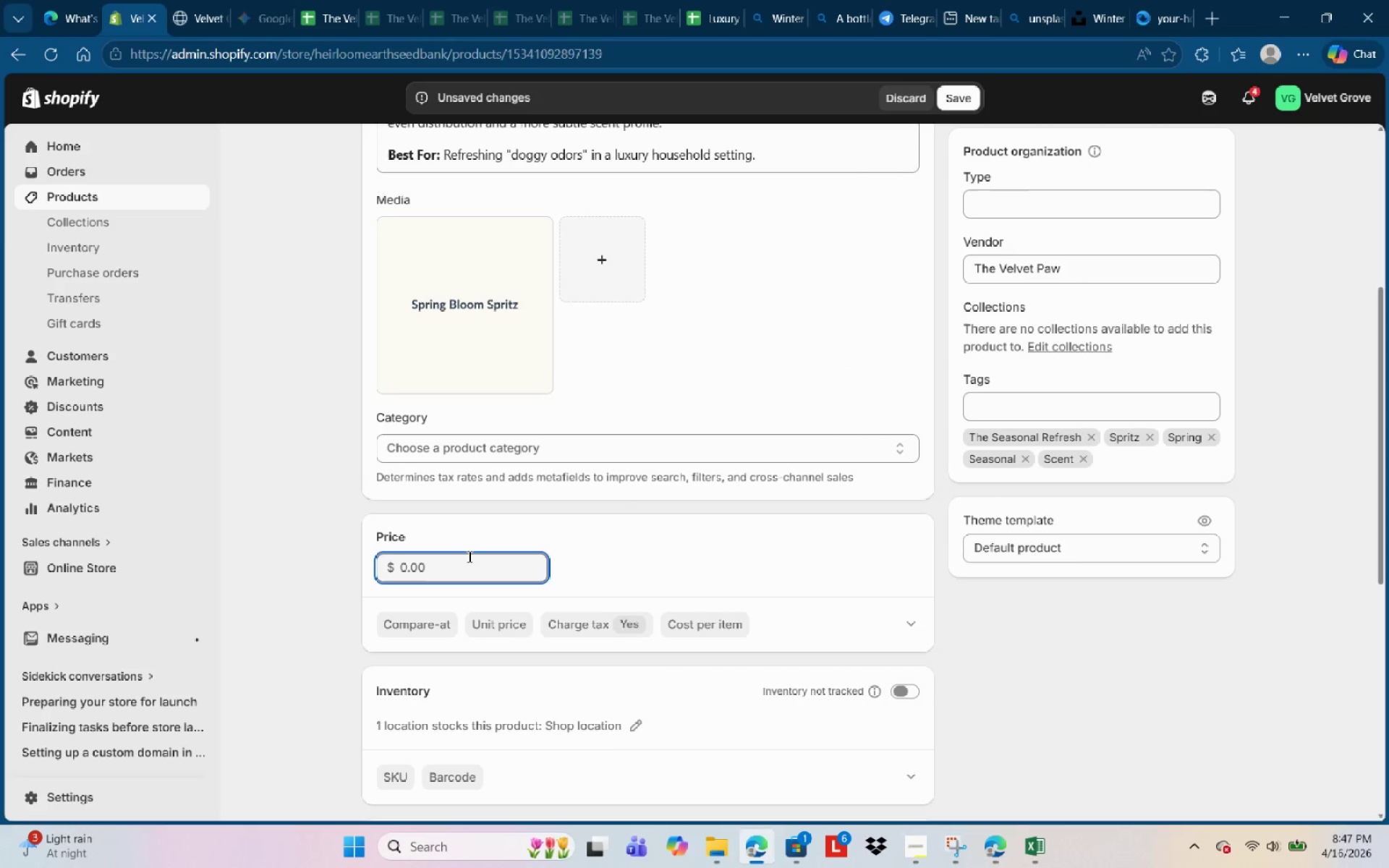 
key(Backspace)
 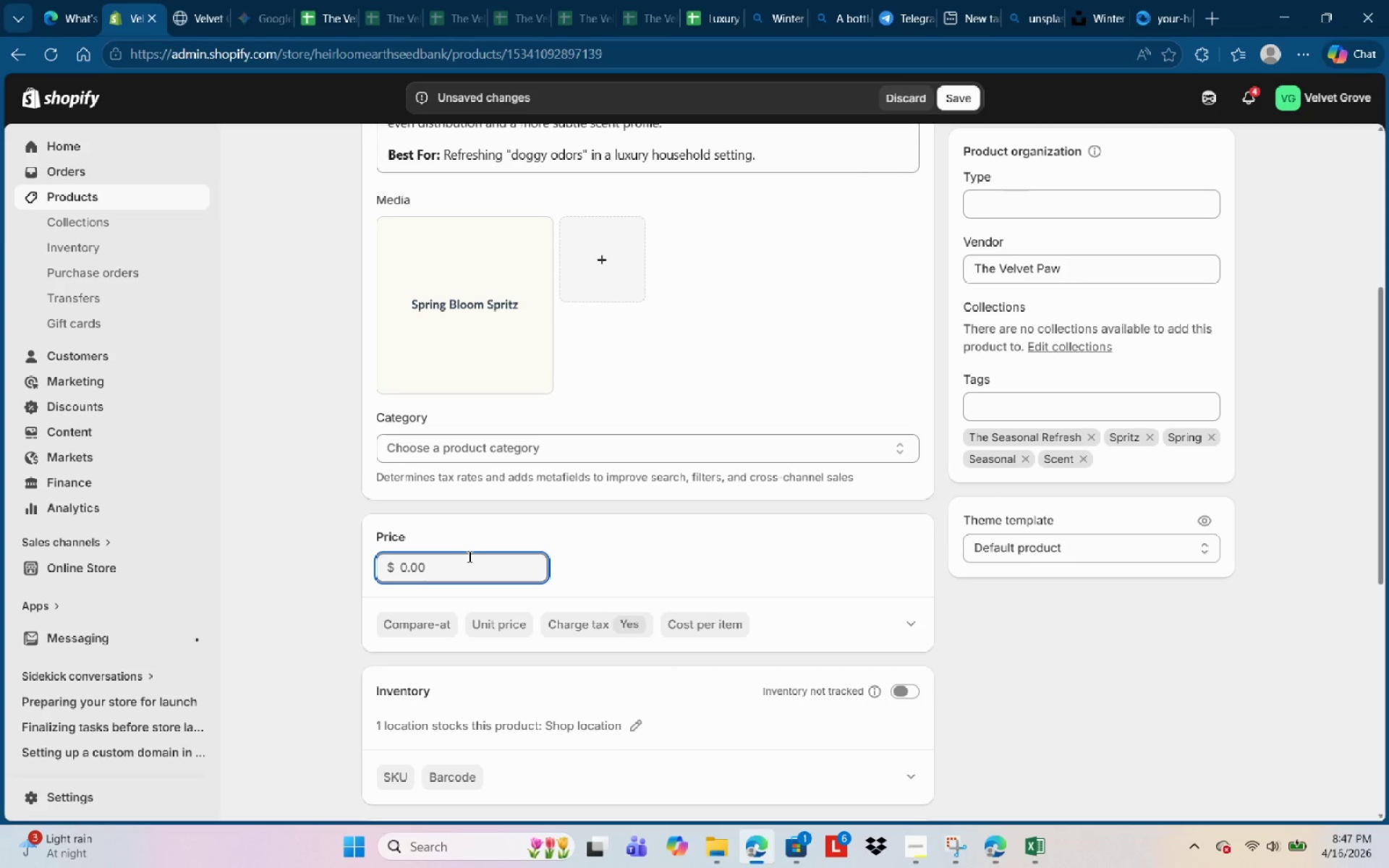 
key(Numpad2)
 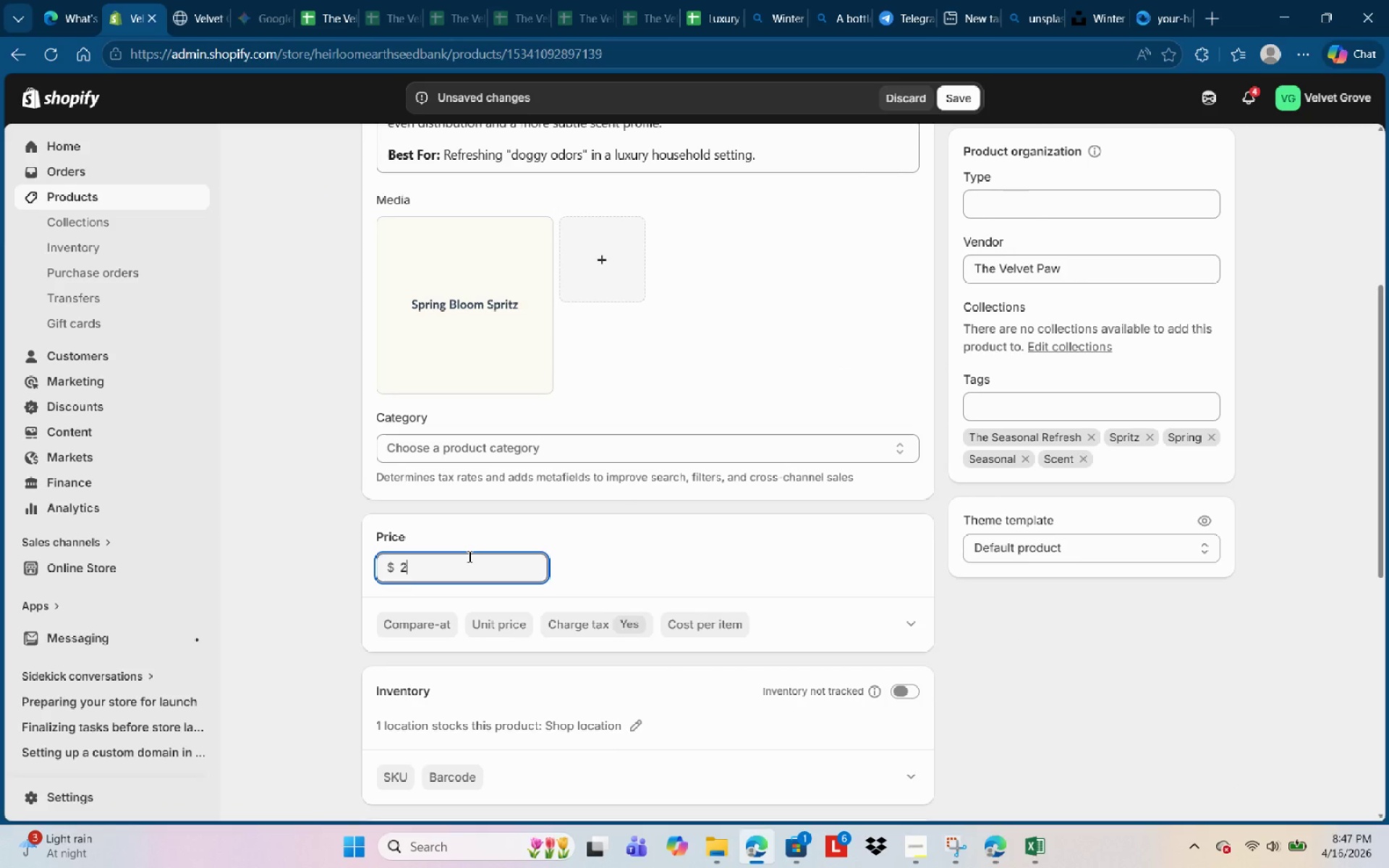 
key(Numpad9)
 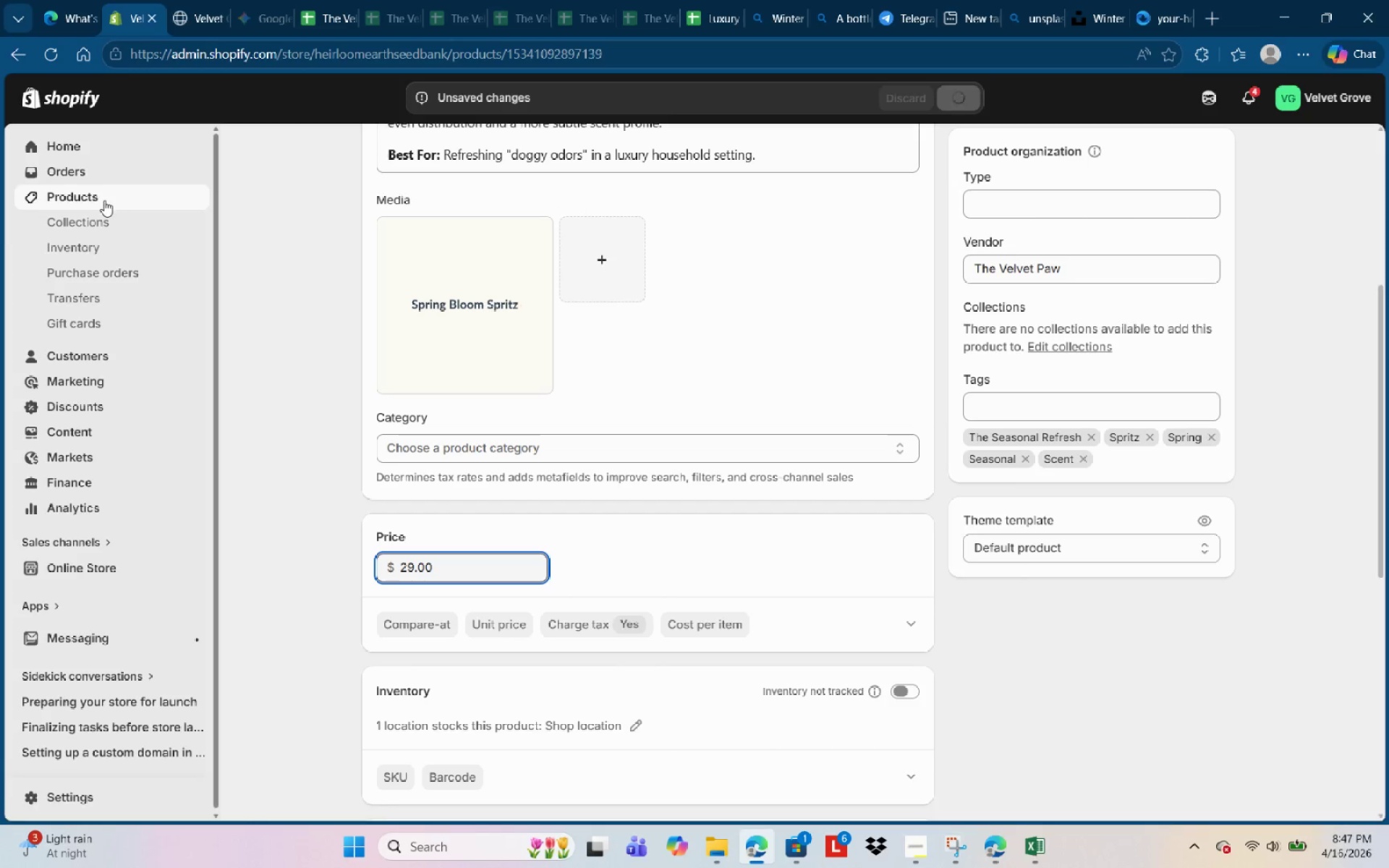 
wait(5.42)
 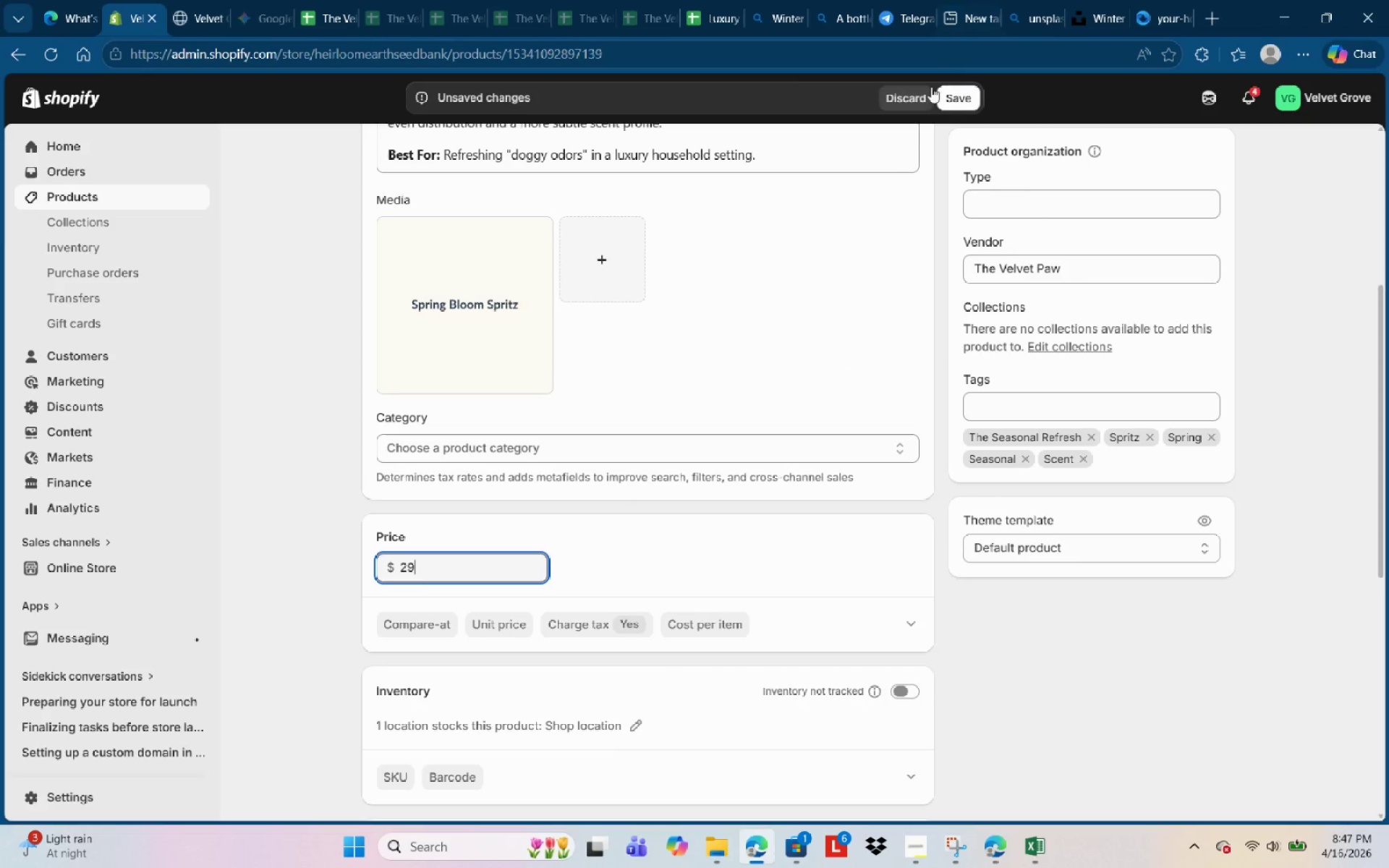 
left_click([104, 200])
 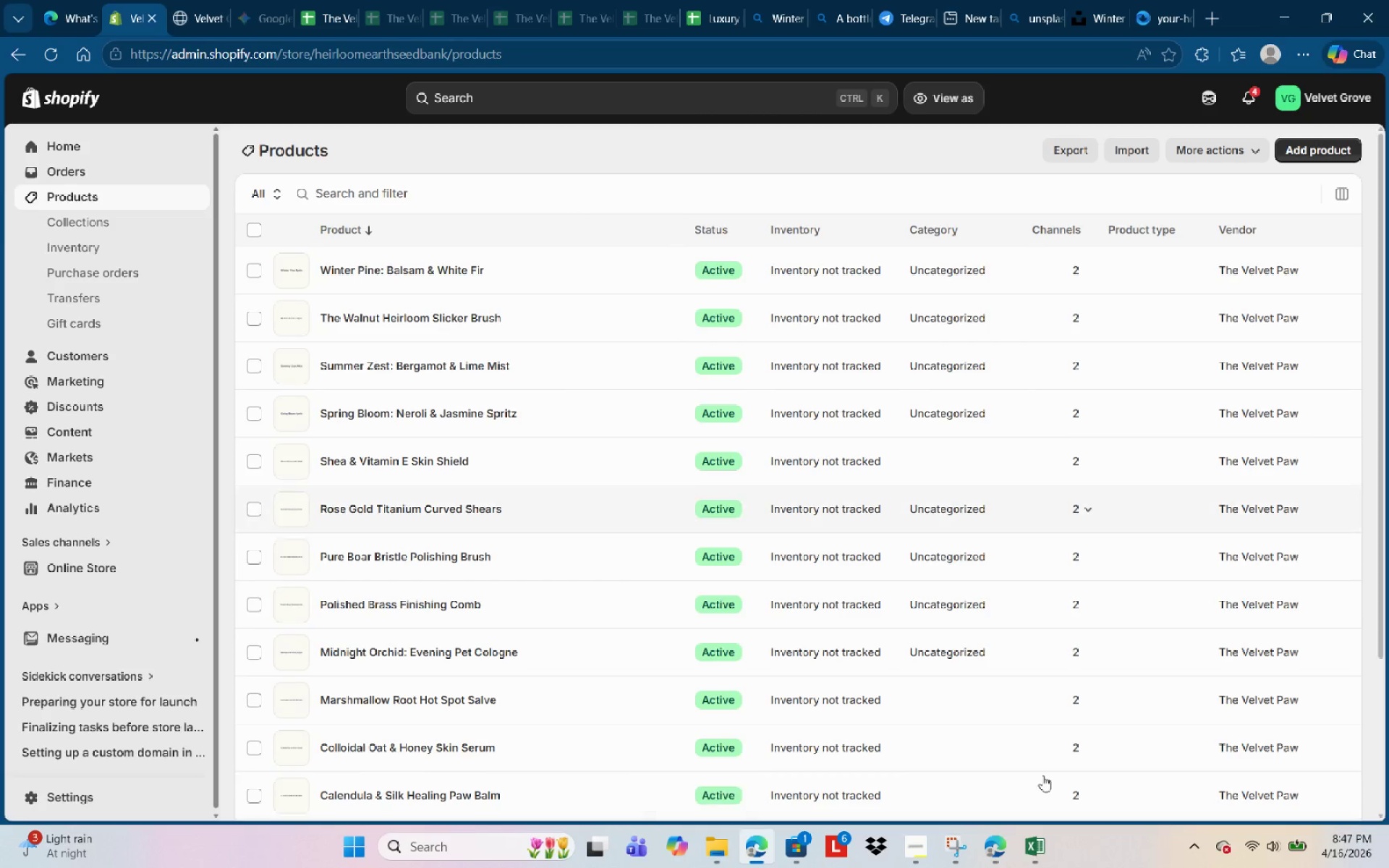 
wait(5.64)
 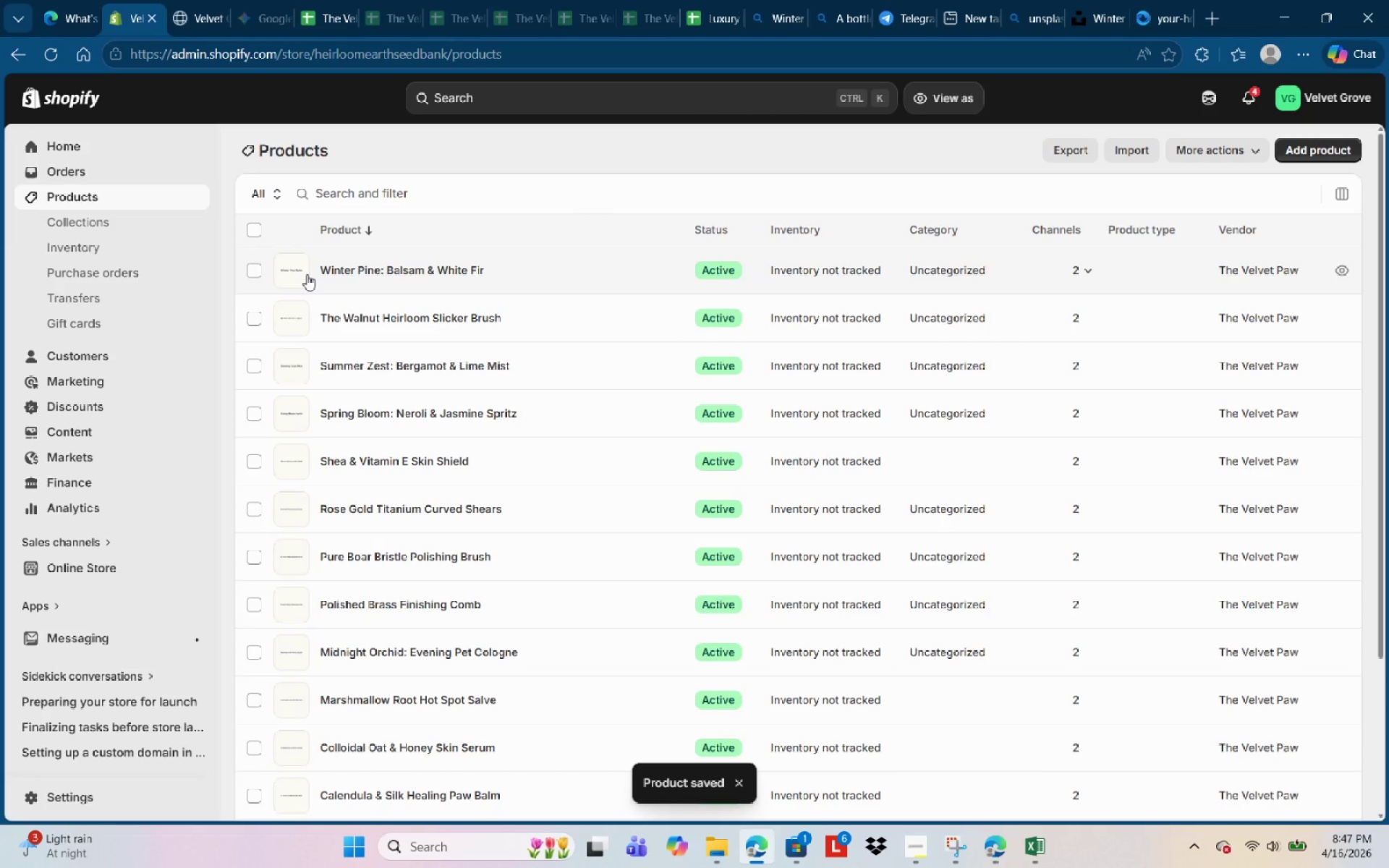 
scroll: coordinate [659, 647], scroll_direction: down, amount: 3.0
 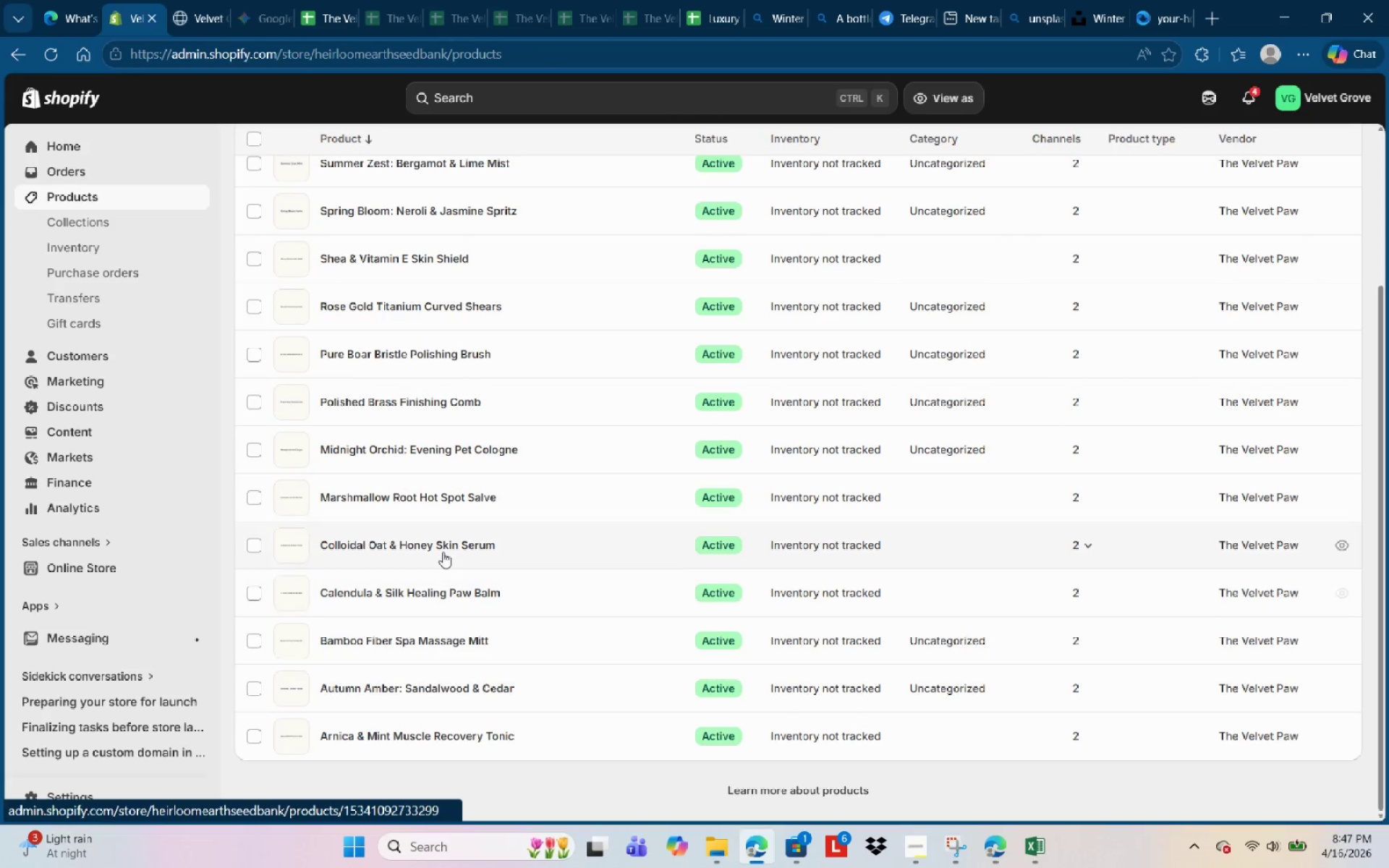 
left_click([441, 548])
 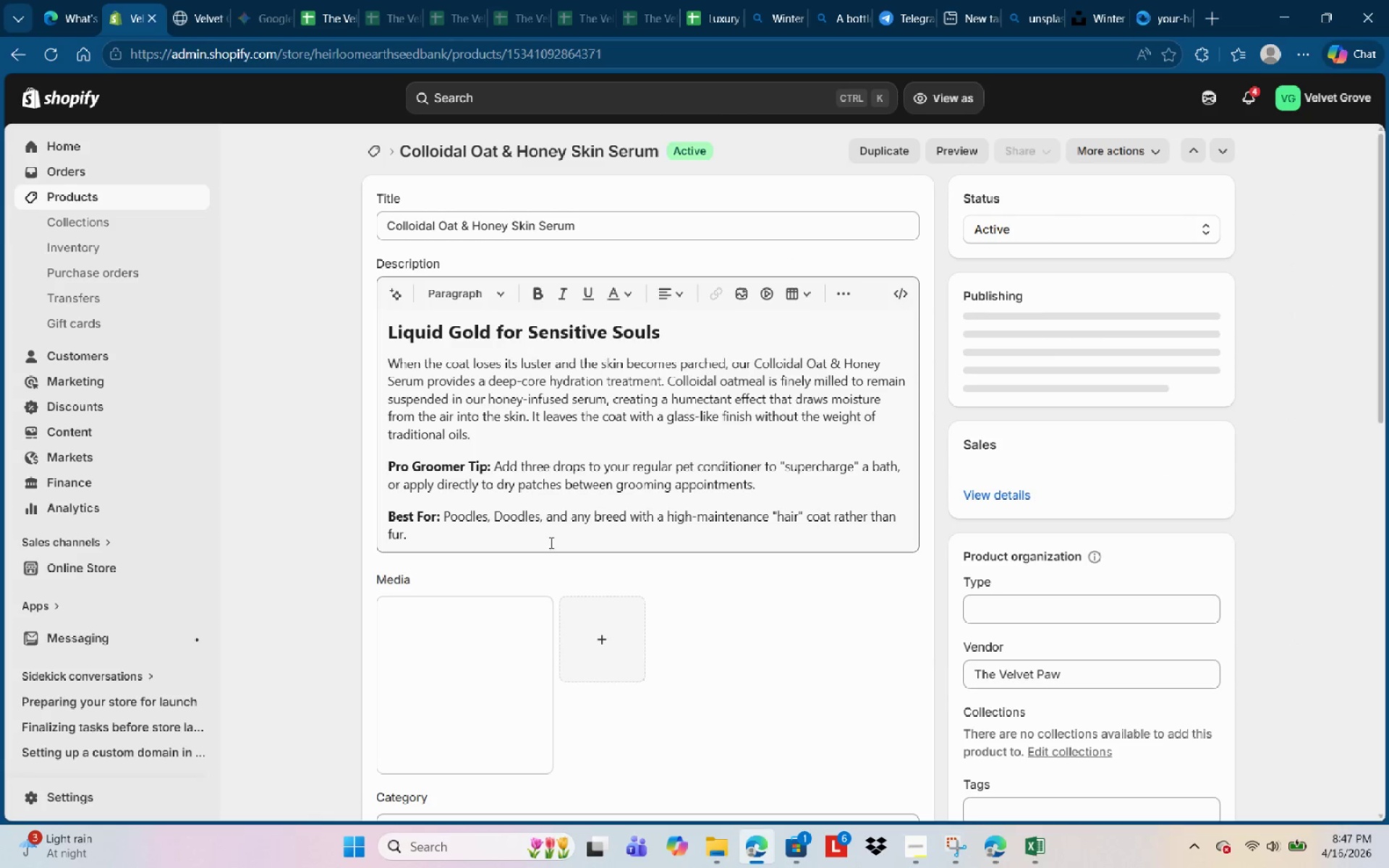 
scroll: coordinate [617, 540], scroll_direction: down, amount: 3.0
 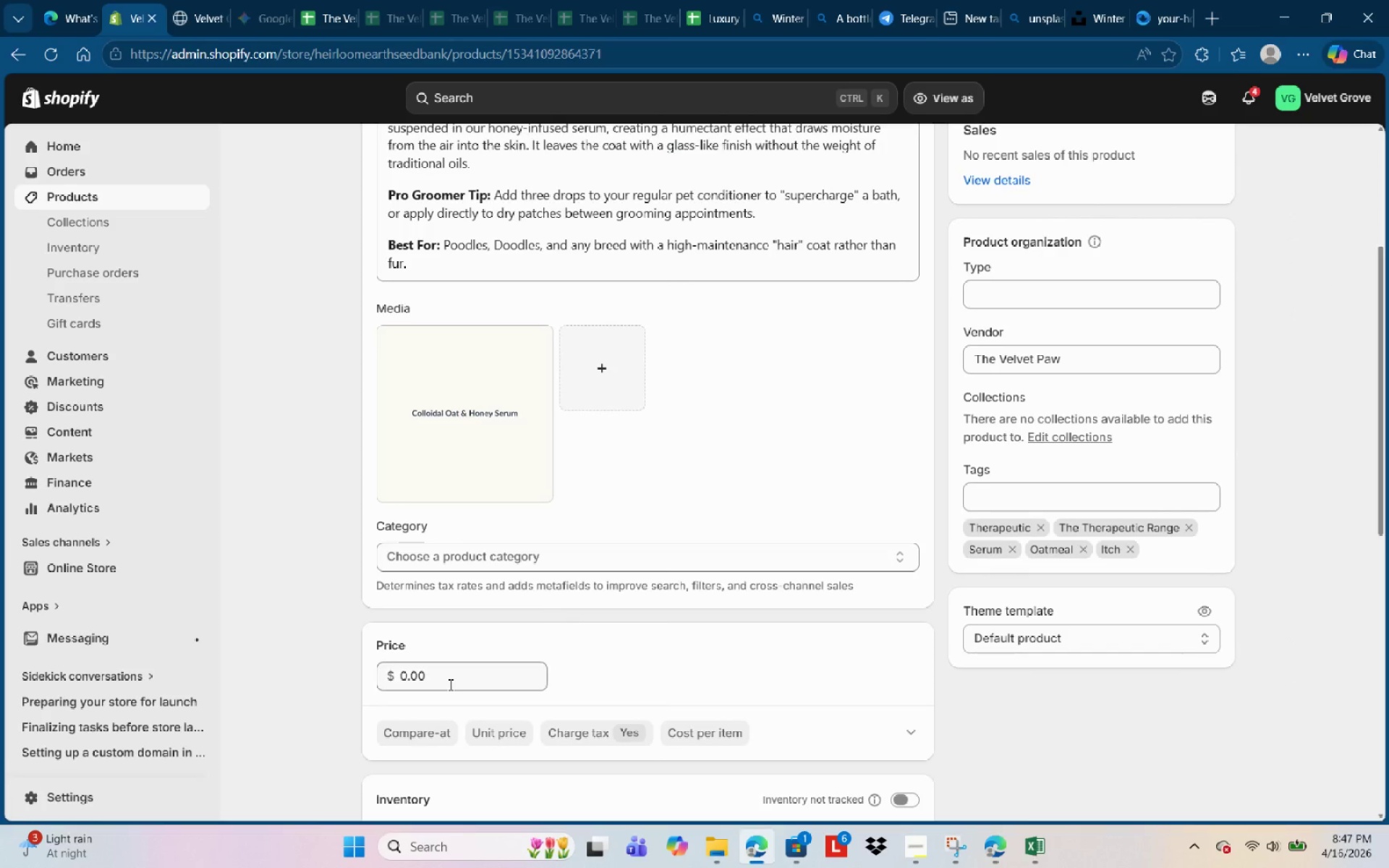 
left_click([449, 684])
 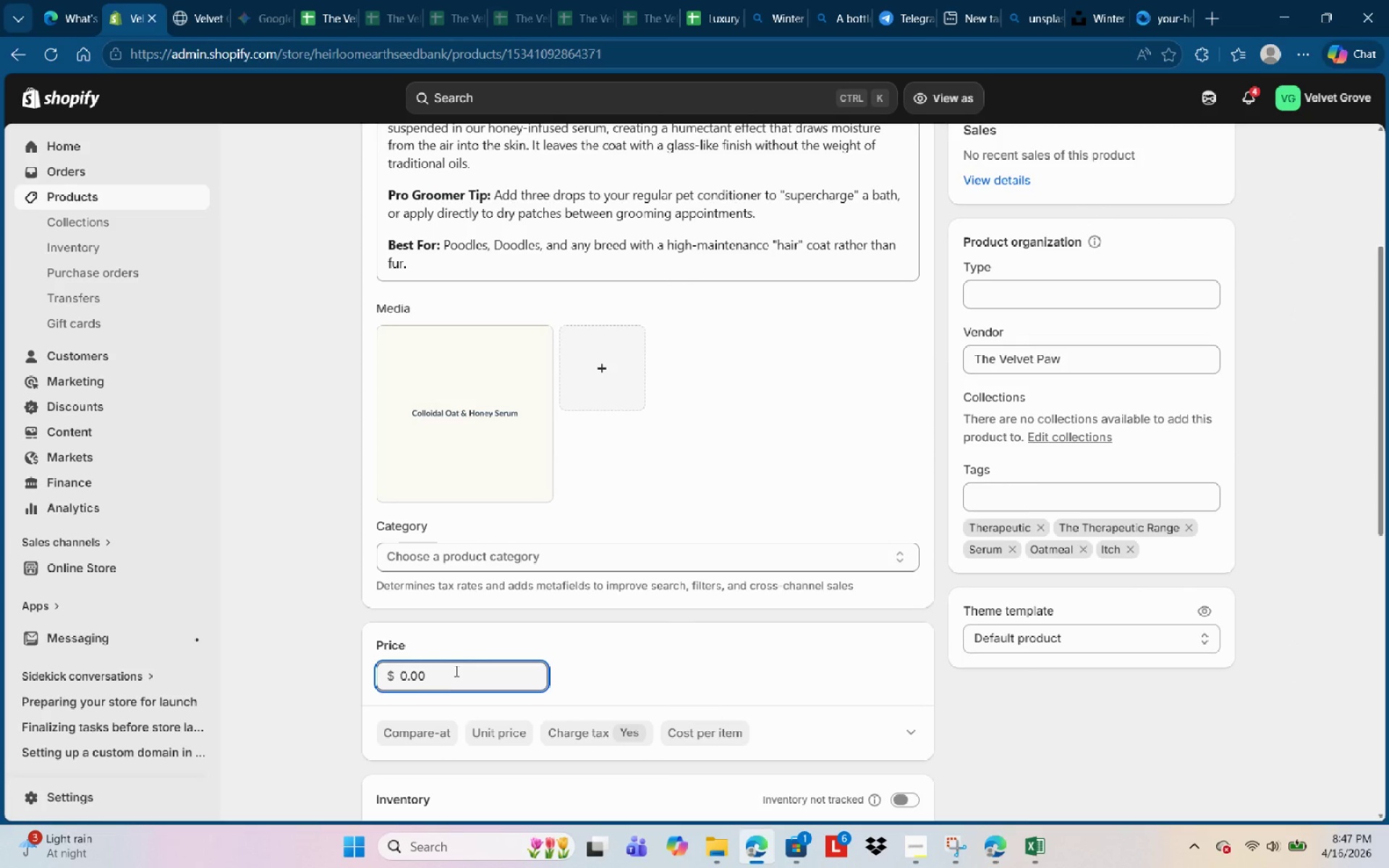 
key(Backspace)
 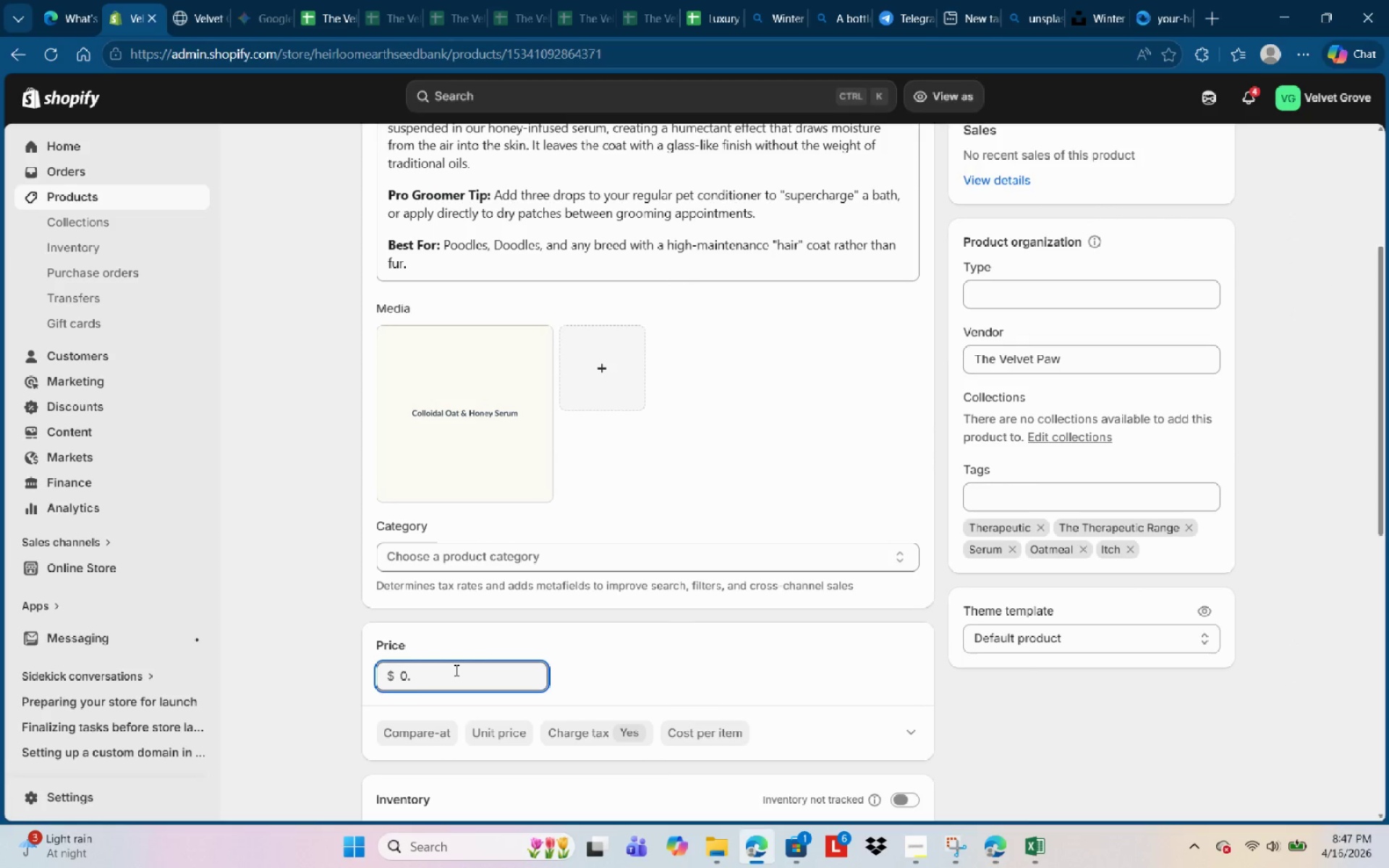 
key(Backspace)
 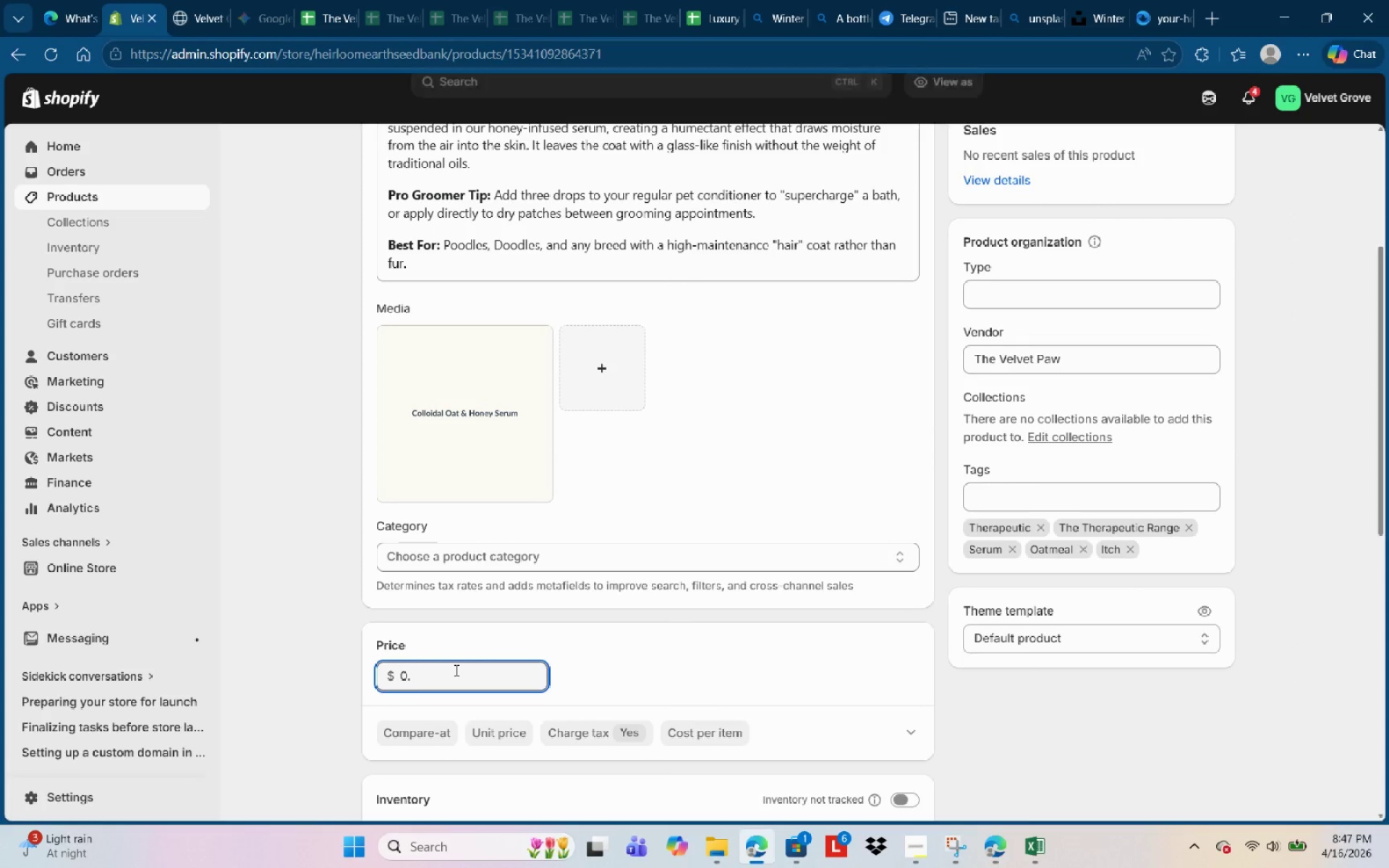 
key(Backspace)
 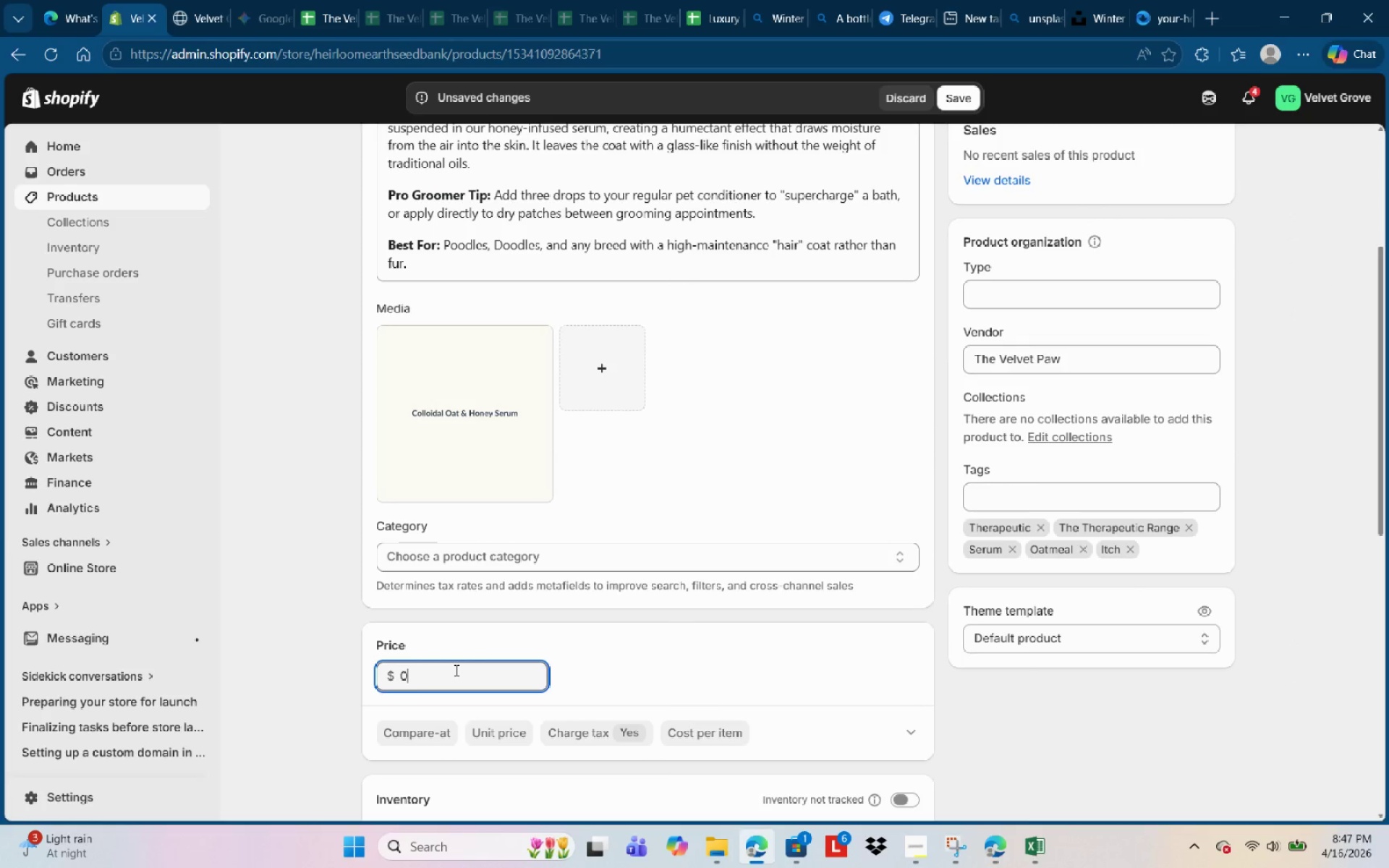 
key(Backspace)
 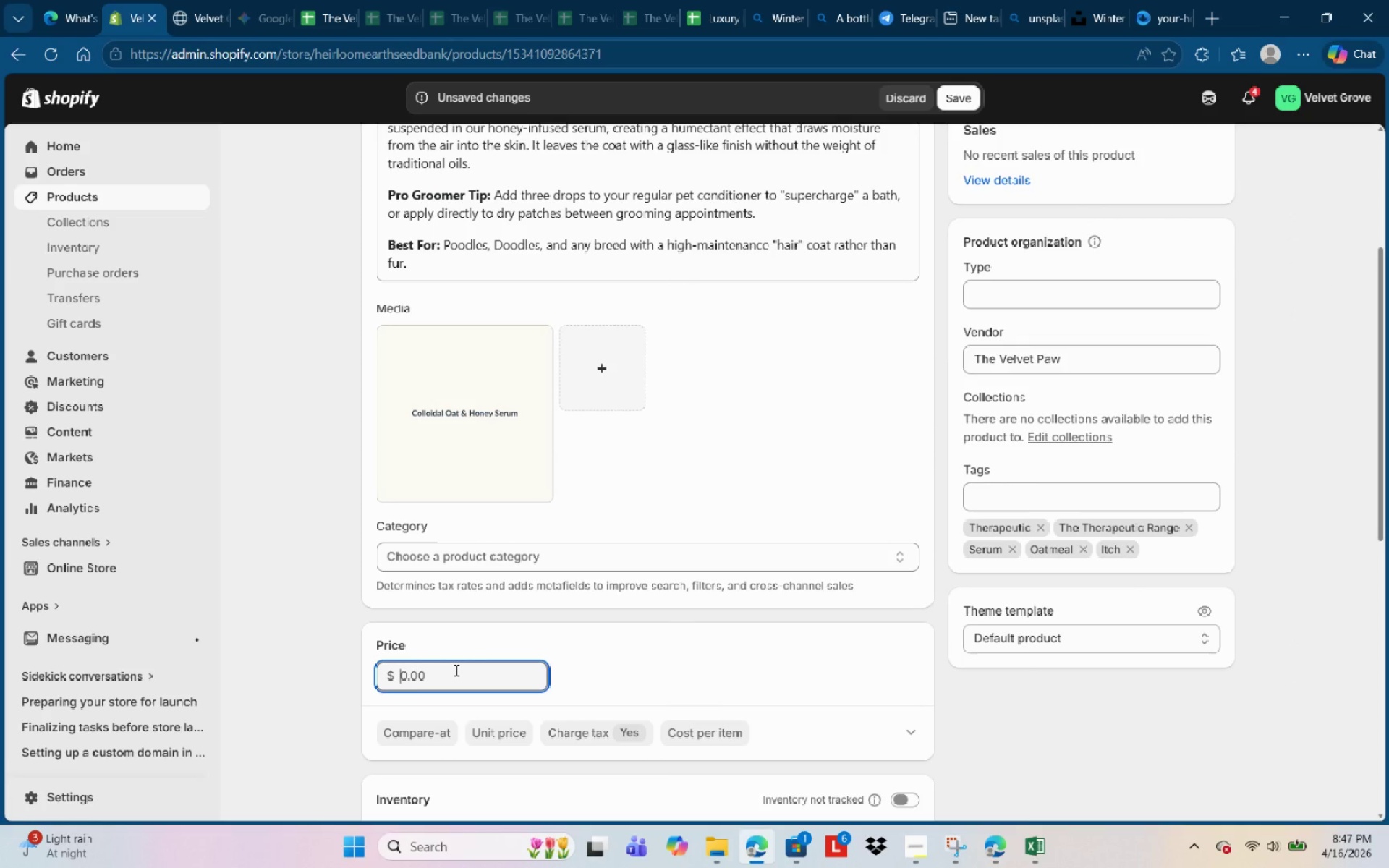 
key(Backspace)
 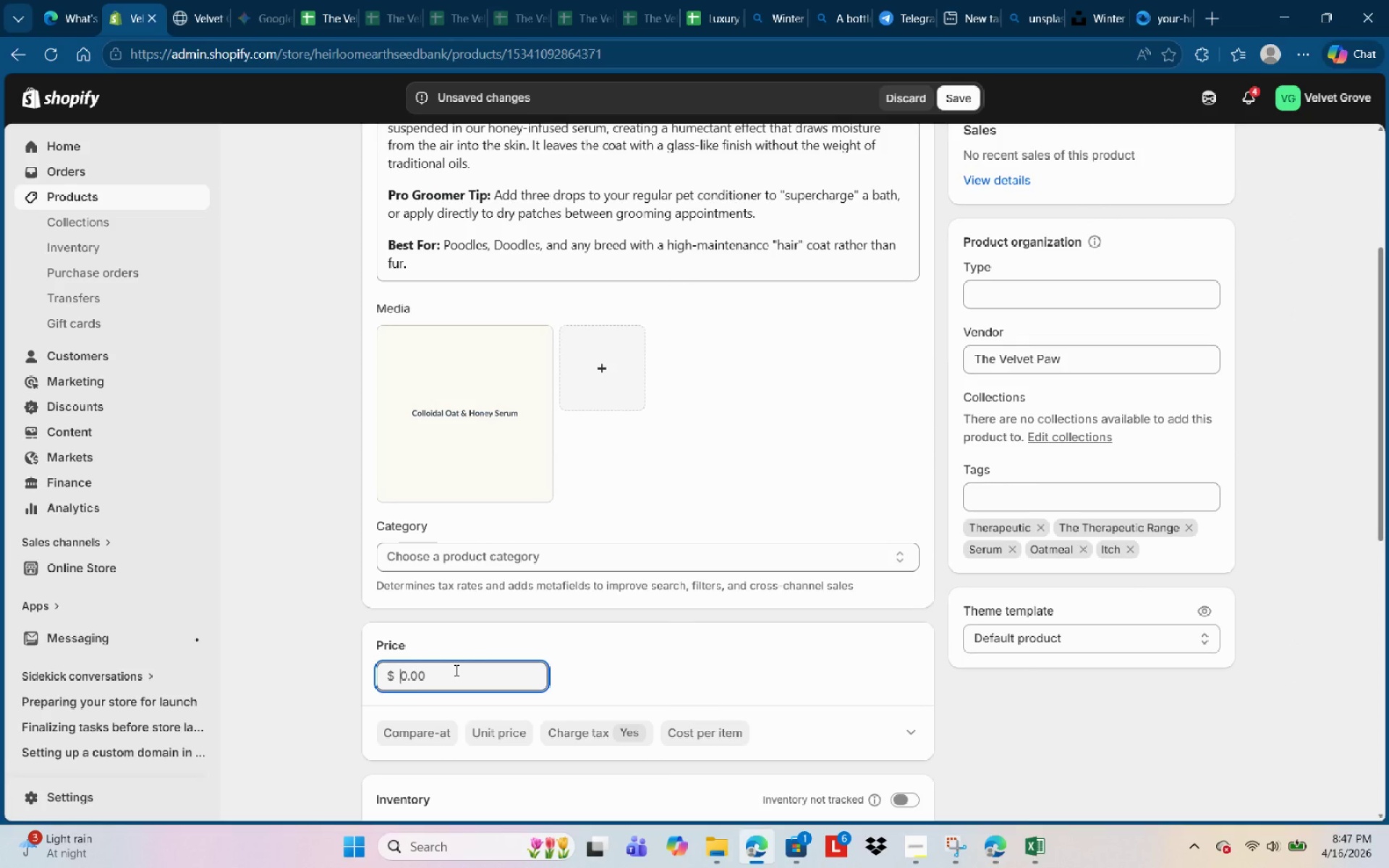 
key(Backspace)
 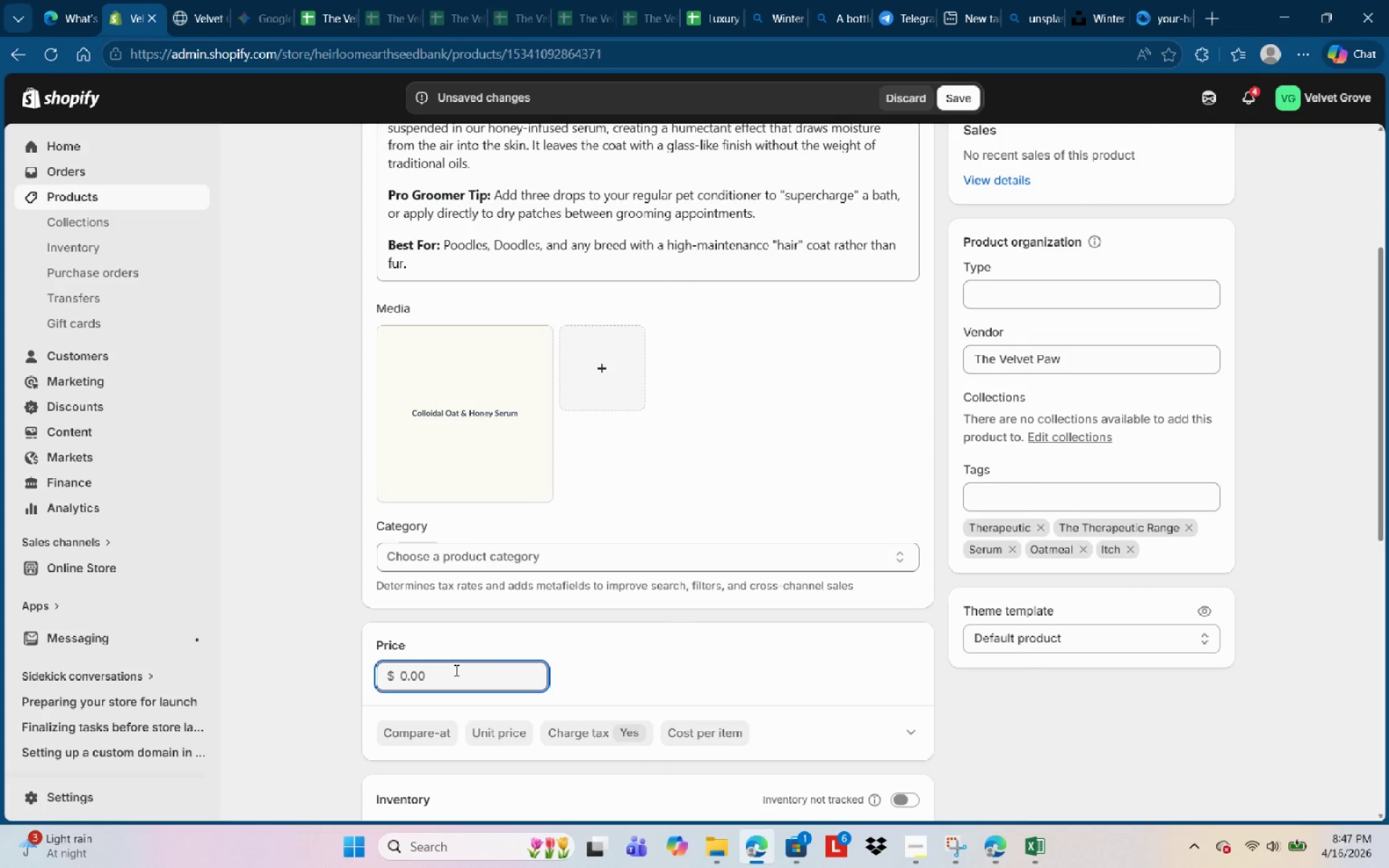 
key(Backspace)
 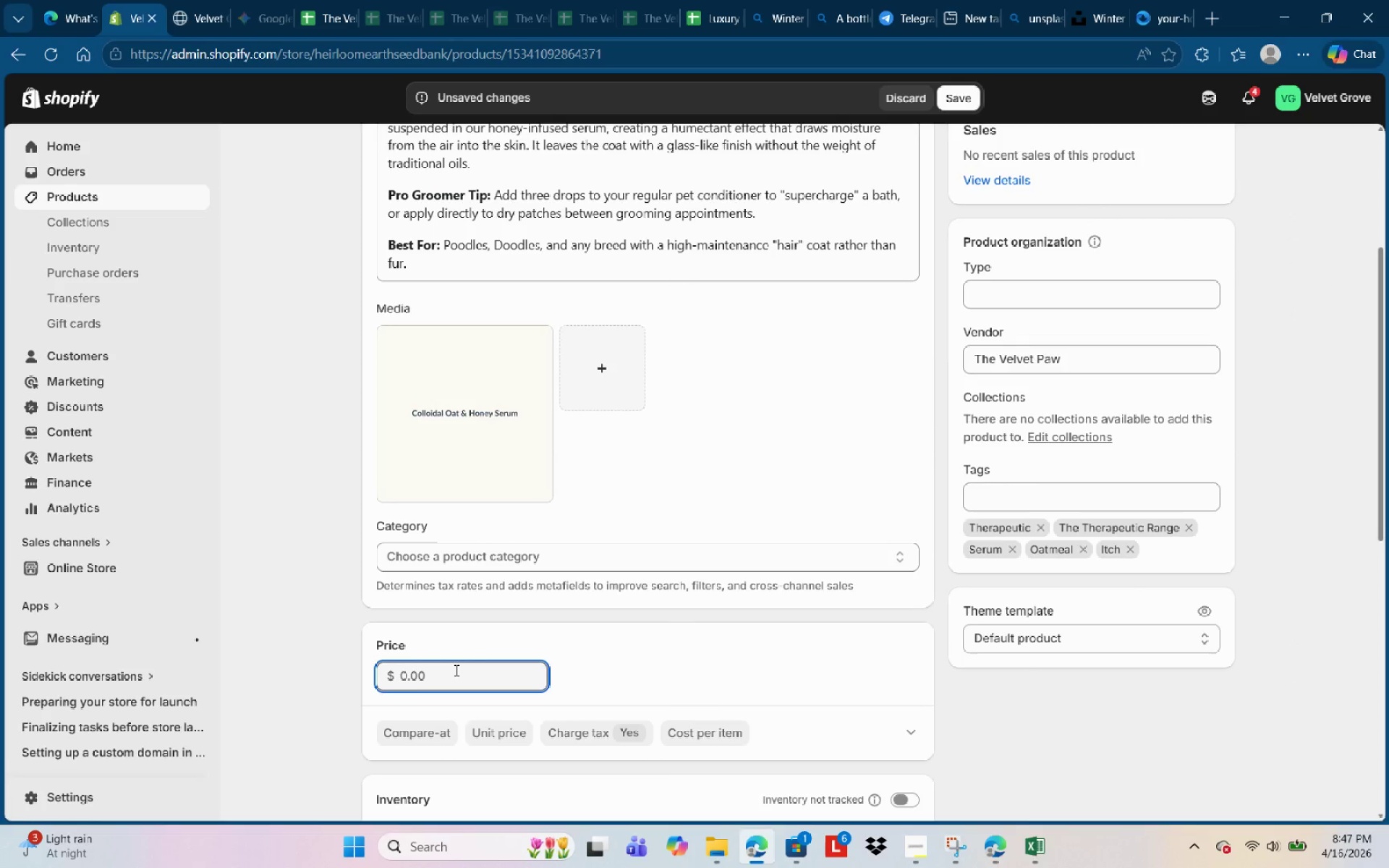 
key(Backspace)
 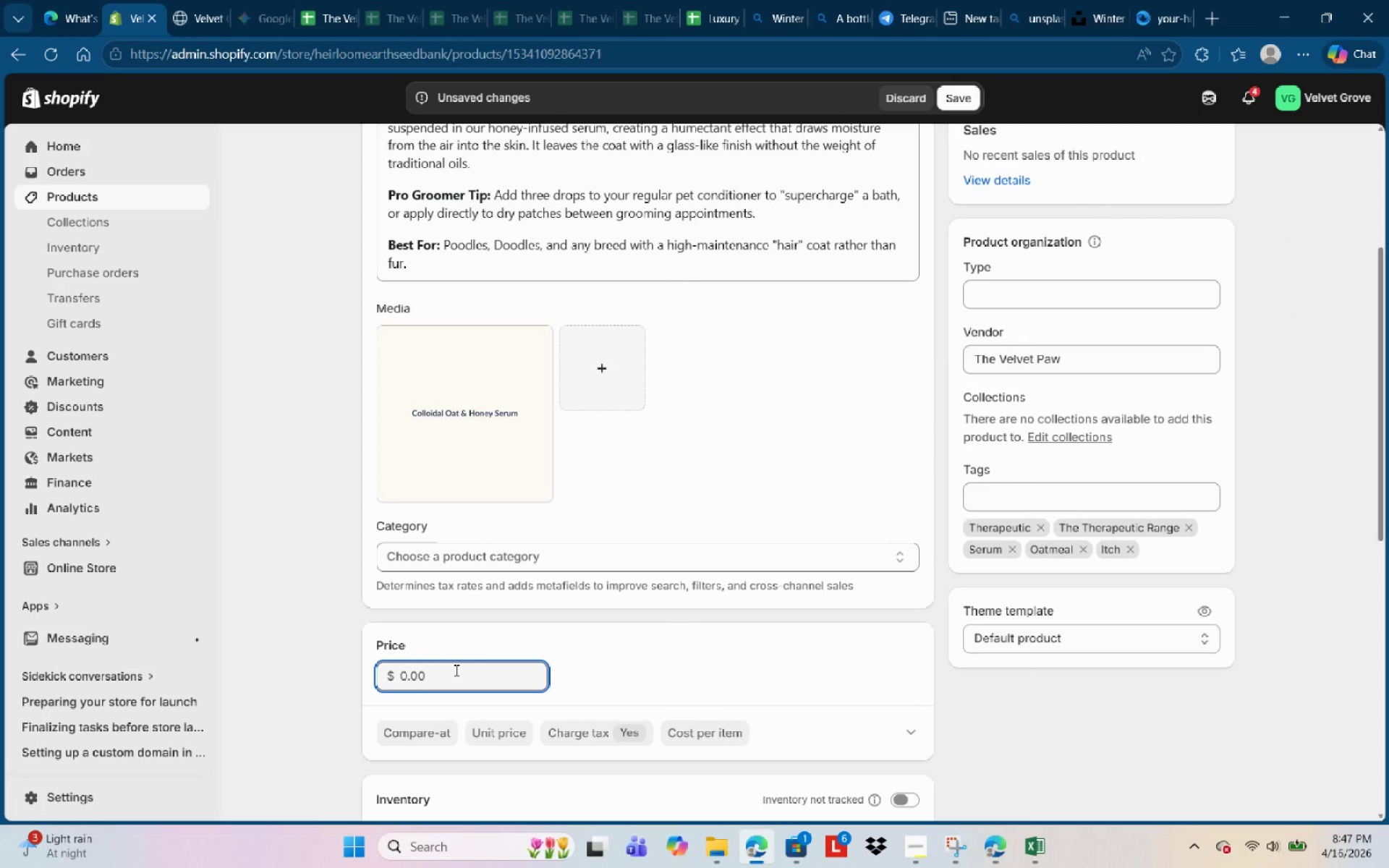 
key(Backspace)
 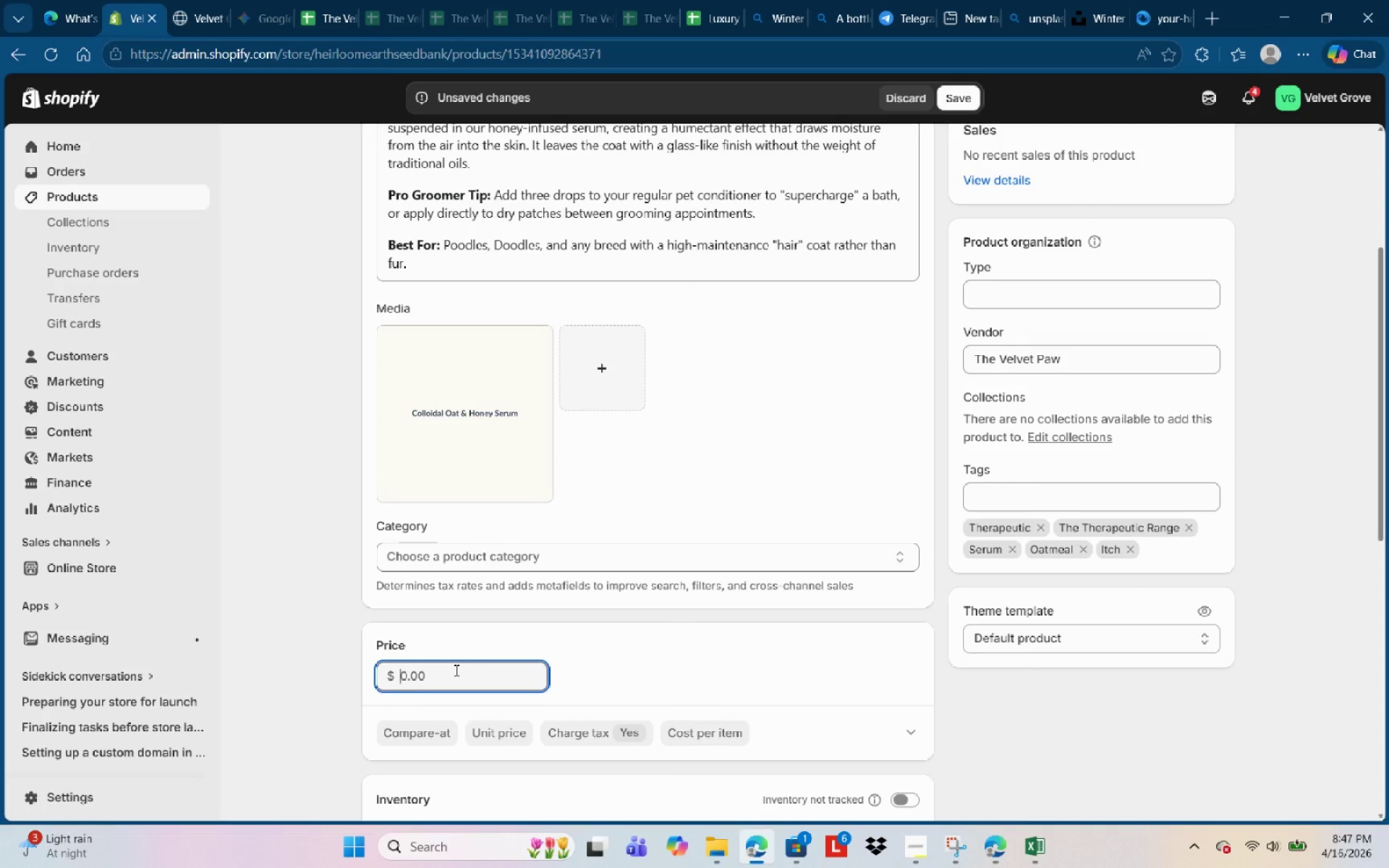 
key(Backspace)
 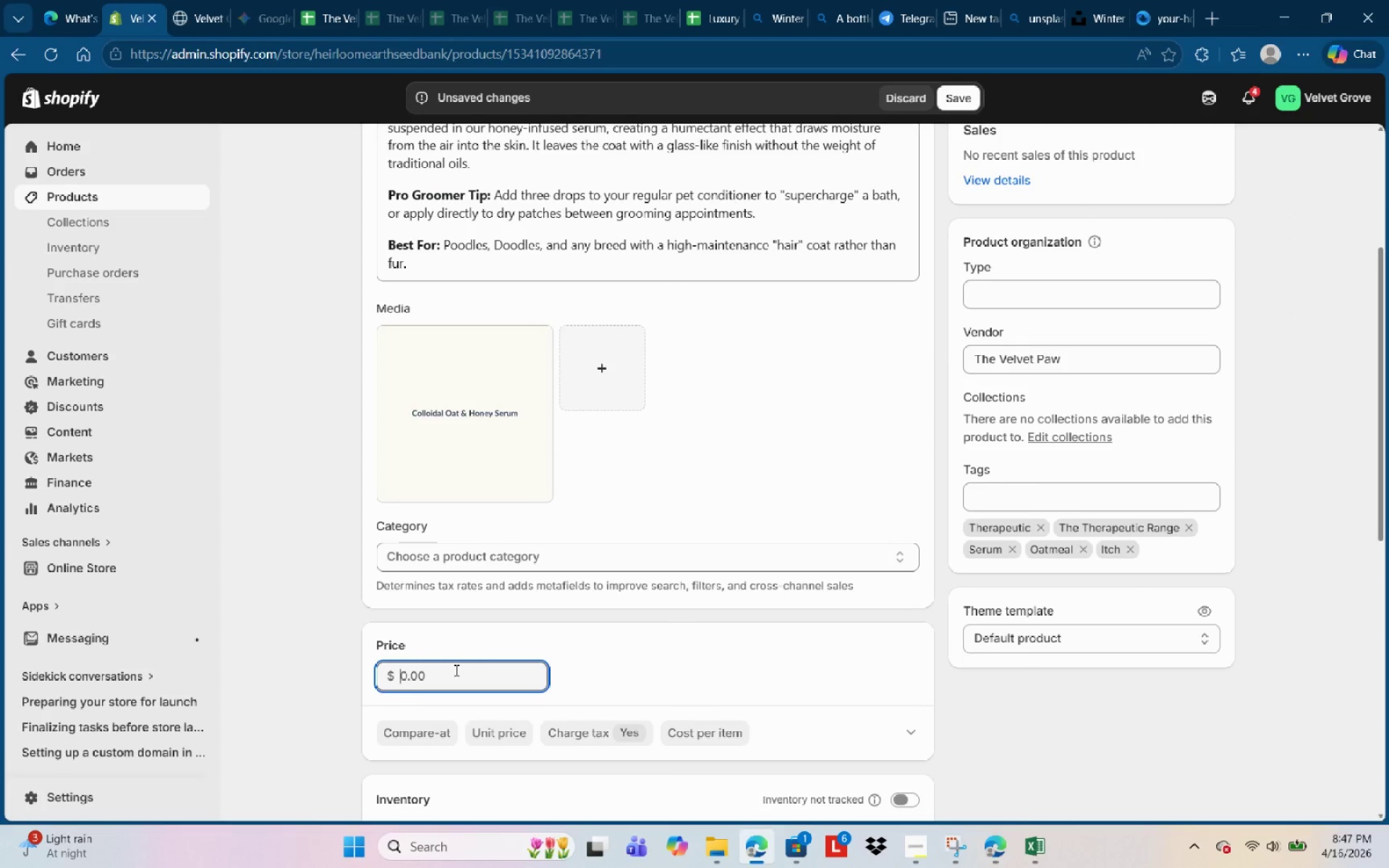 
key(Backspace)
 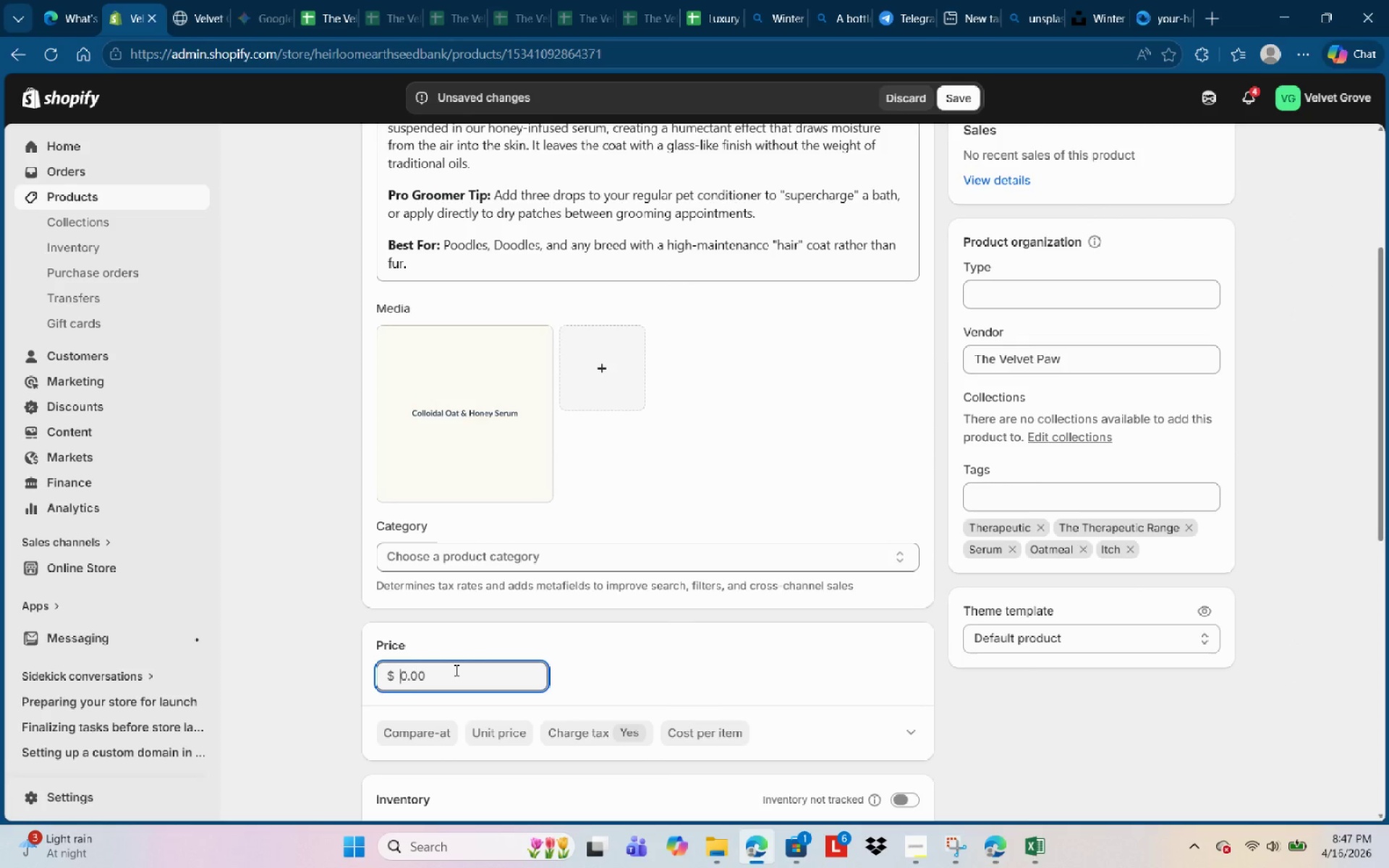 
key(Backspace)
 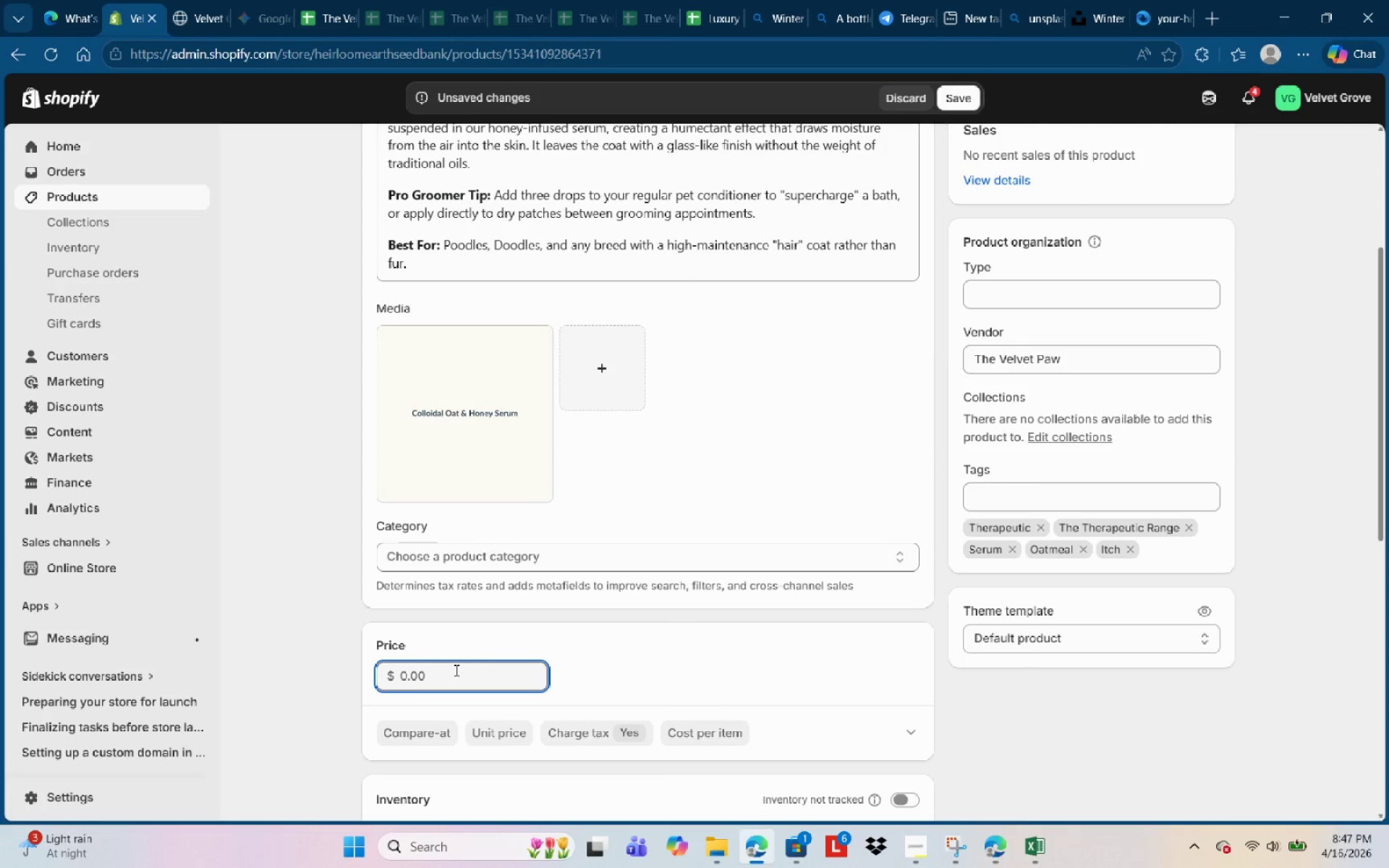 
key(Numpad6)
 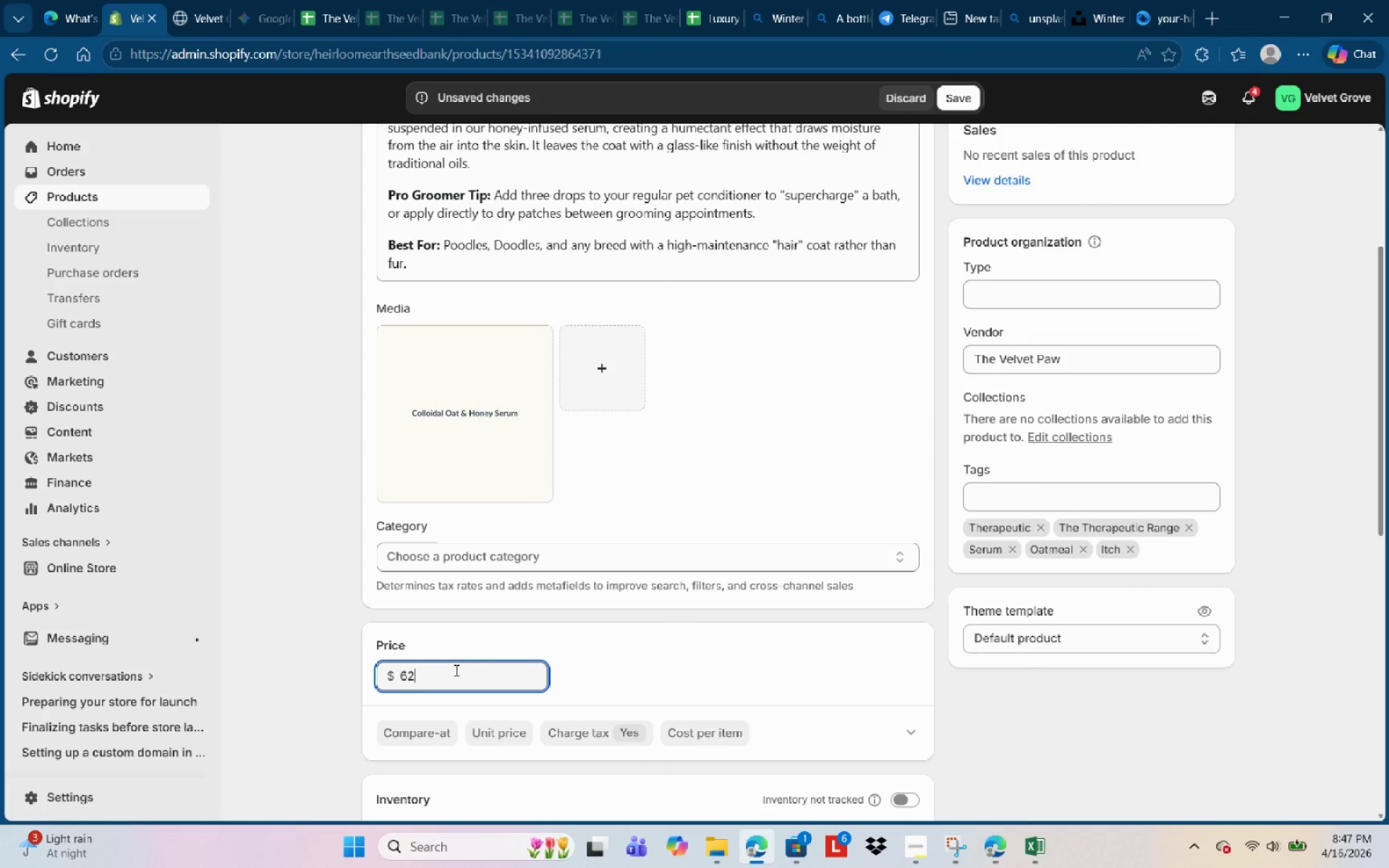 
key(Numpad2)
 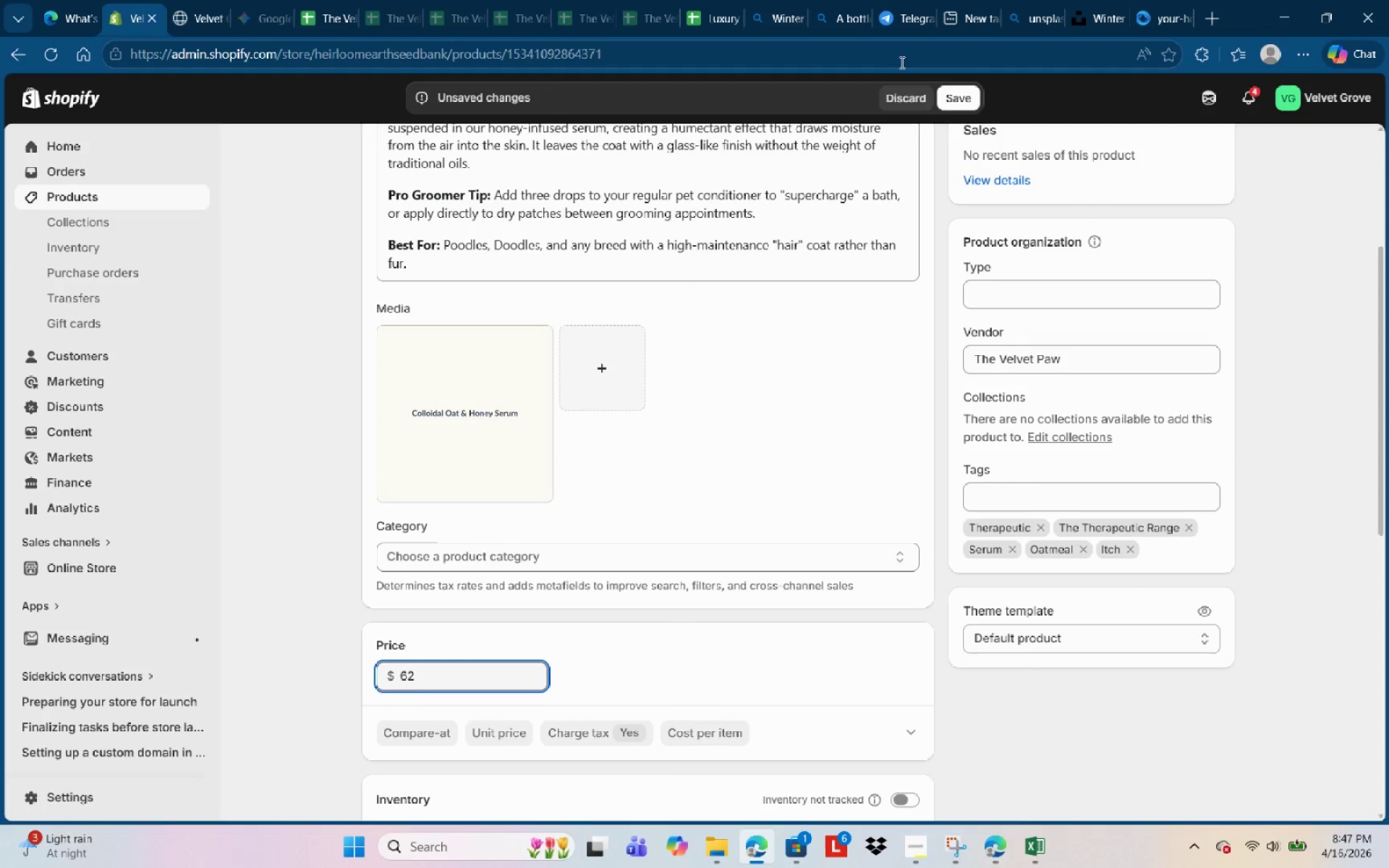 
left_click([951, 101])
 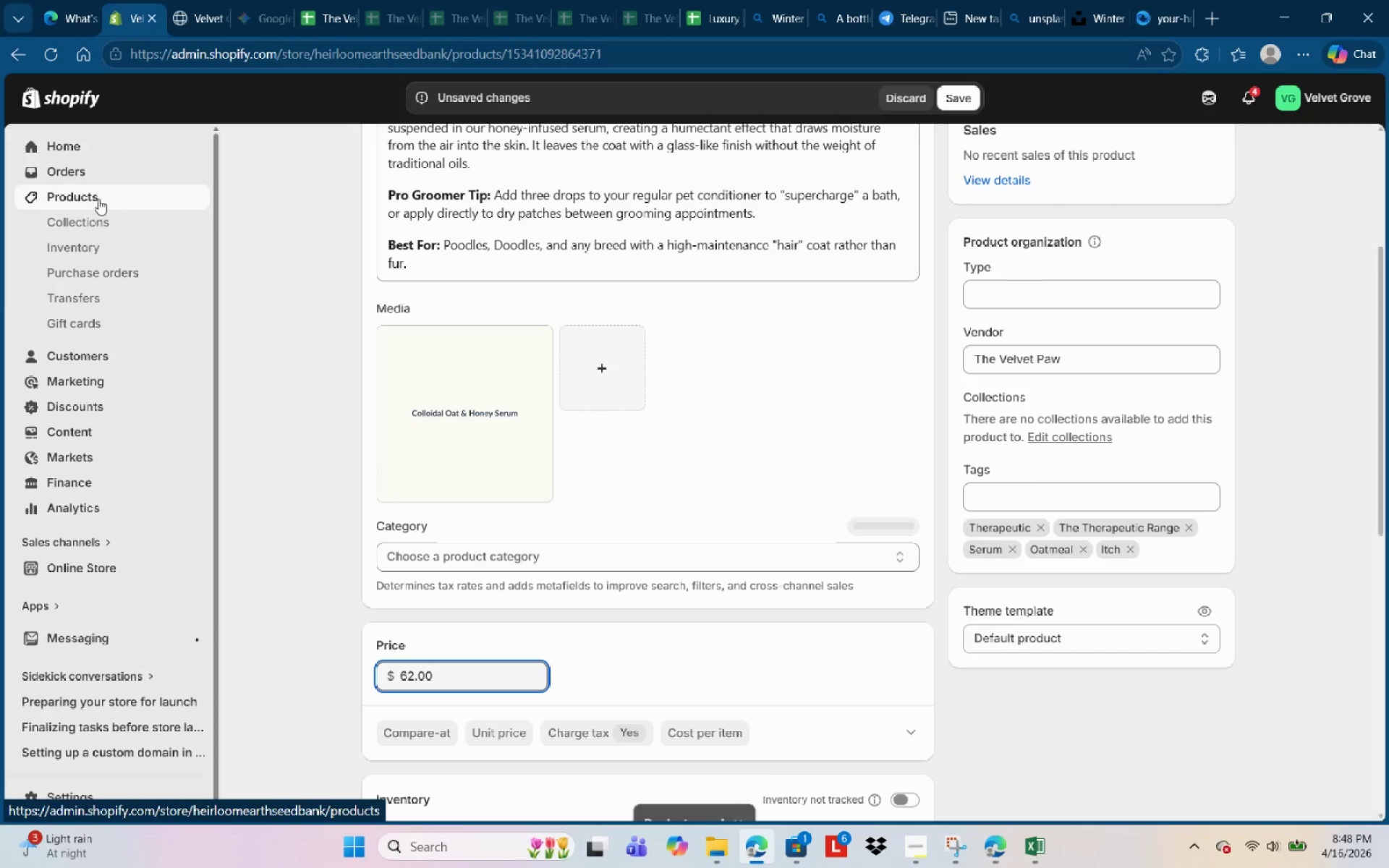 
left_click([98, 199])
 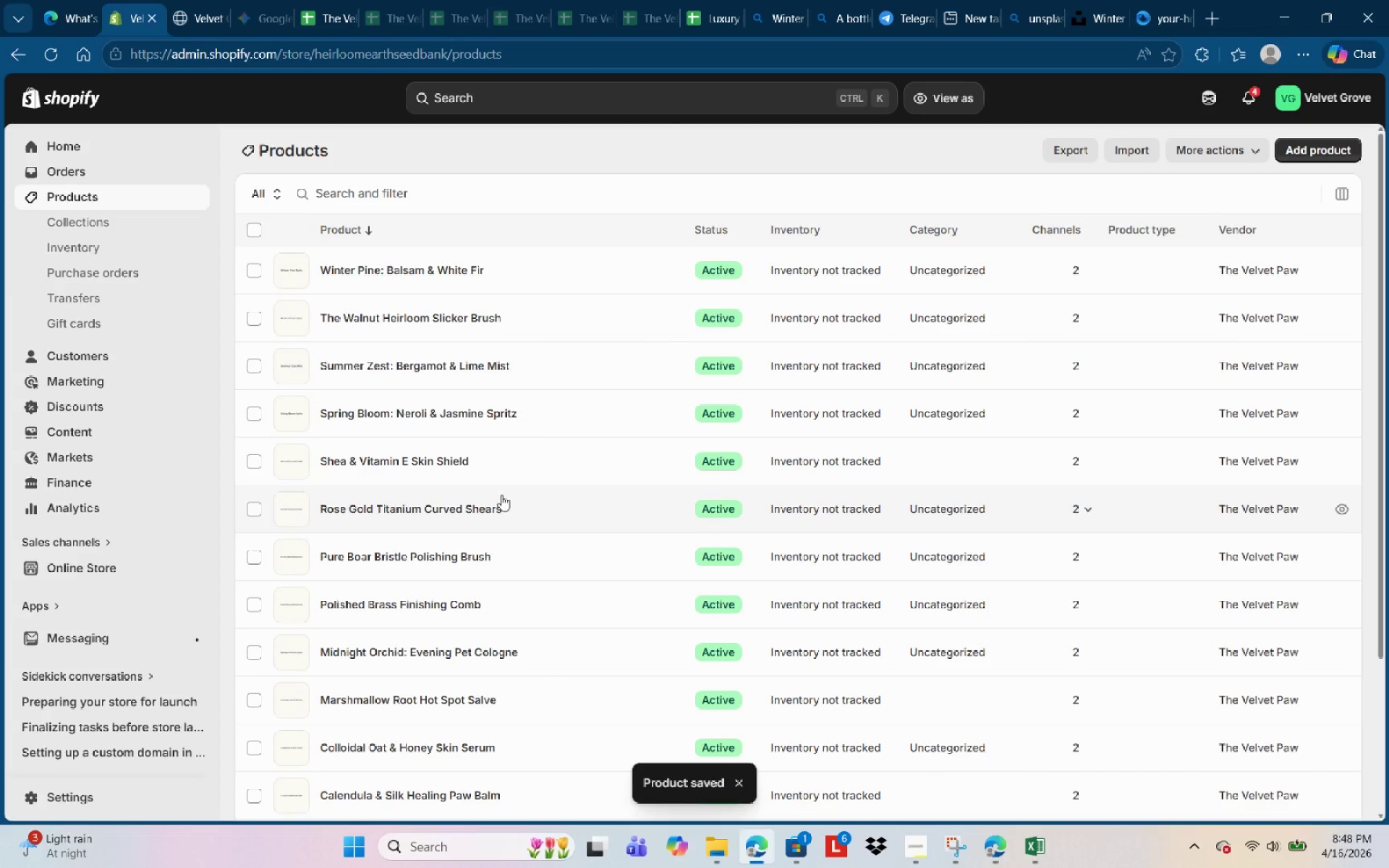 
scroll: coordinate [430, 519], scroll_direction: down, amount: 10.0
 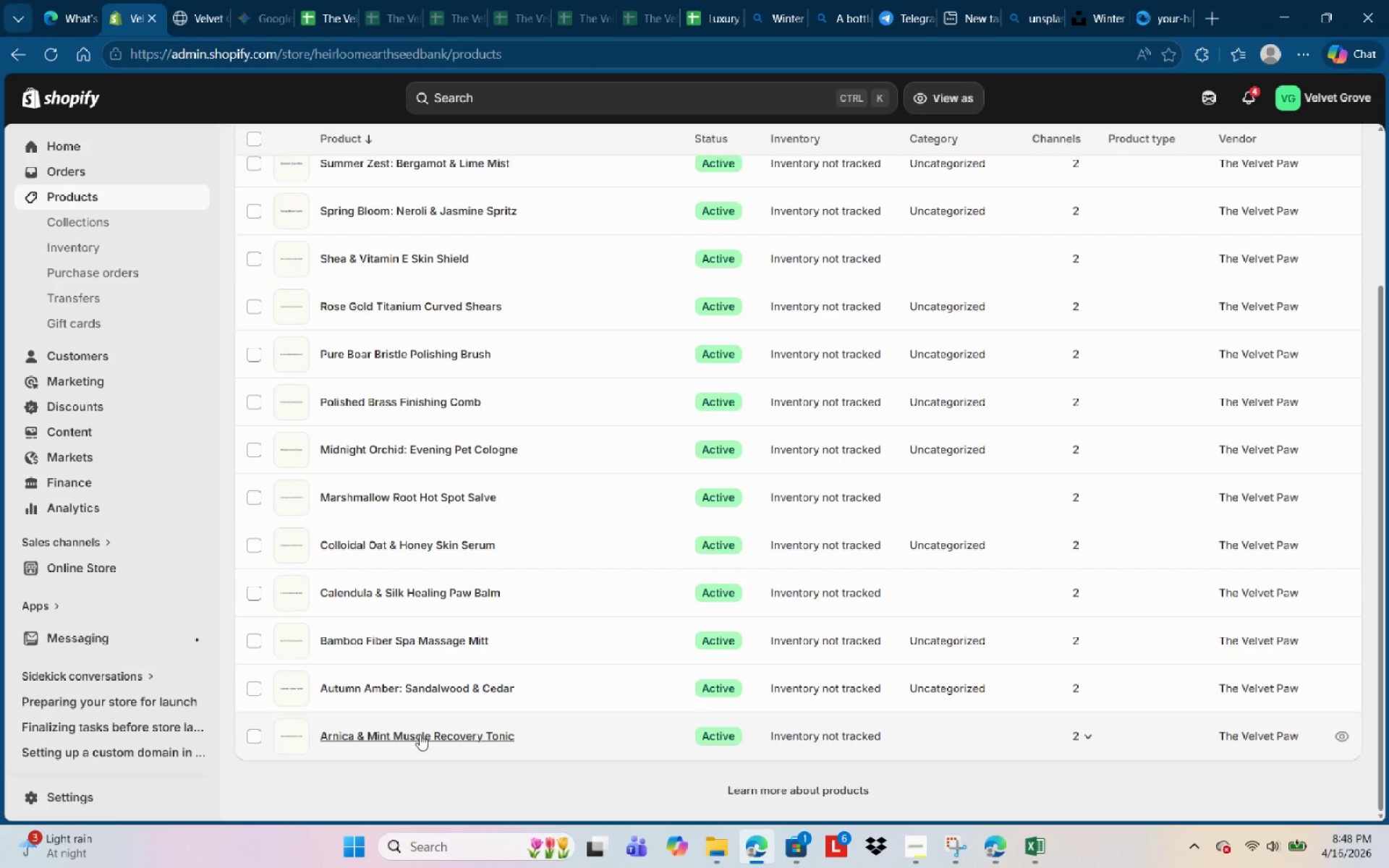 
left_click([420, 734])
 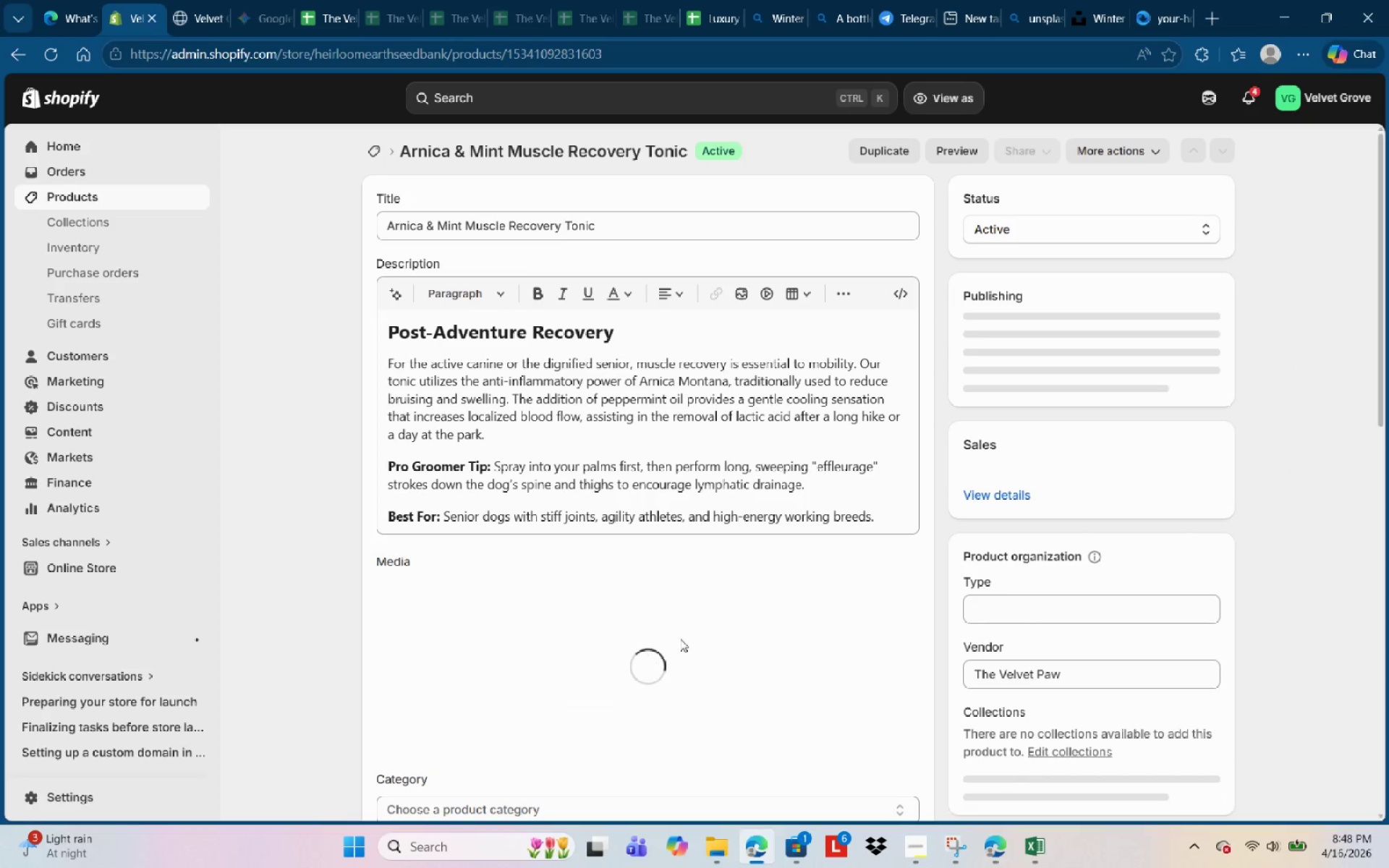 
scroll: coordinate [631, 632], scroll_direction: down, amount: 5.0
 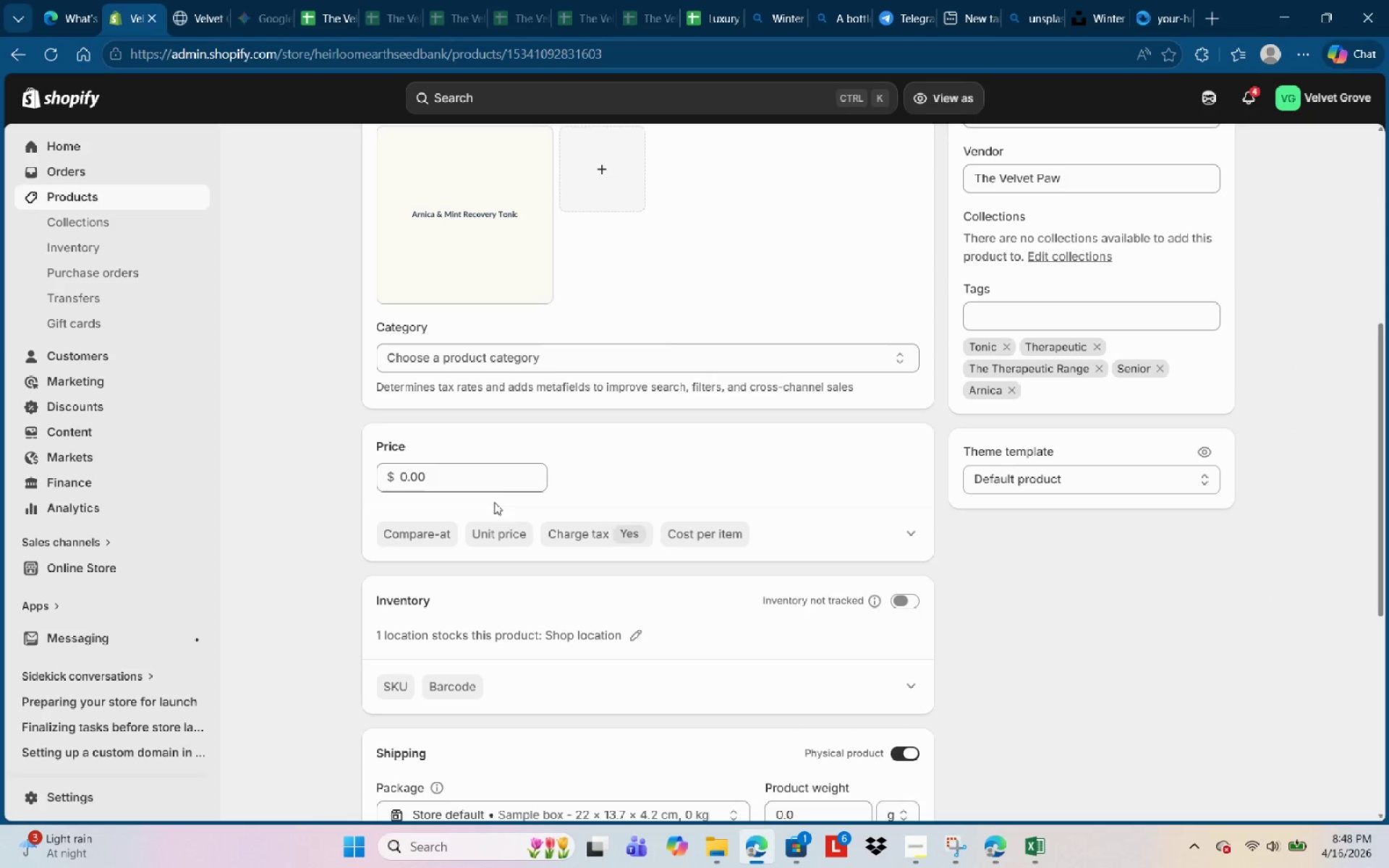 
left_click([495, 488])
 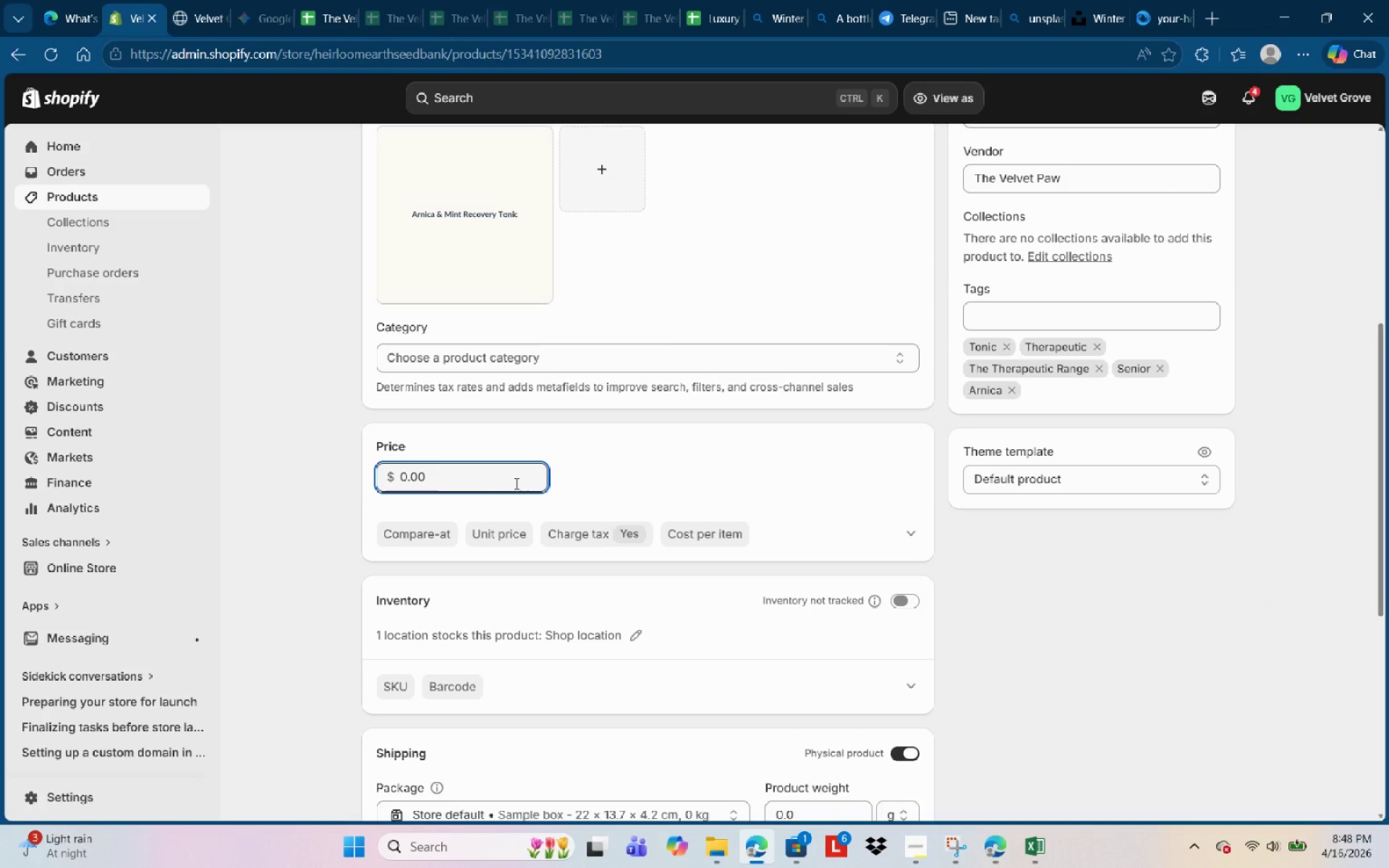 
key(Backspace)
 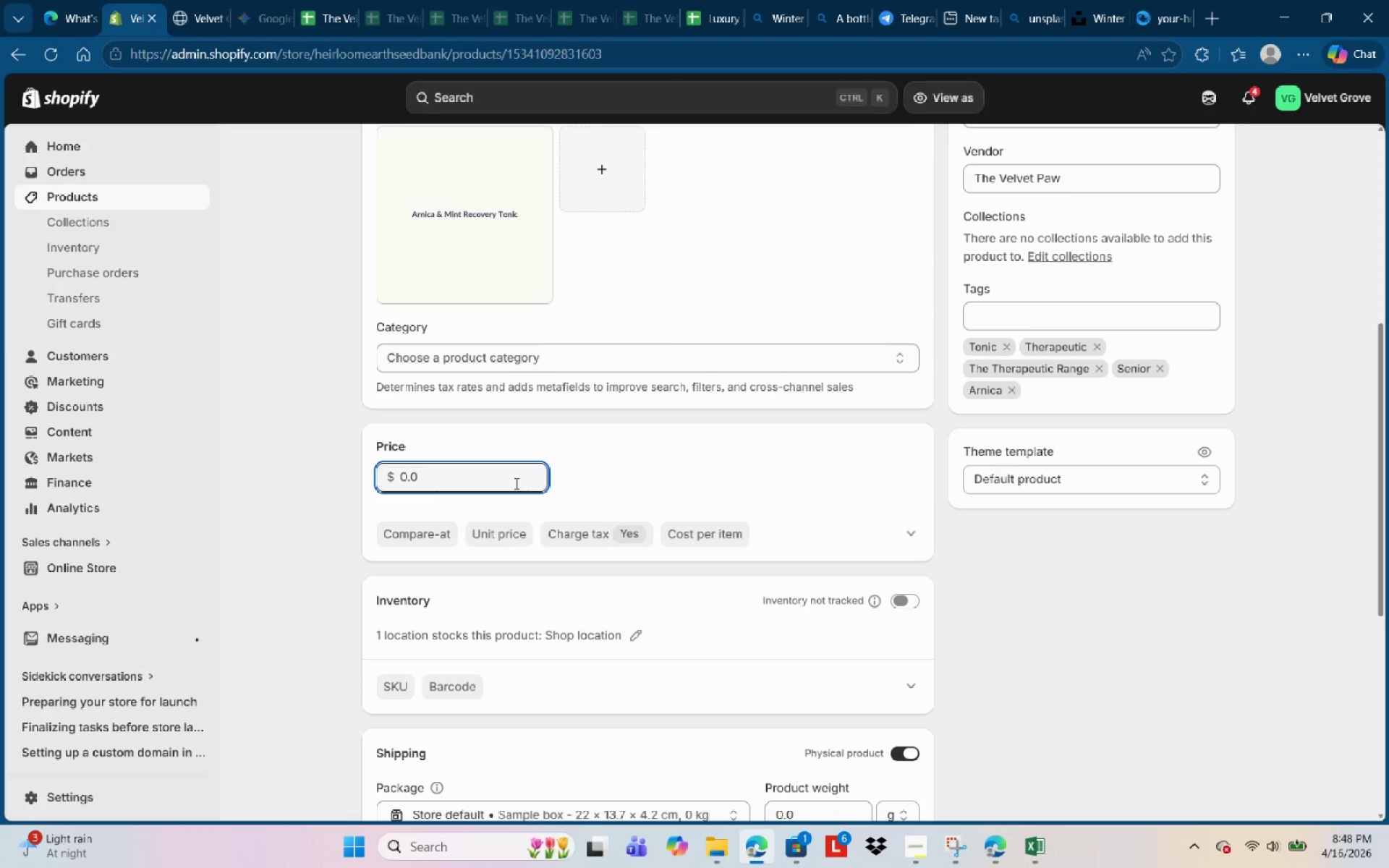 
key(Backspace)
 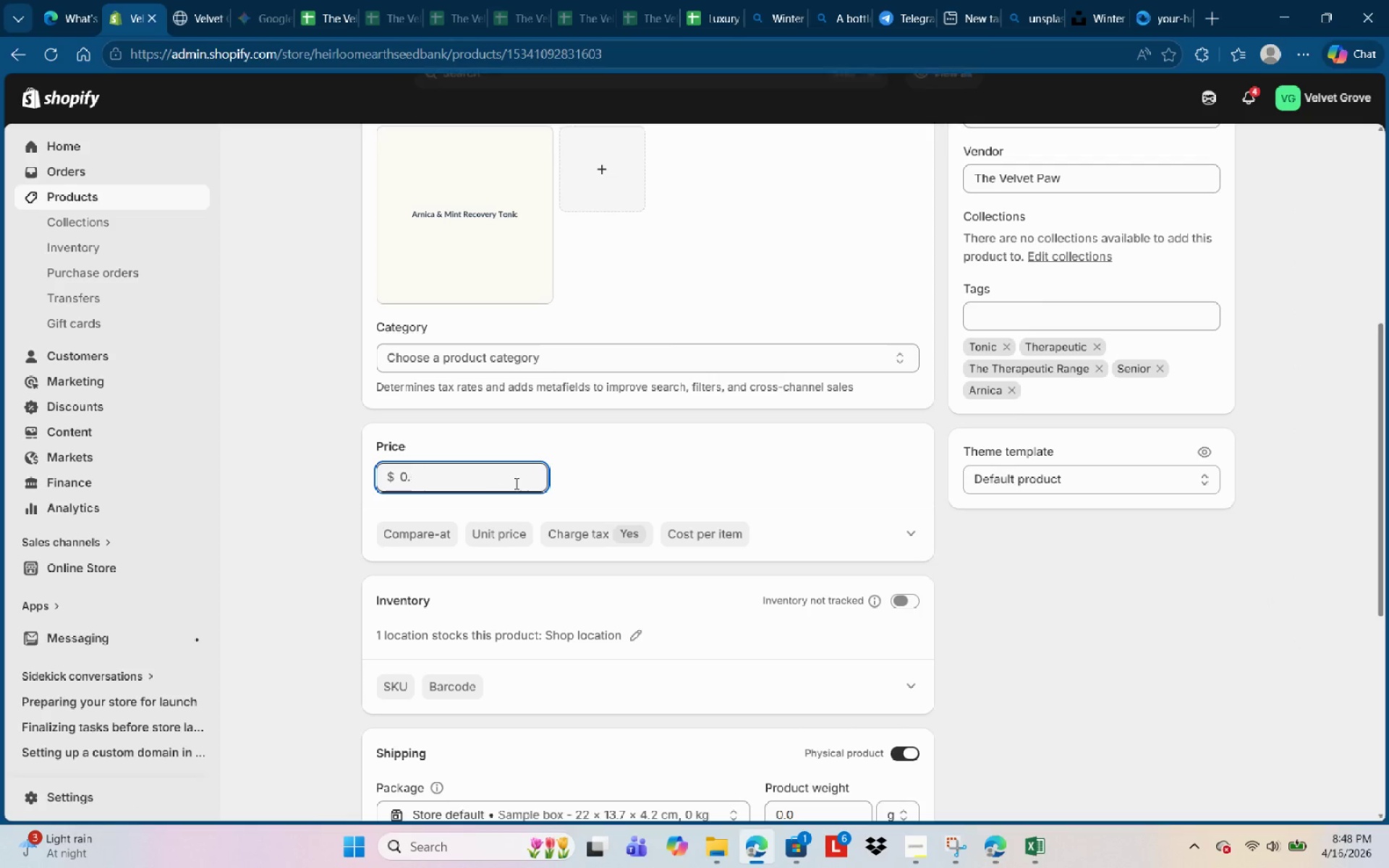 
key(Backspace)
 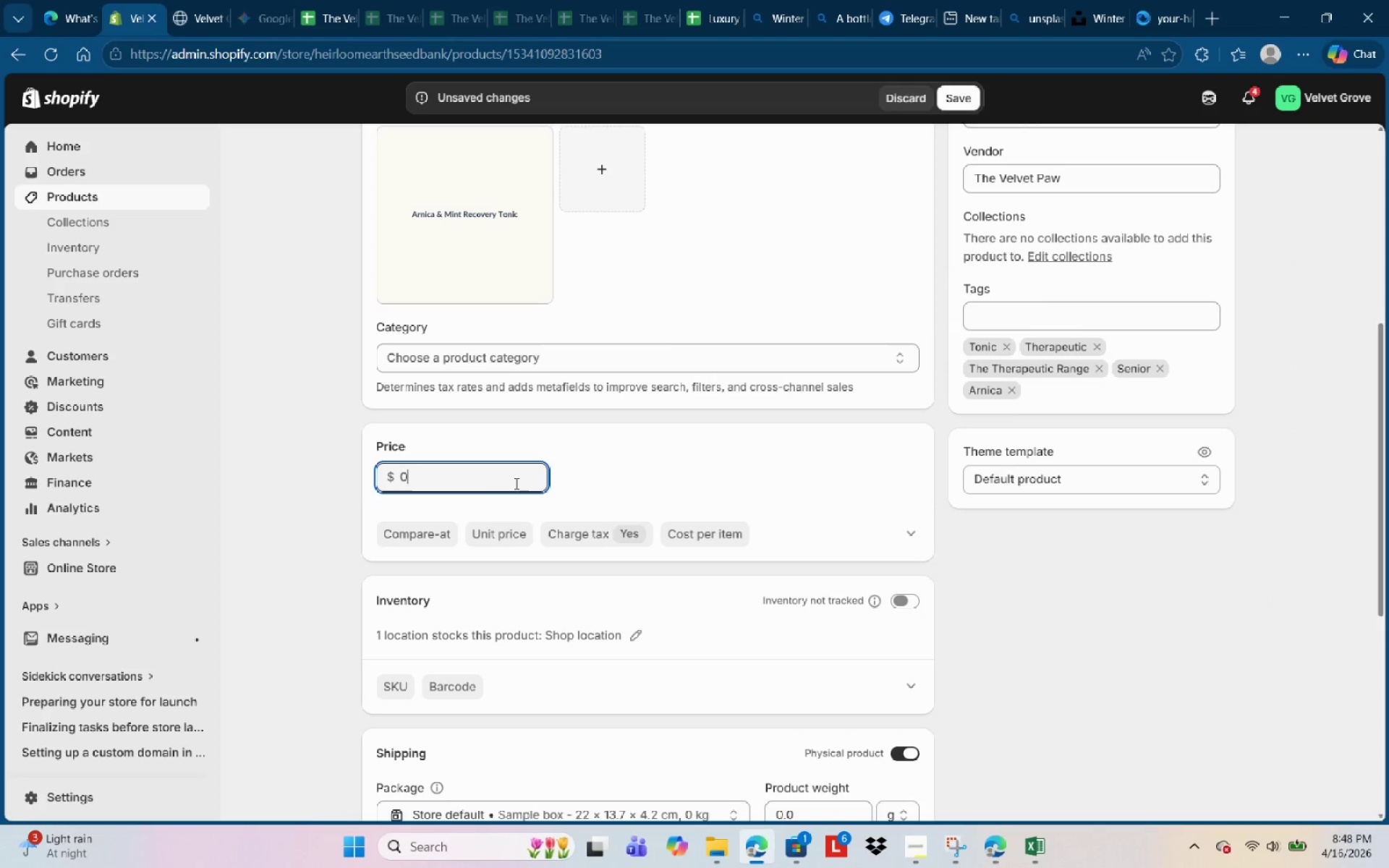 
key(Backspace)
 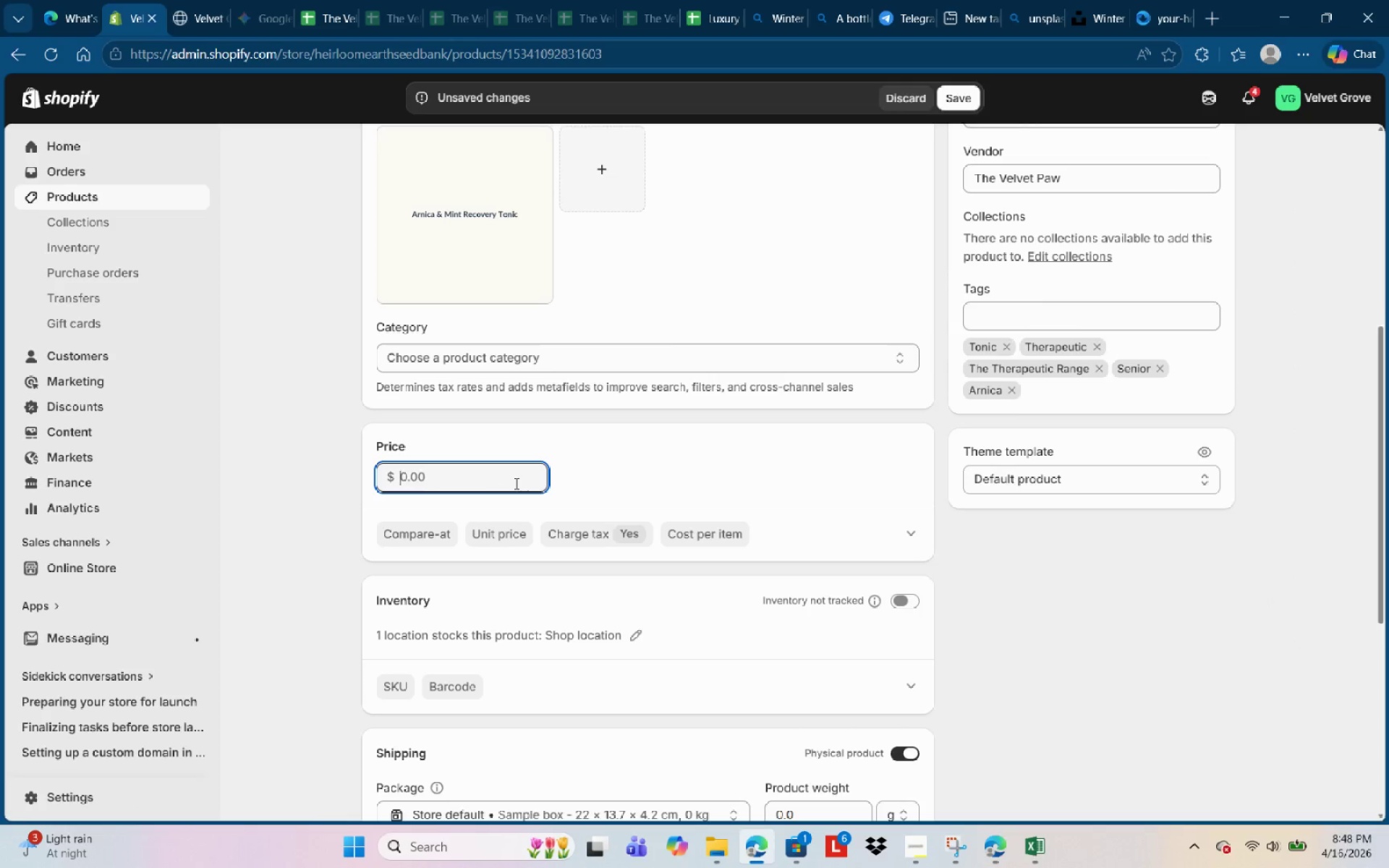 
key(Backspace)
 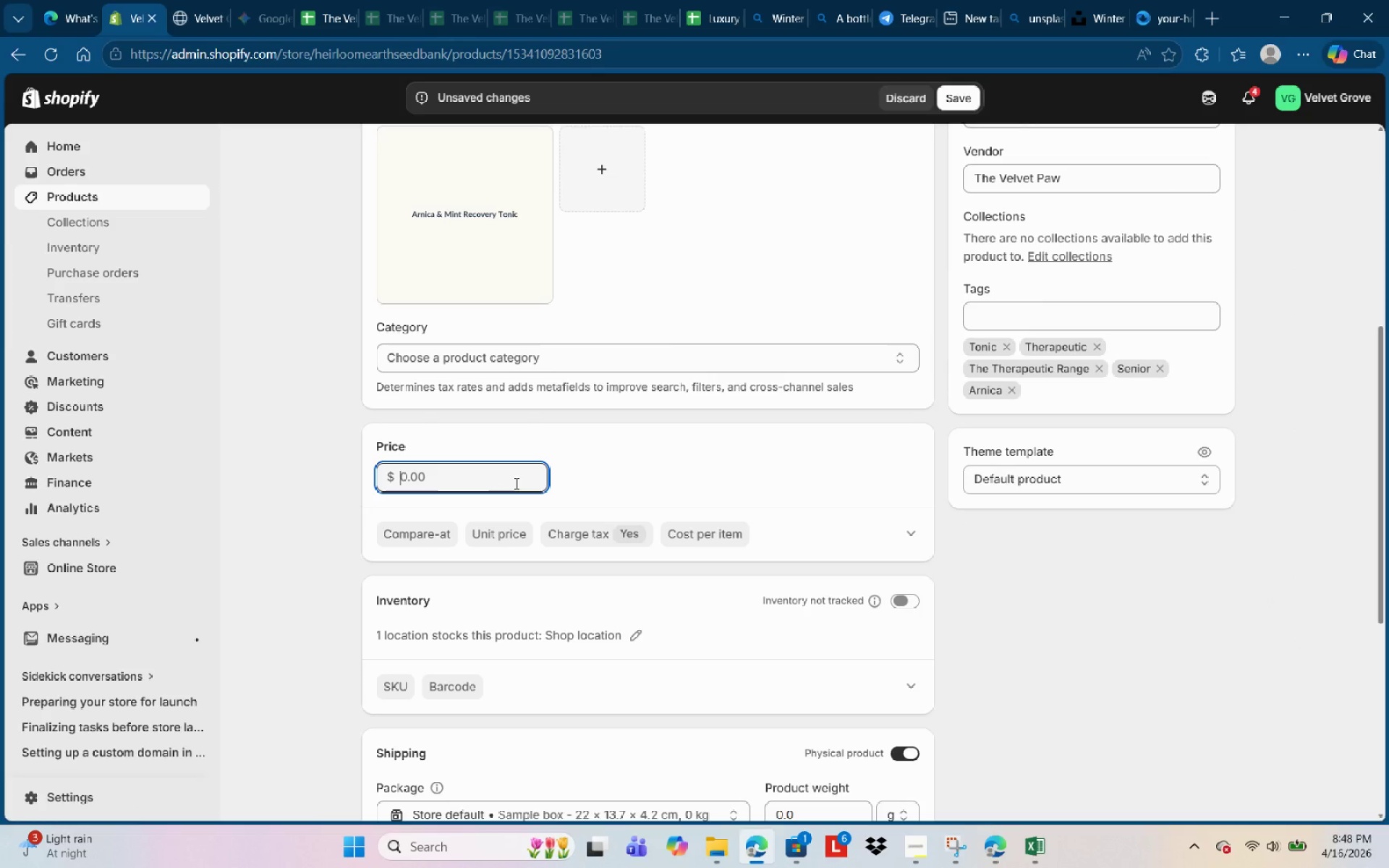 
key(Backspace)
 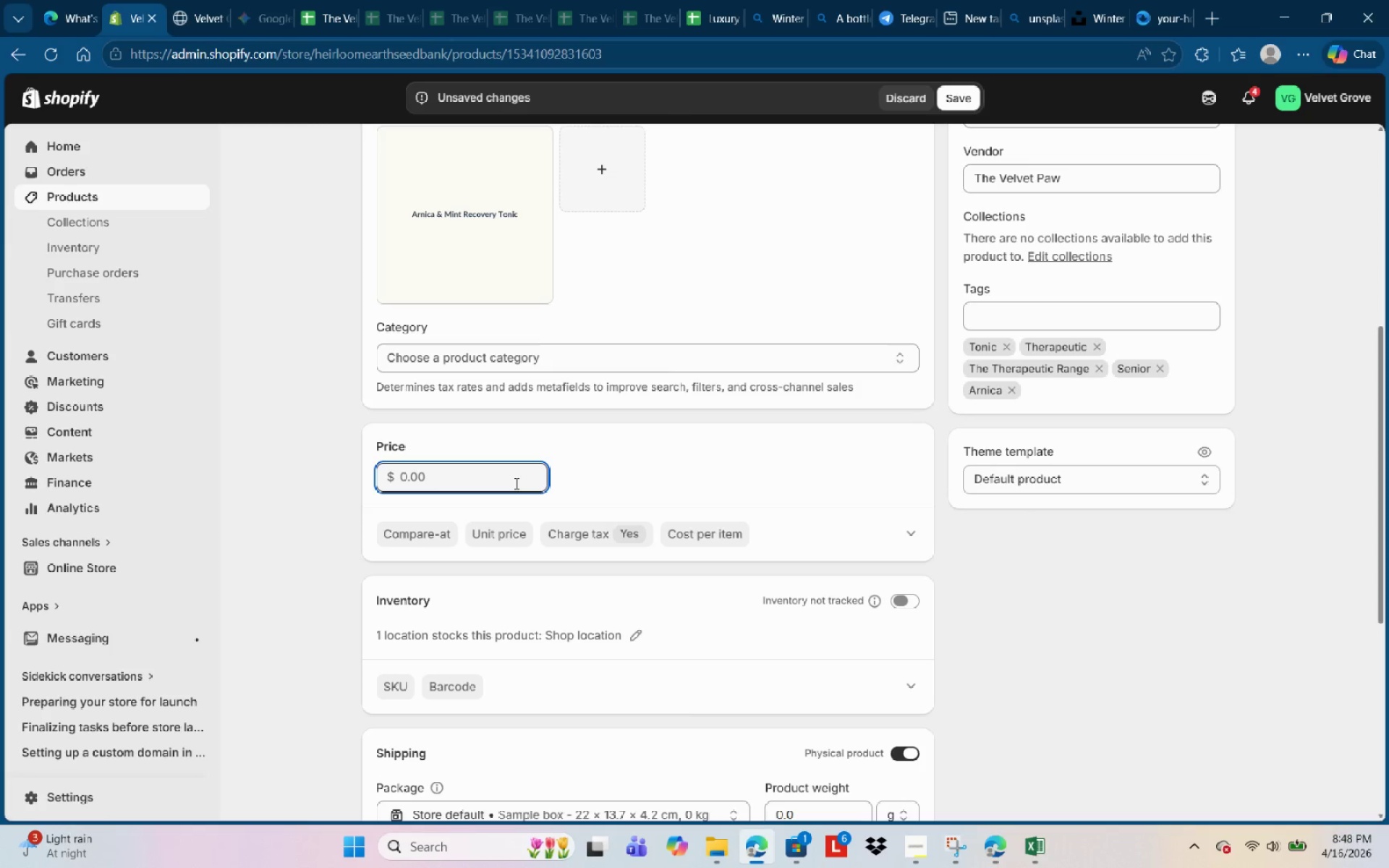 
key(Backspace)
 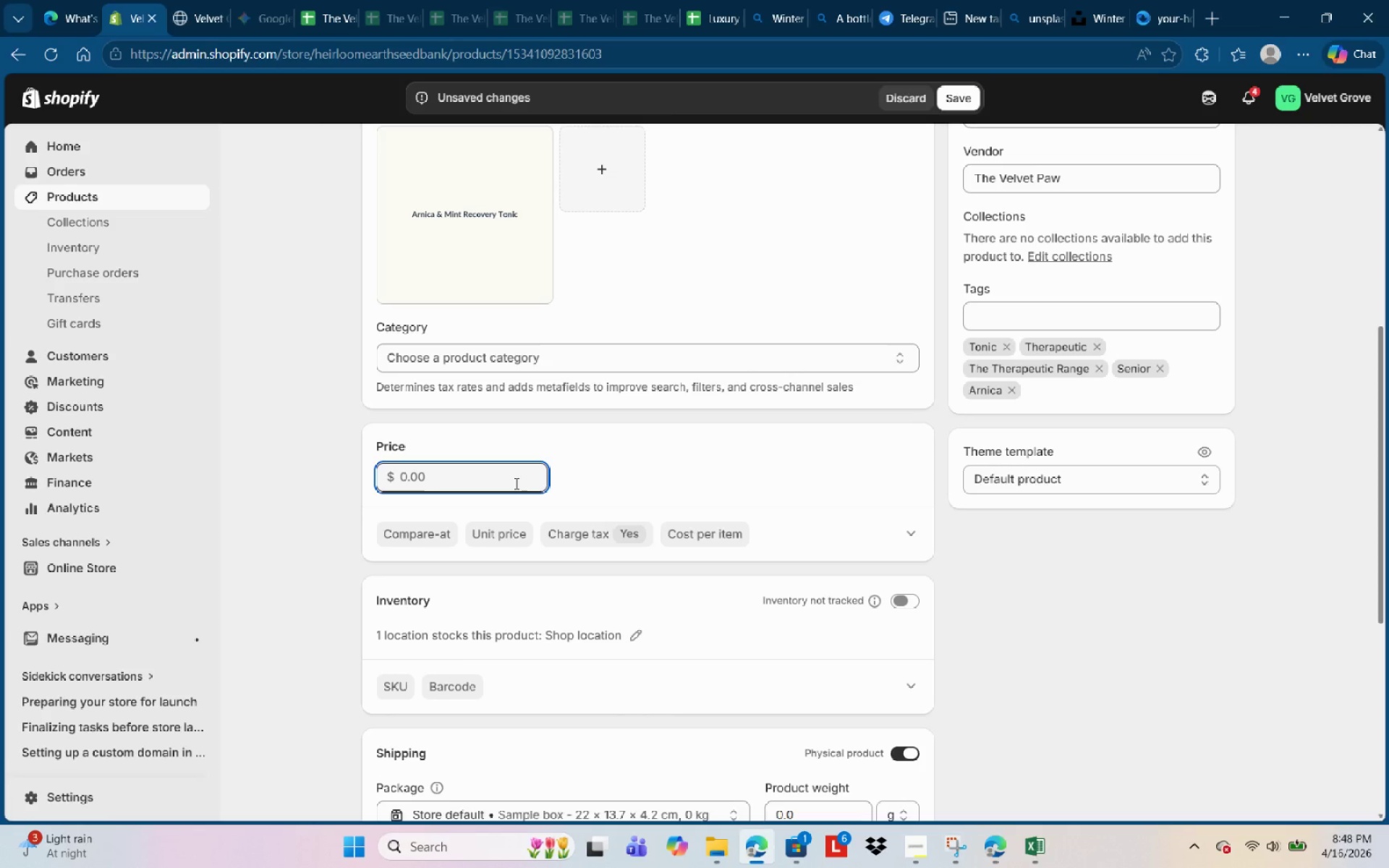 
key(Backspace)
 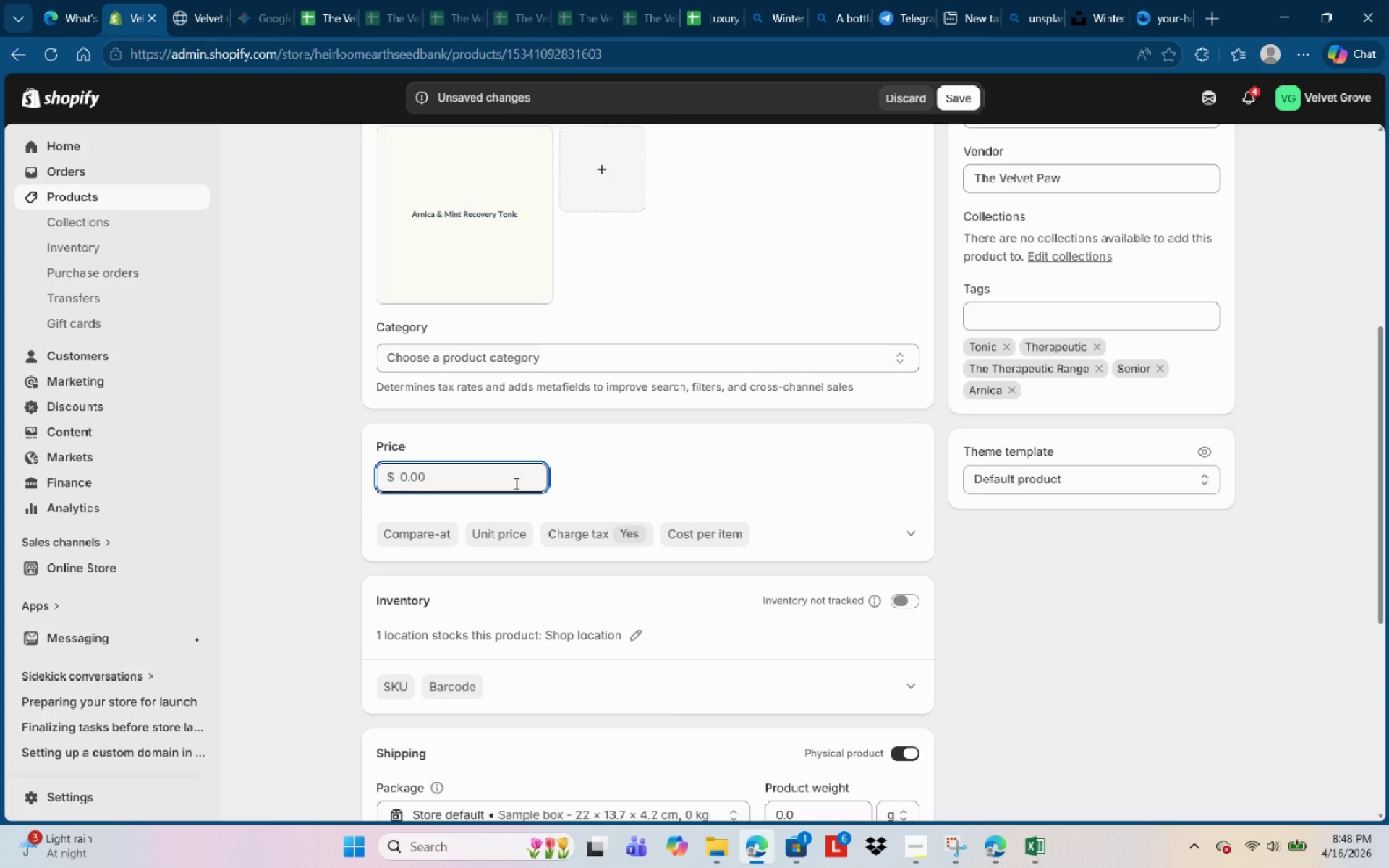 
key(Backspace)
 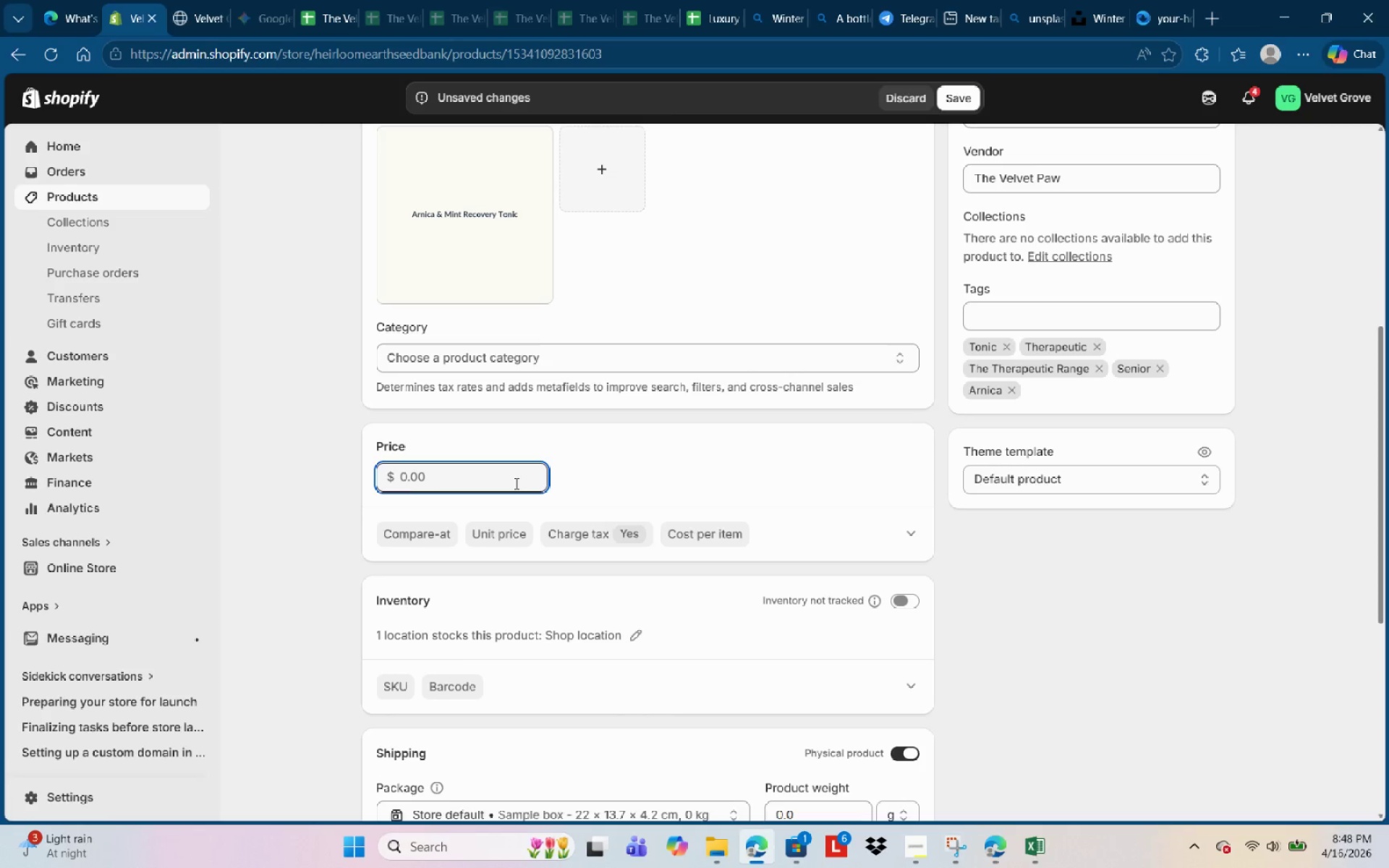 
key(Backspace)
 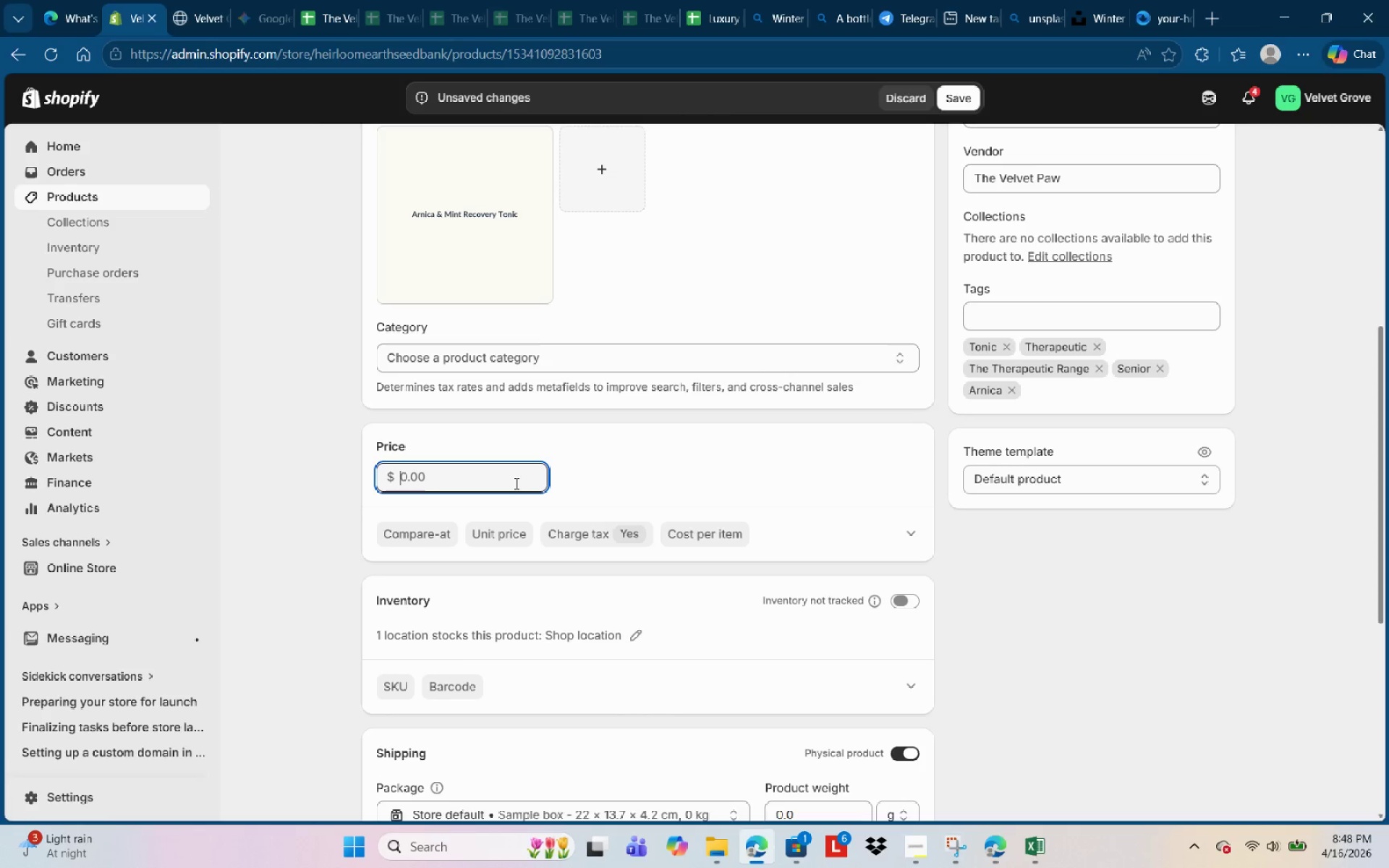 
key(Backspace)
 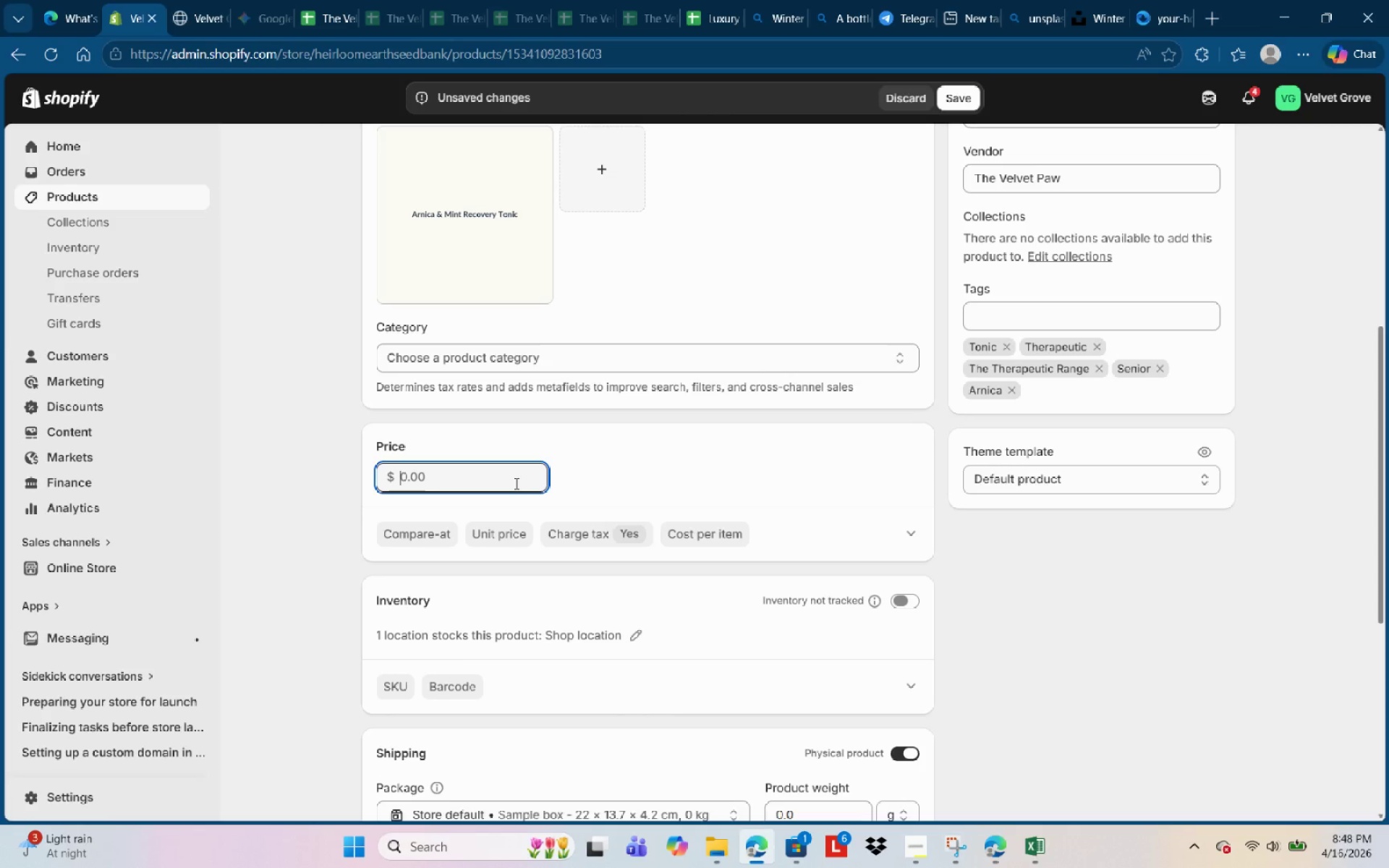 
key(Backspace)
 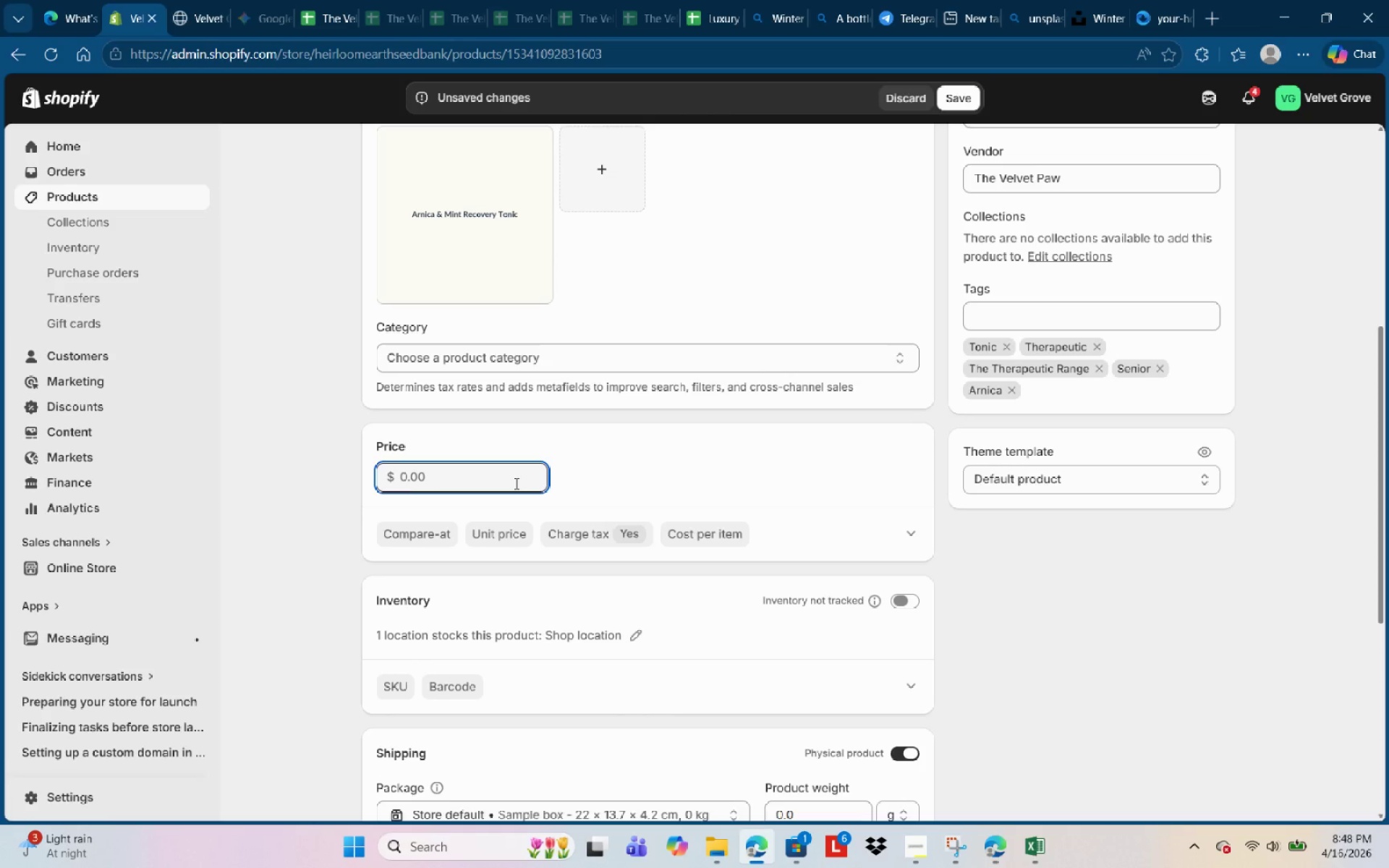 
key(Numpad5)
 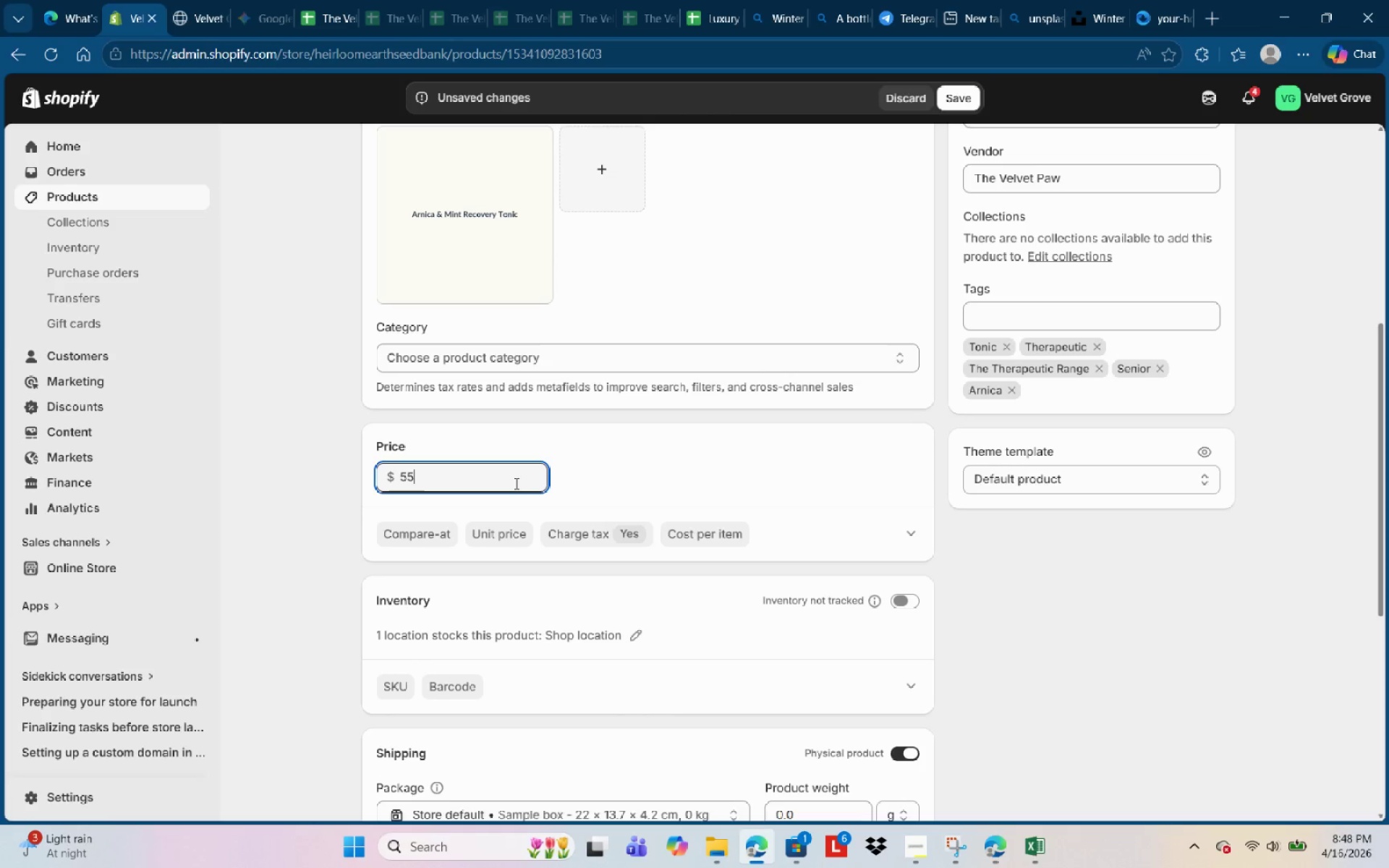 
key(Numpad5)
 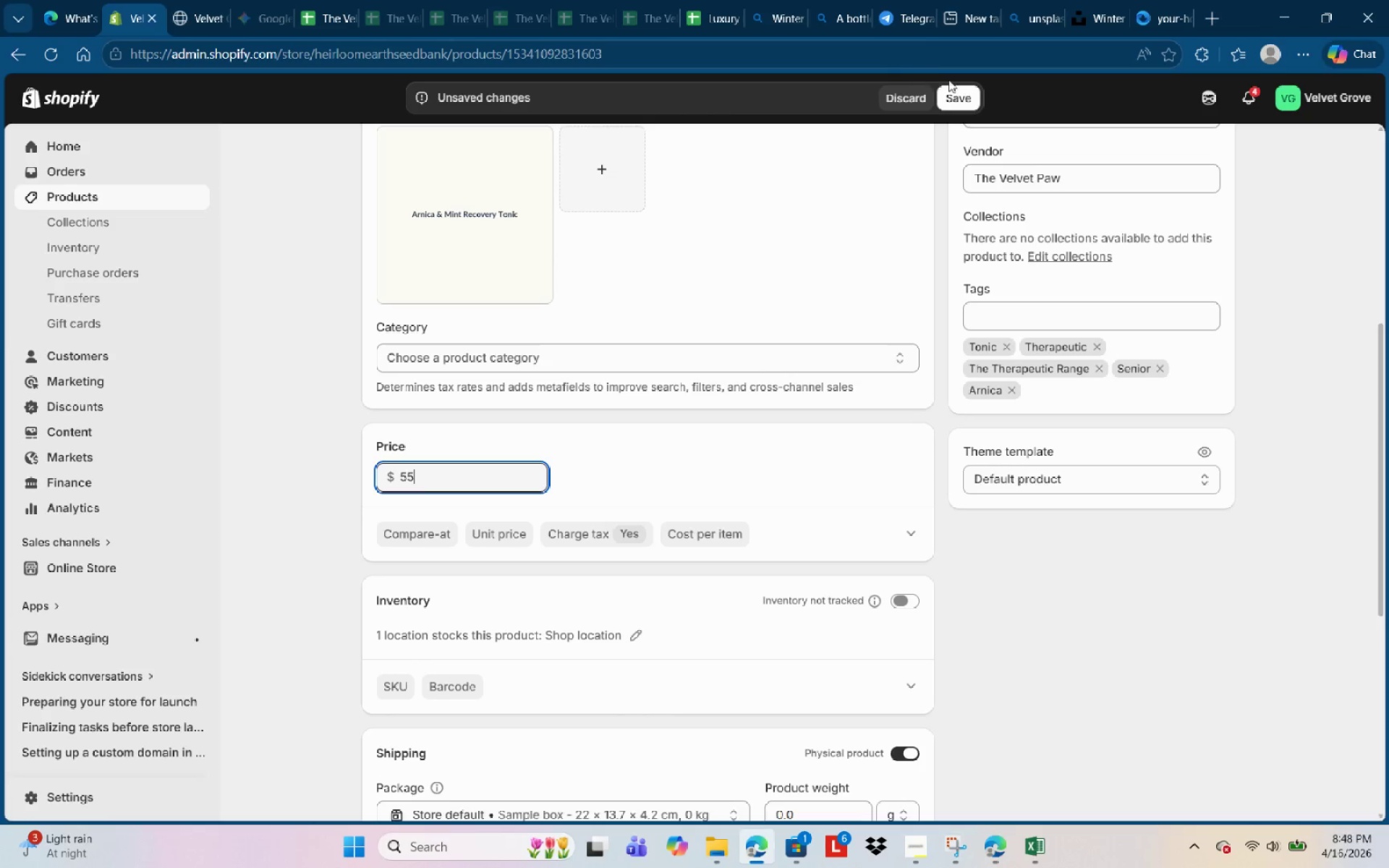 
left_click([959, 102])
 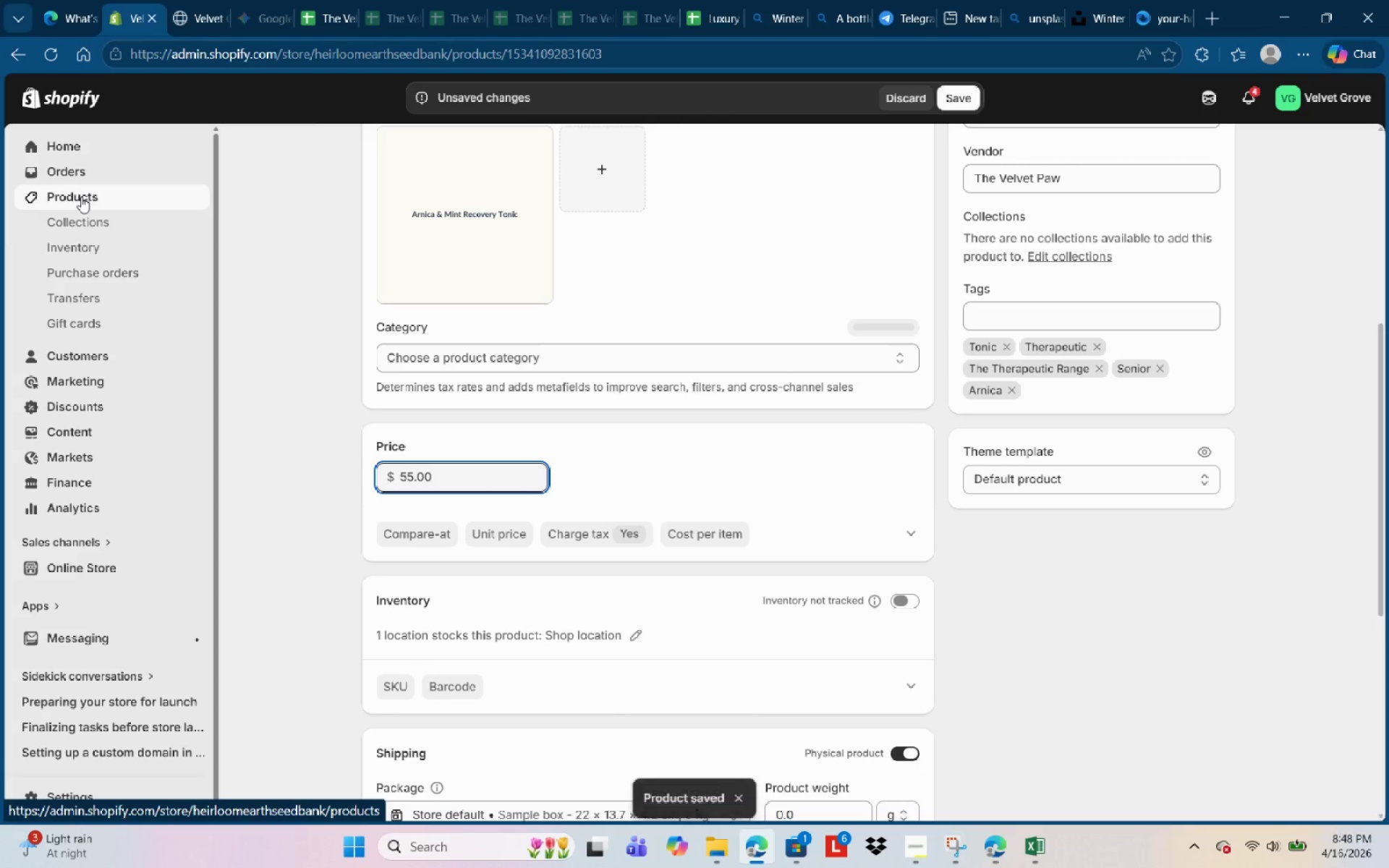 
left_click([80, 197])
 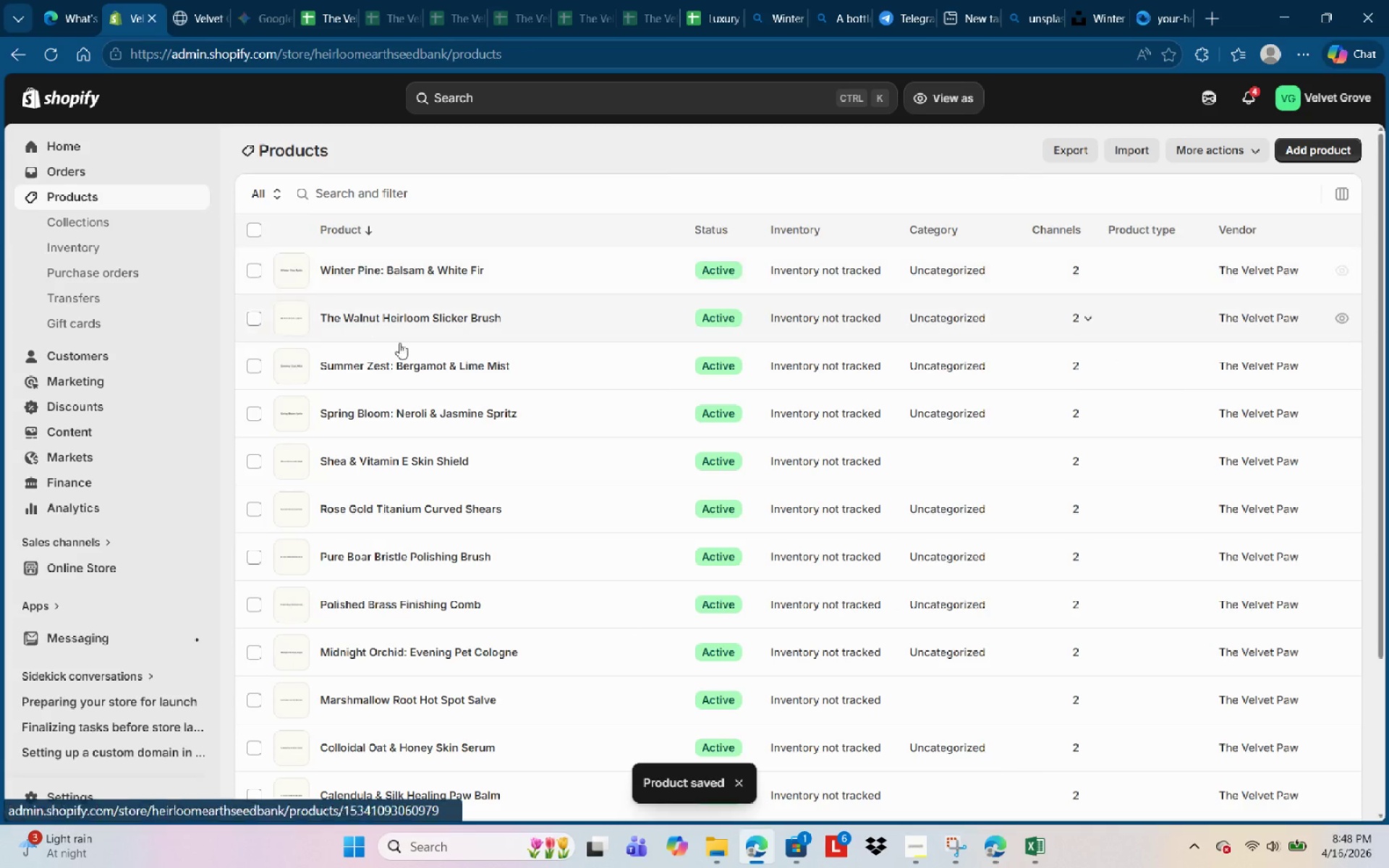 
scroll: coordinate [424, 584], scroll_direction: down, amount: 7.0
 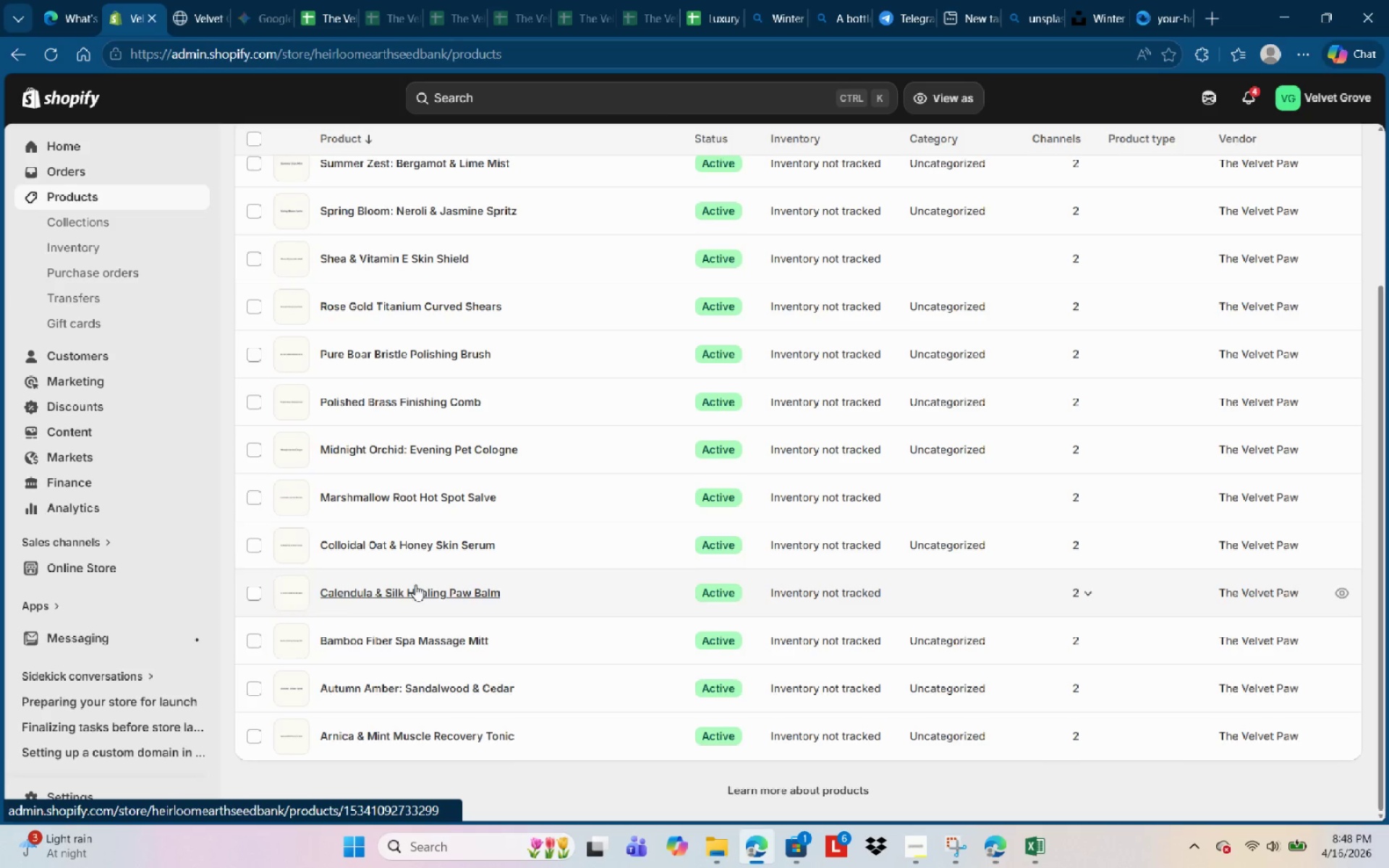 
scroll: coordinate [430, 540], scroll_direction: up, amount: 4.0
 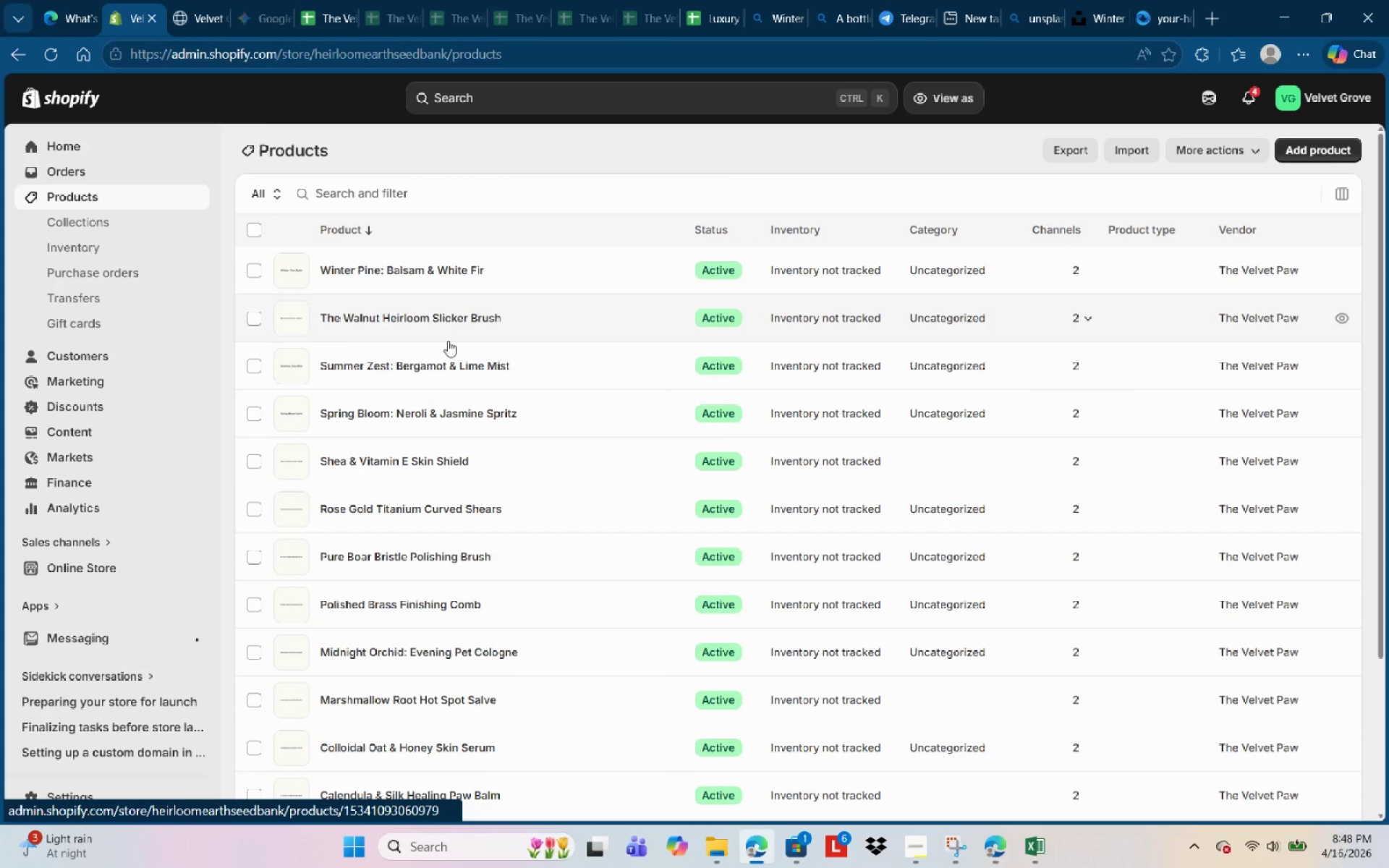 
mouse_move([431, 452])
 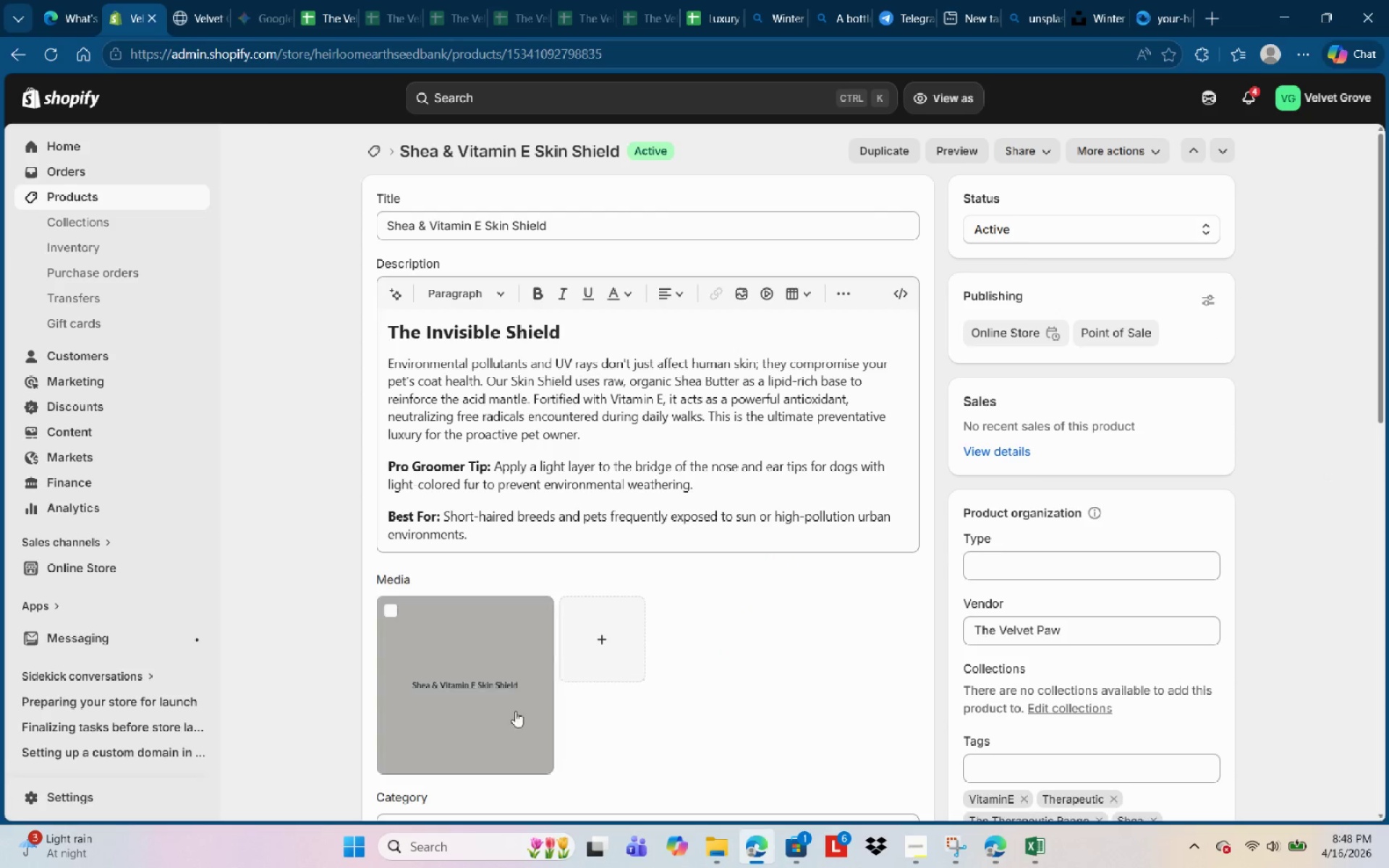 
scroll: coordinate [509, 700], scroll_direction: down, amount: 4.0
 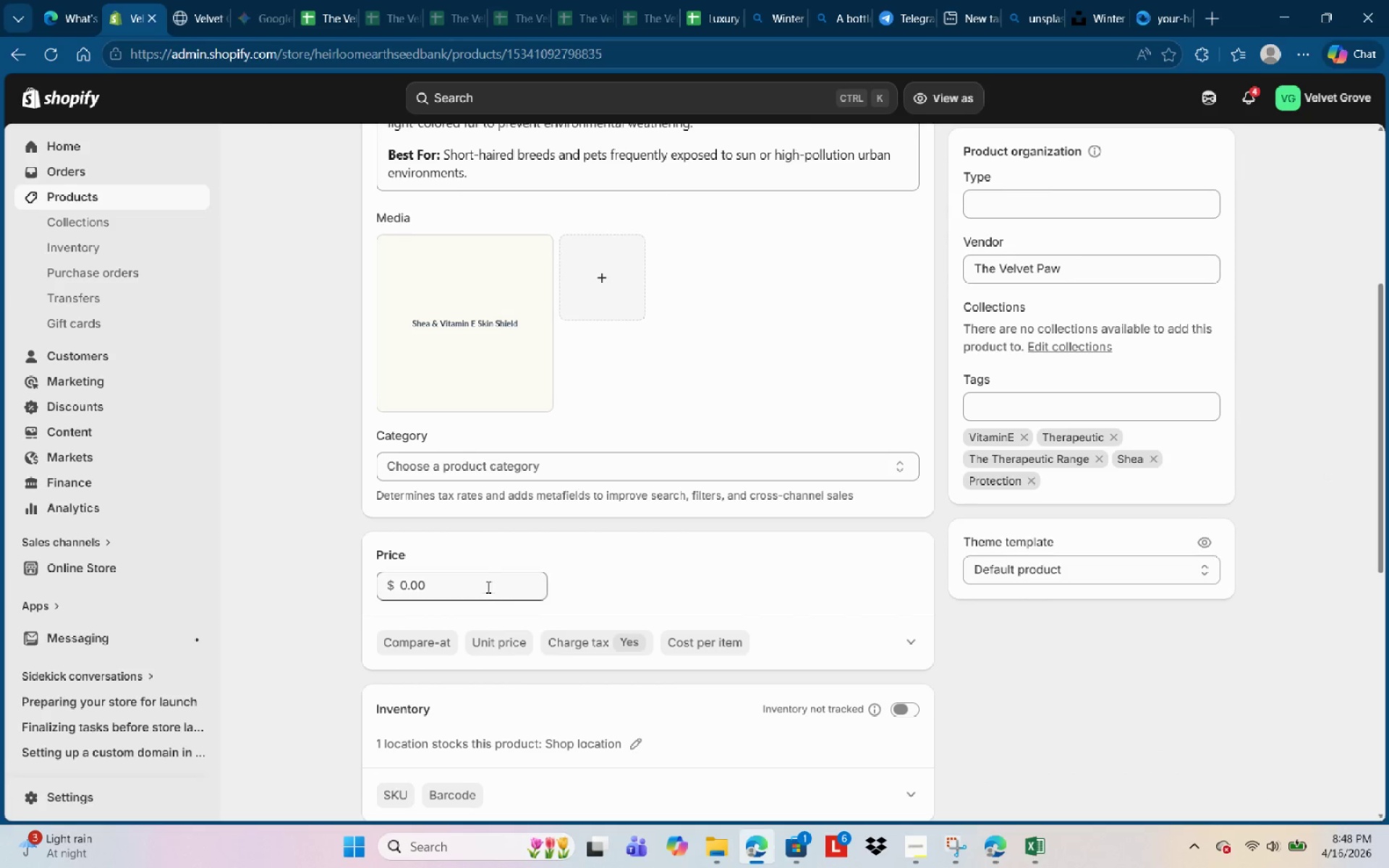 
left_click([485, 582])
 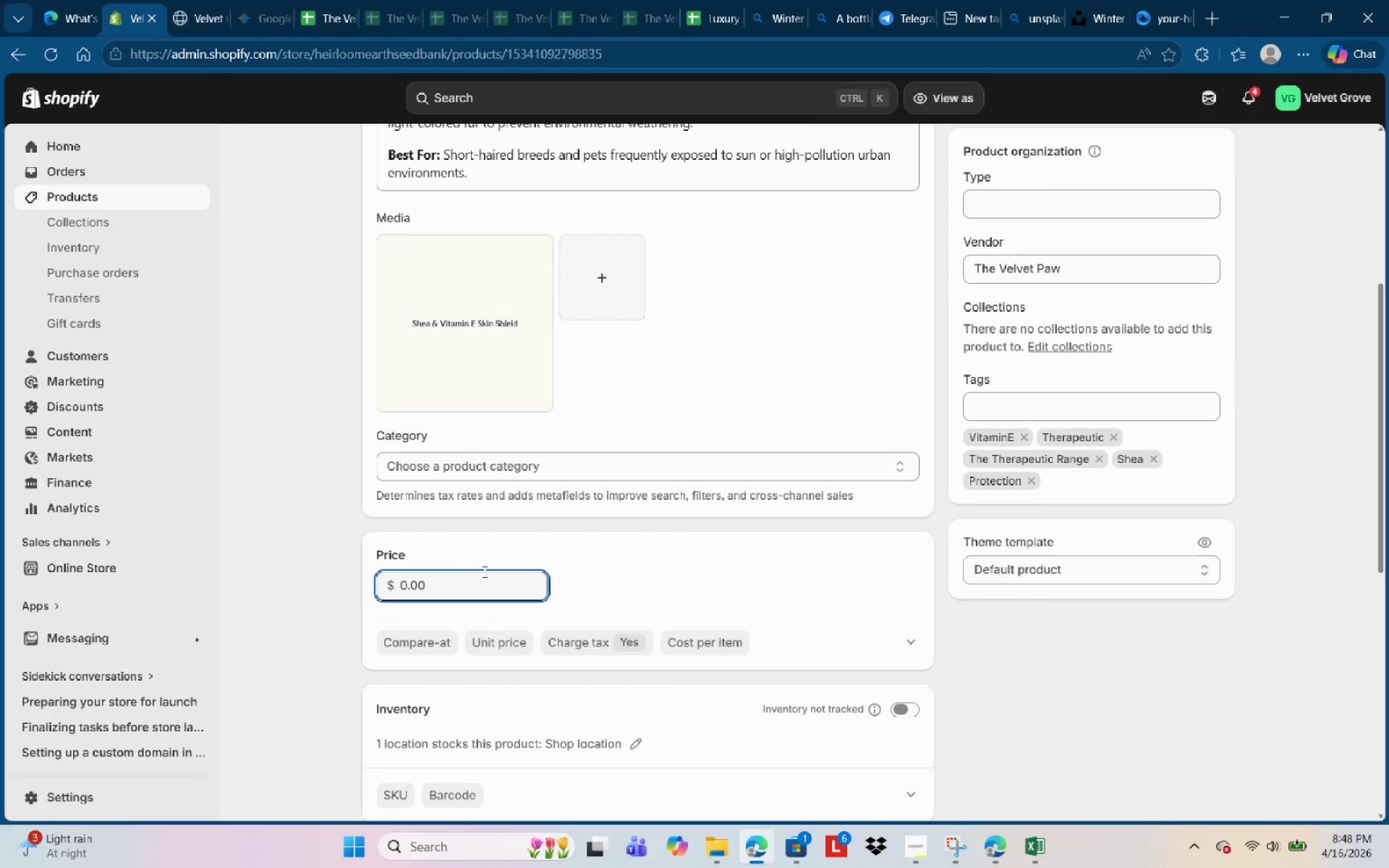 
key(Backspace)
 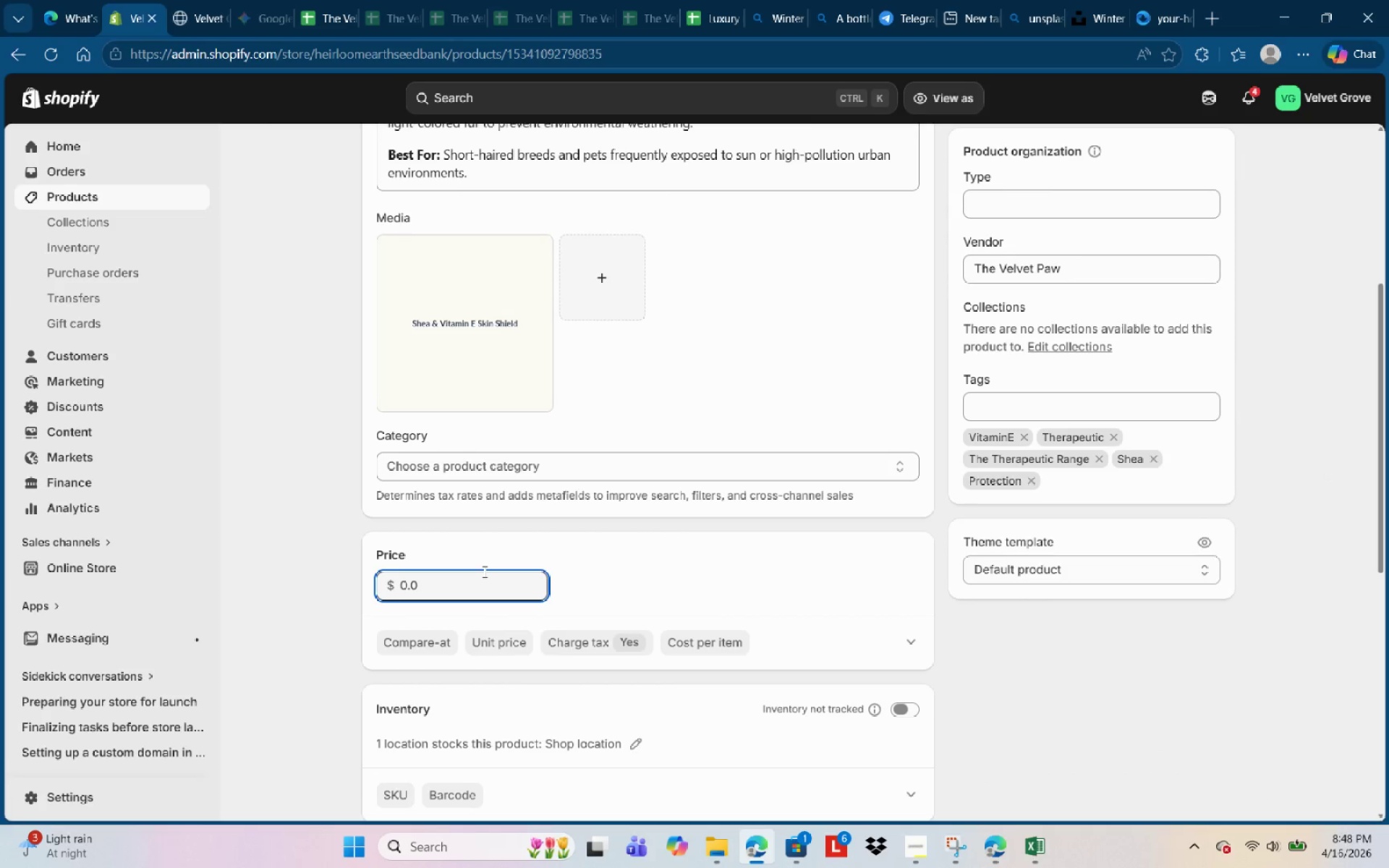 
key(Backspace)
 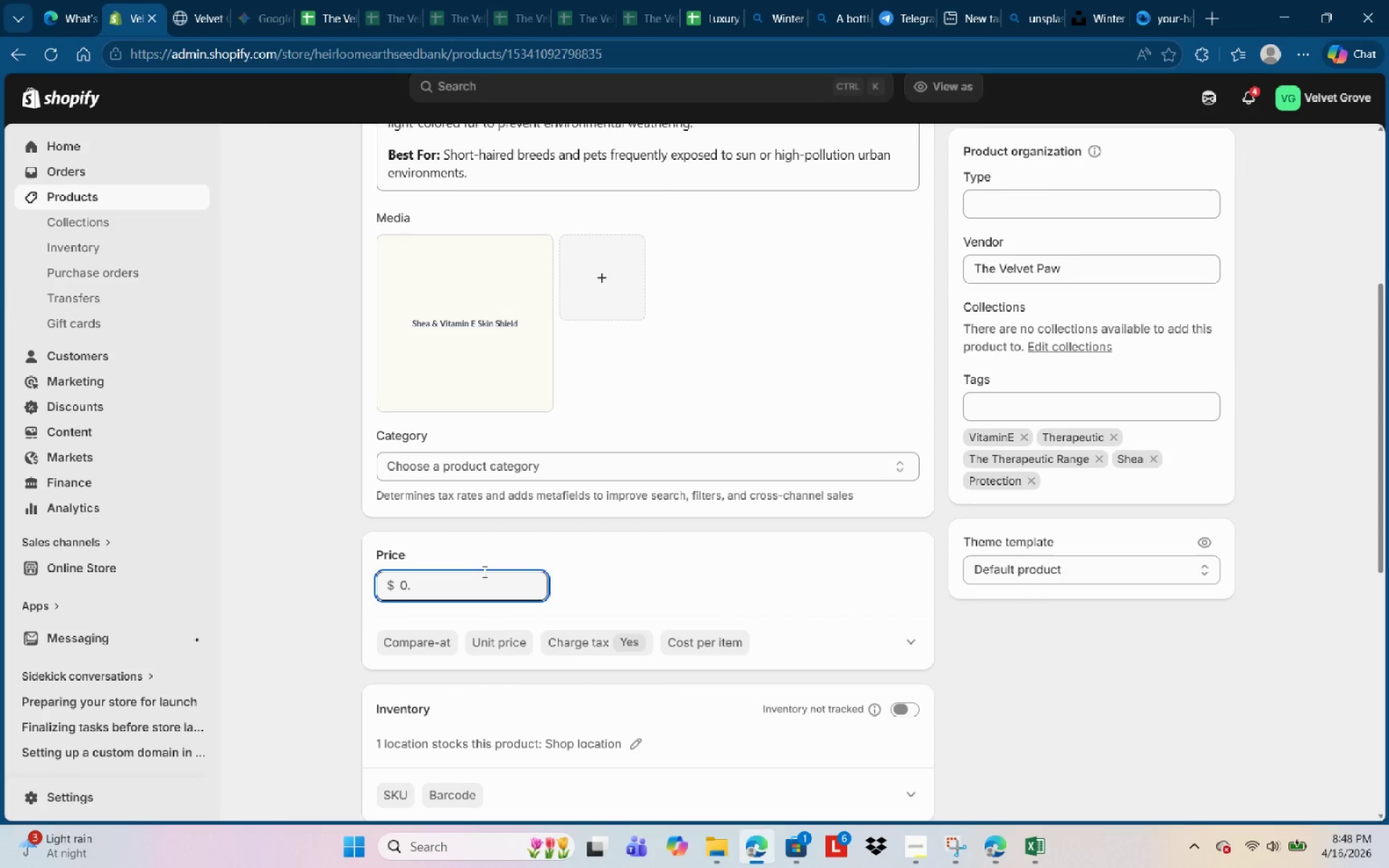 
key(Backspace)
 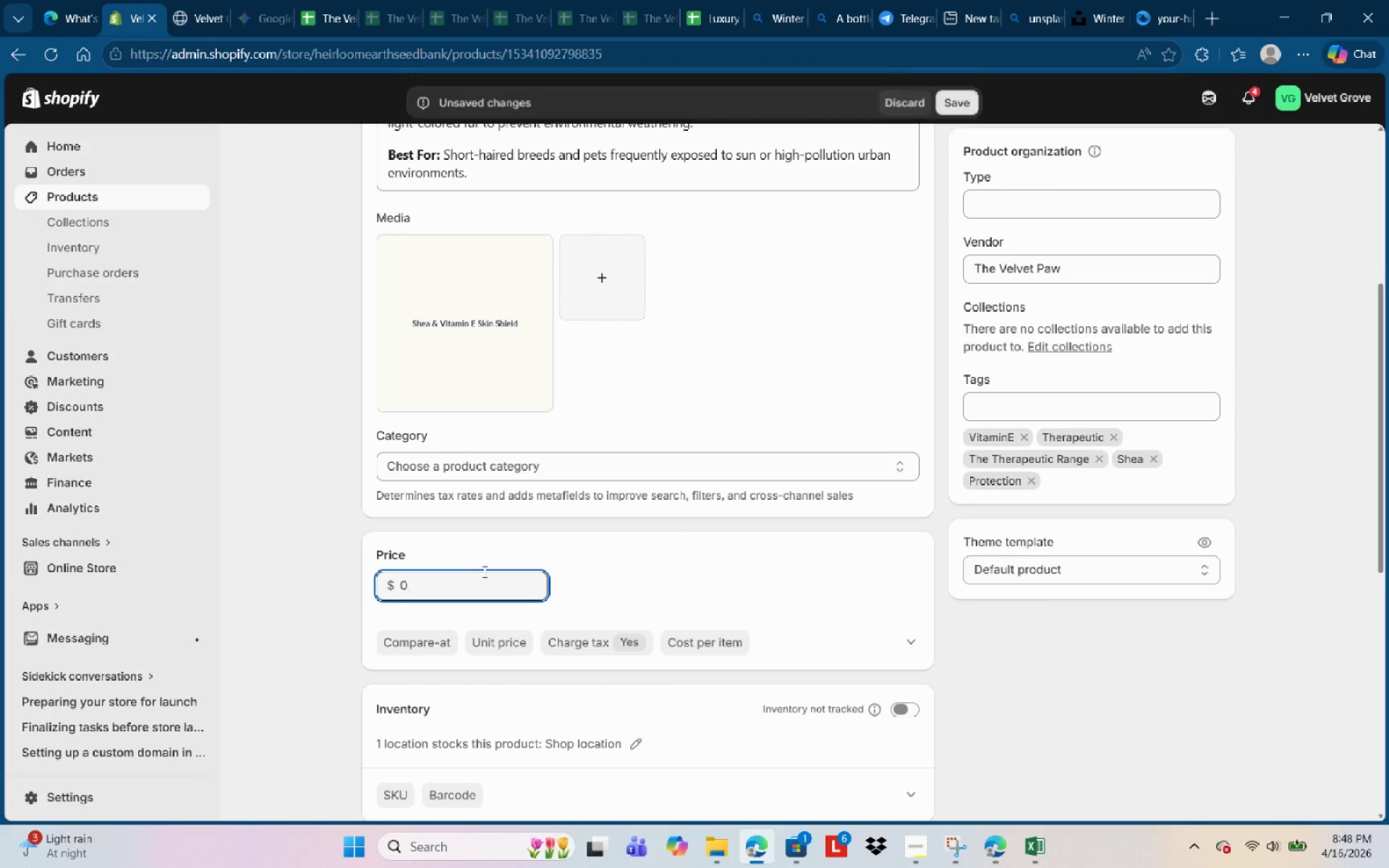 
key(Backspace)
 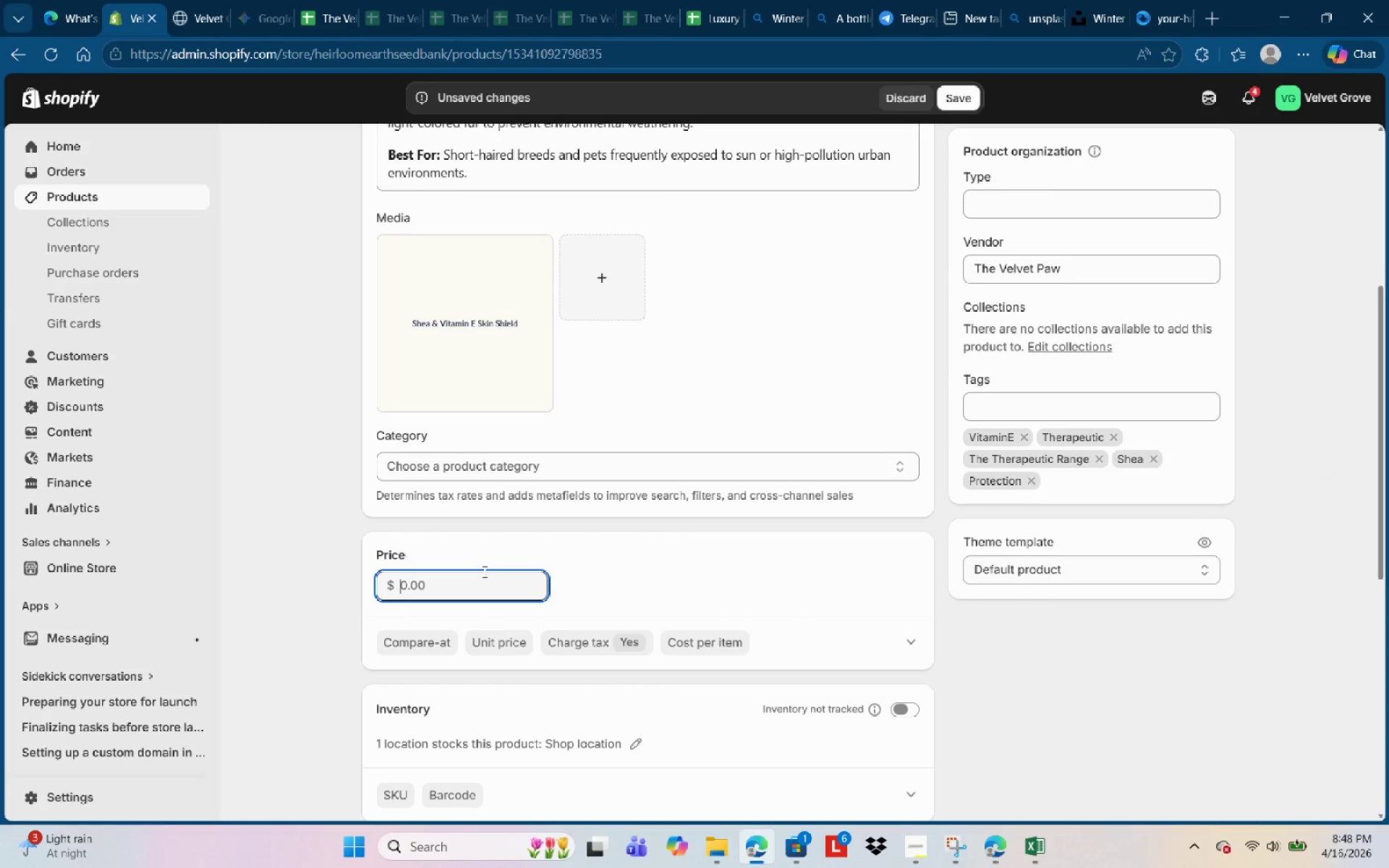 
key(Backspace)
 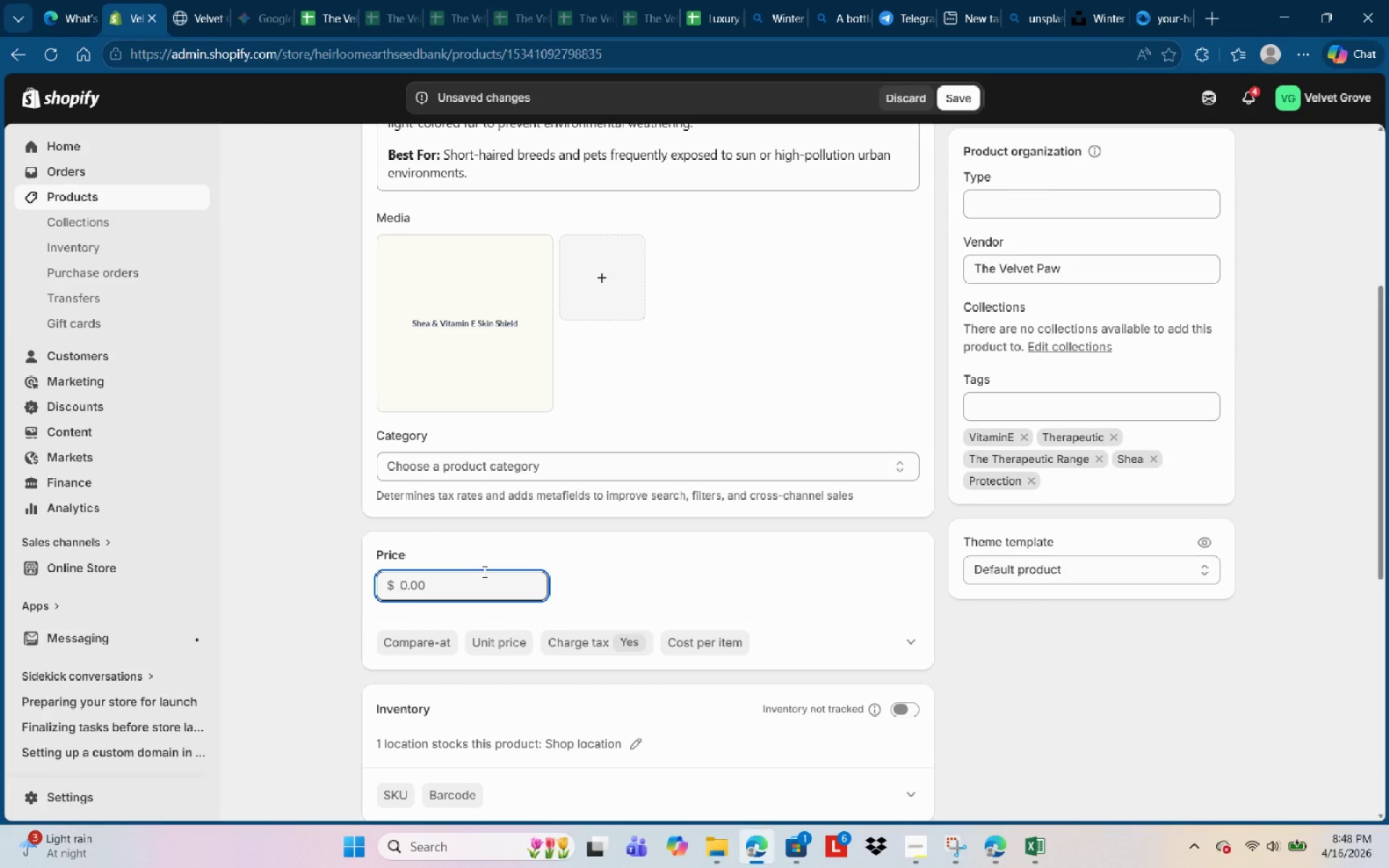 
key(Numpad4)
 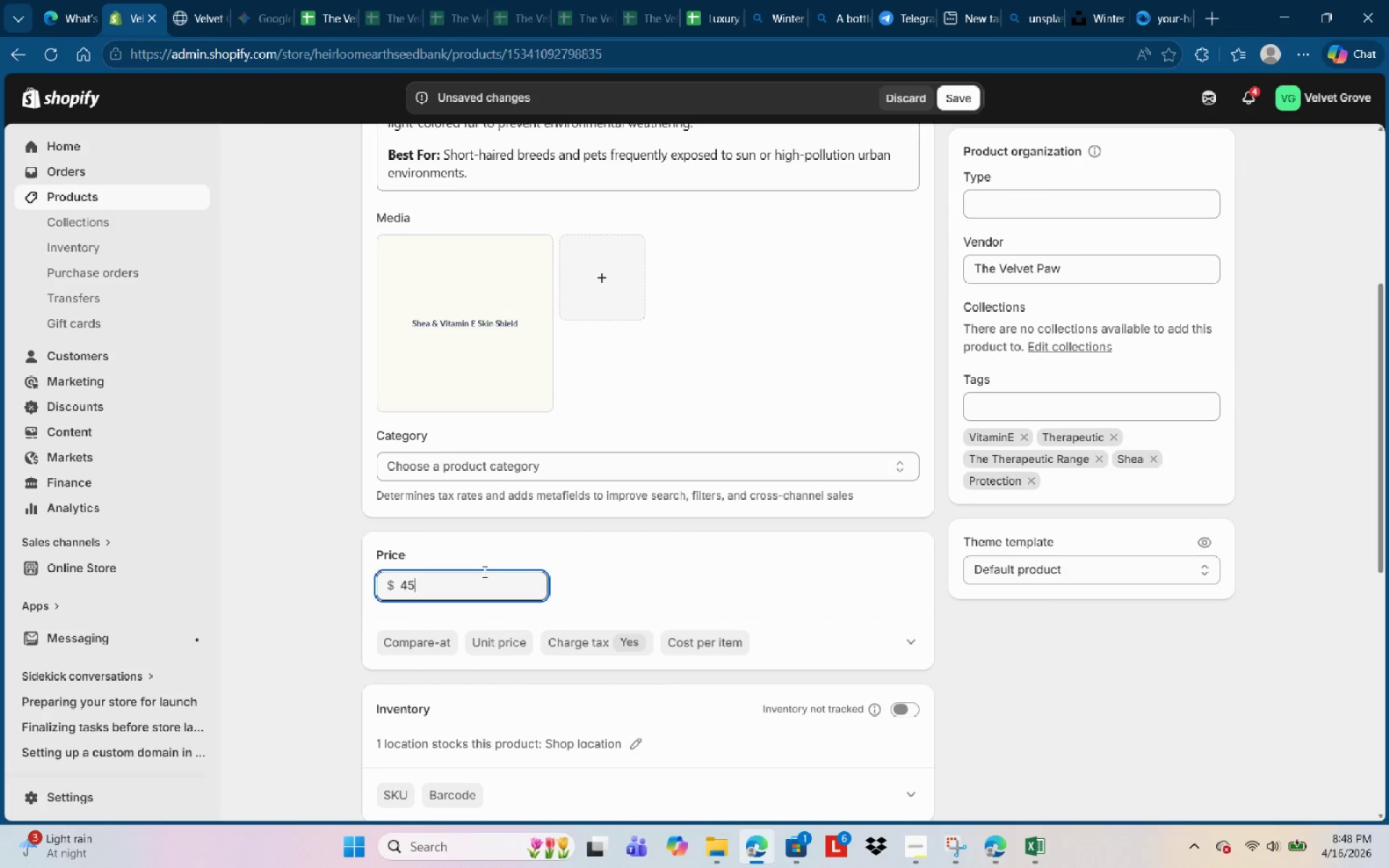 
key(Numpad5)
 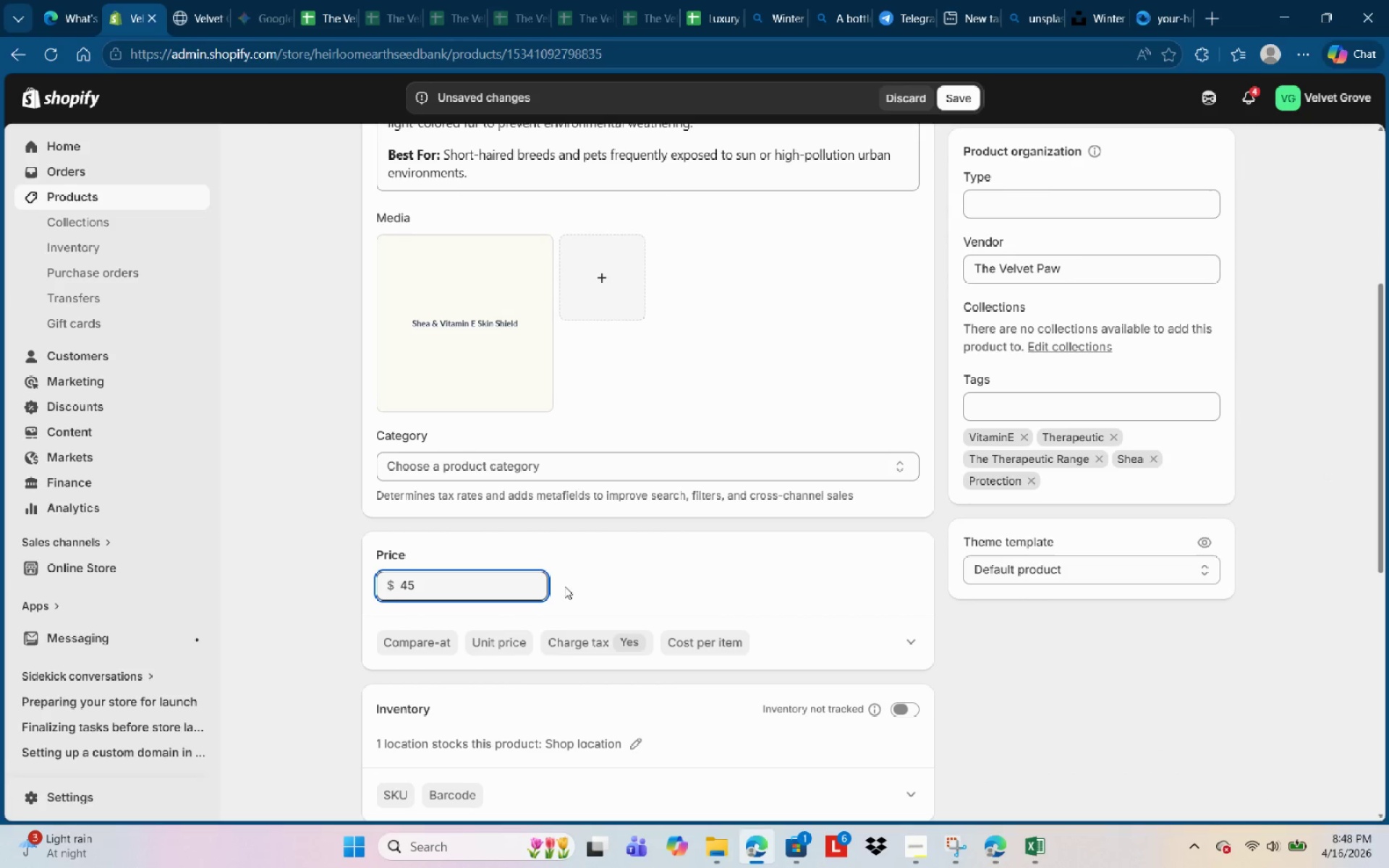 
left_click([629, 573])
 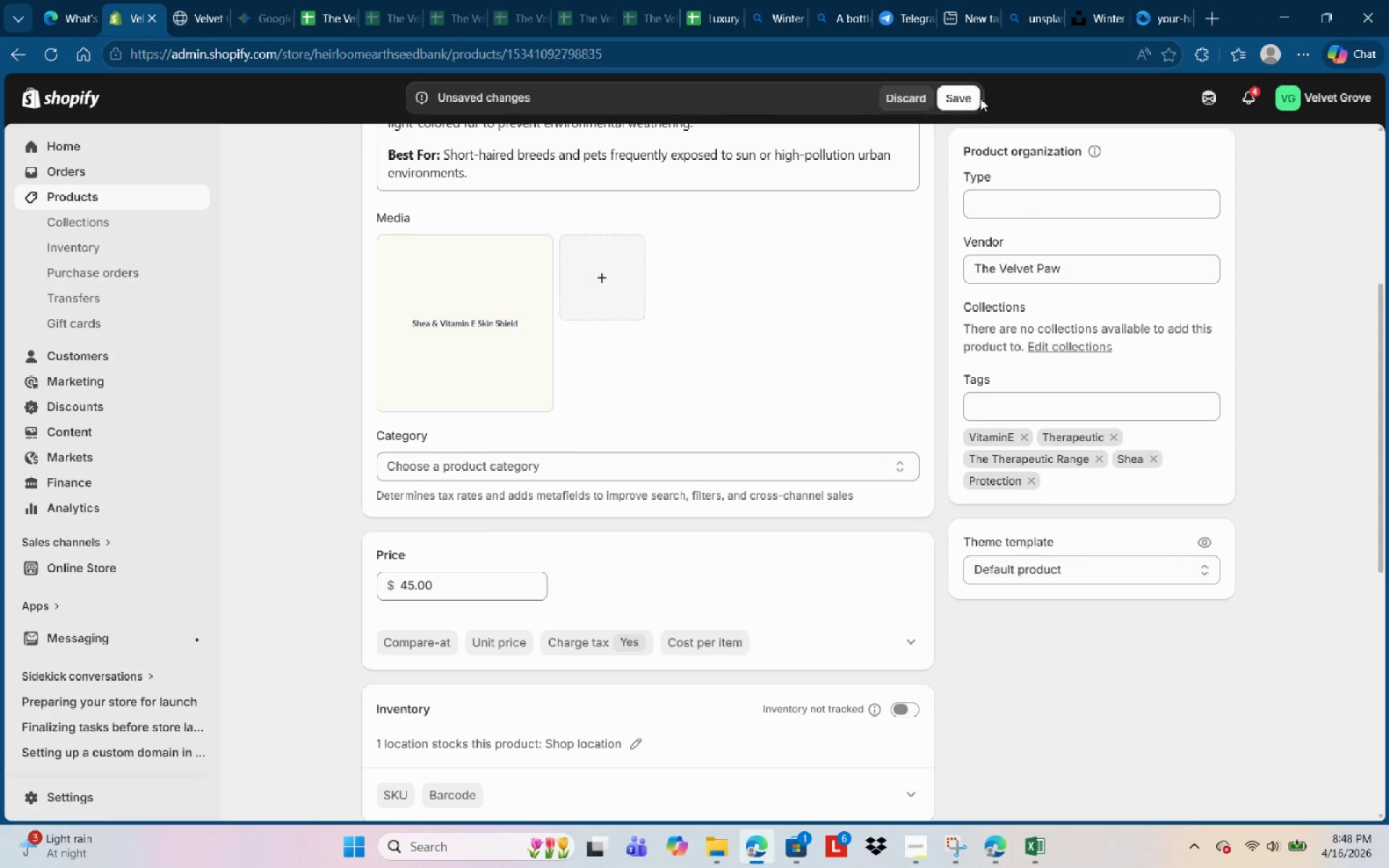 
left_click([964, 99])
 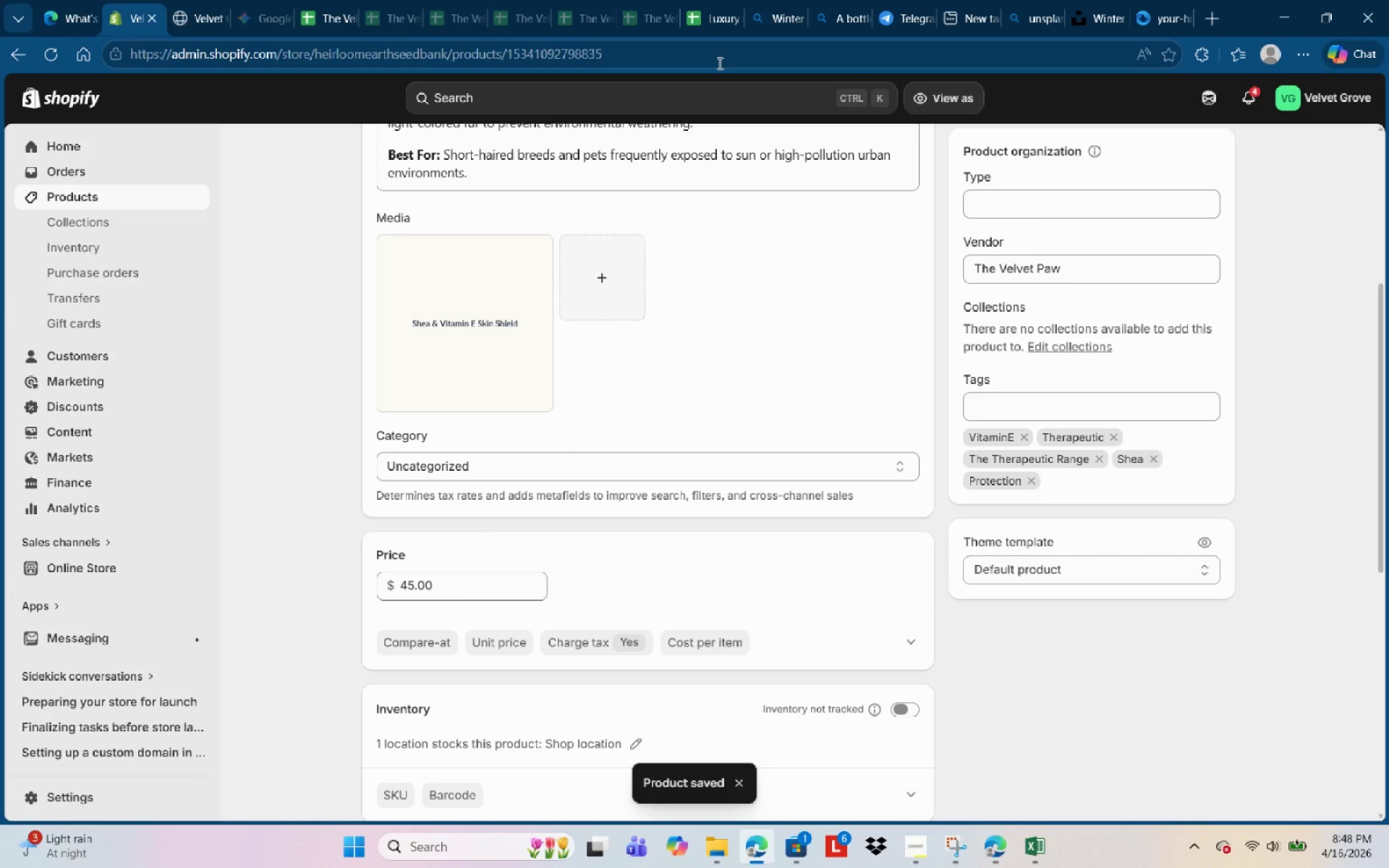 
left_click([96, 194])
 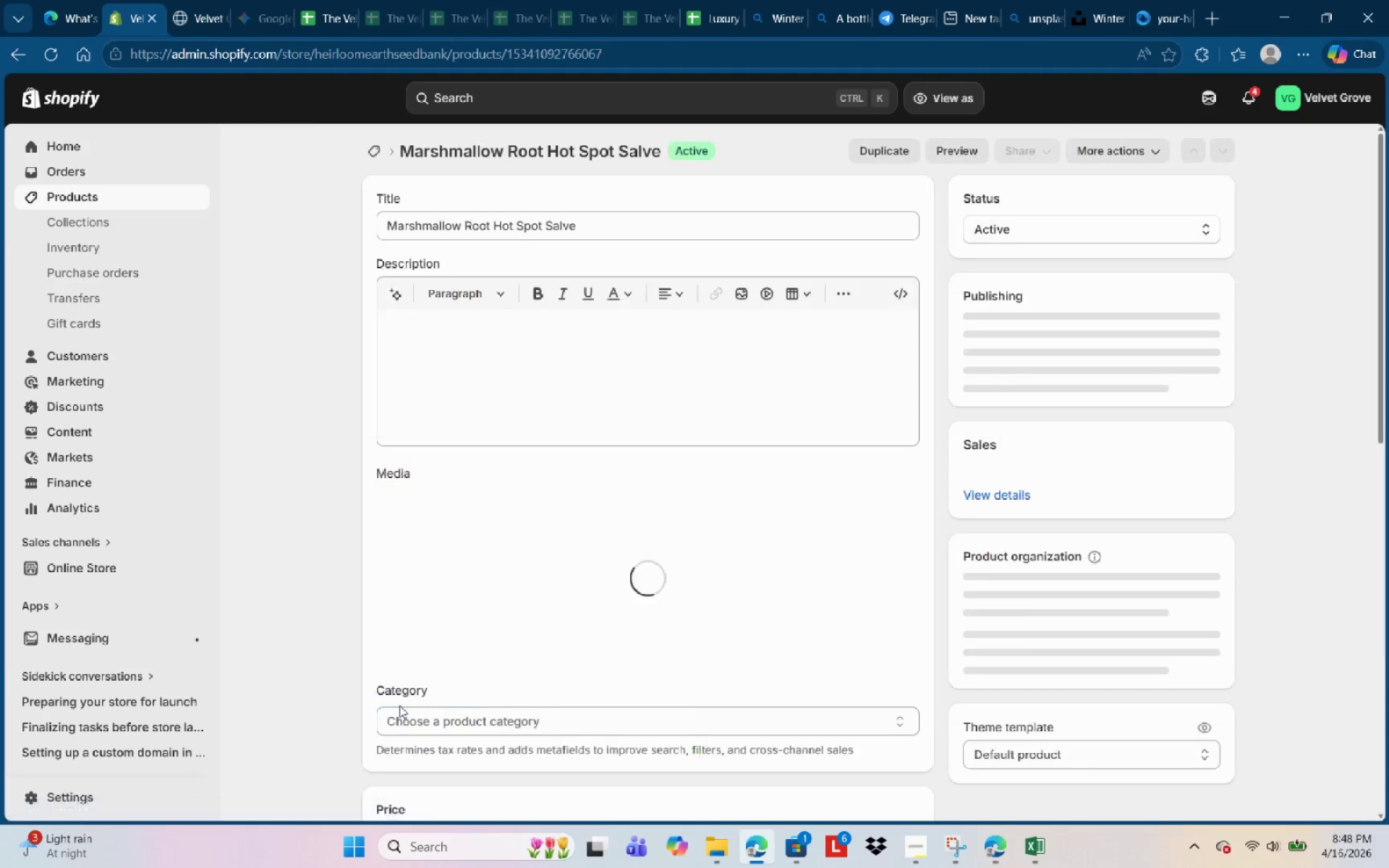 
wait(6.28)
 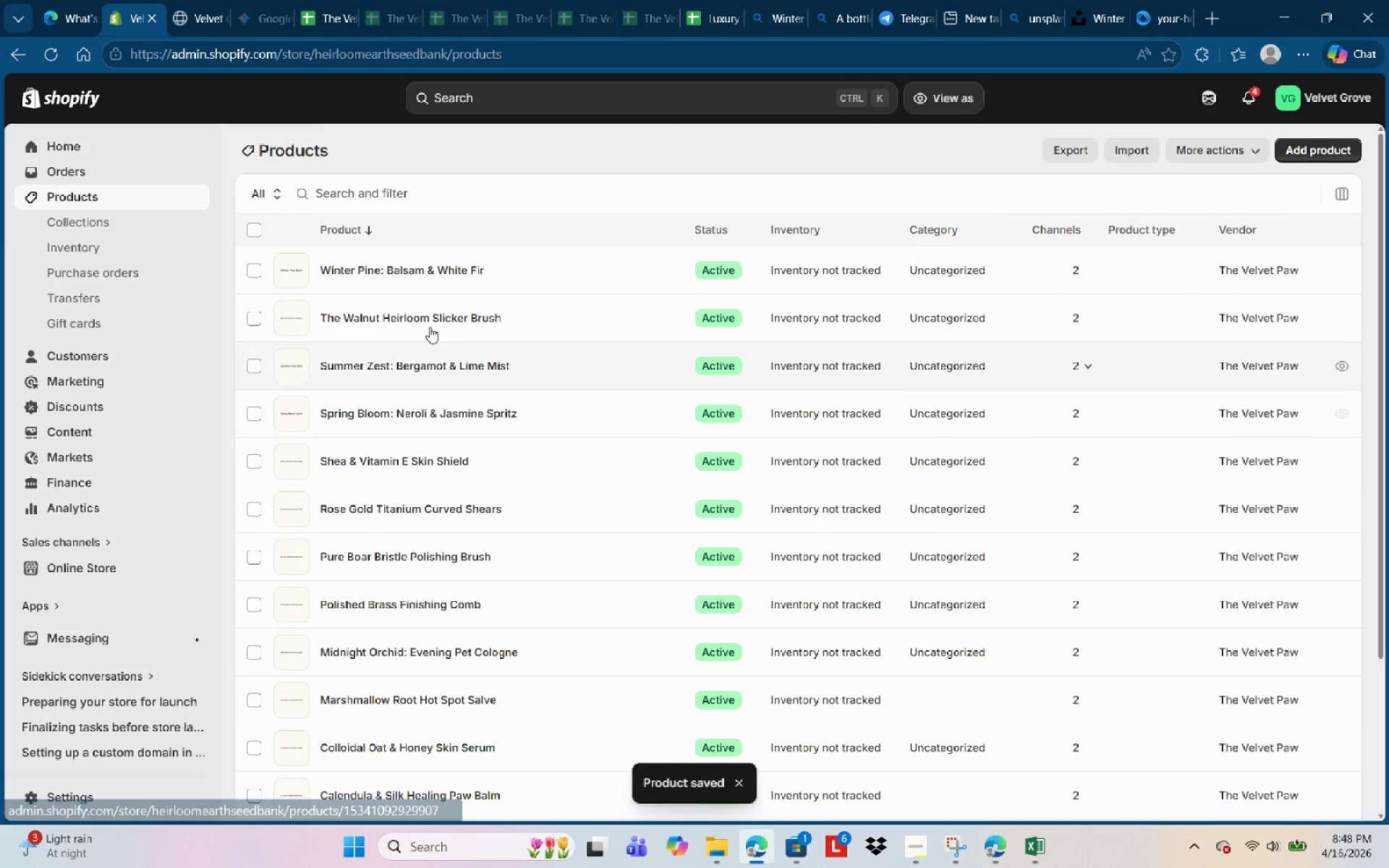 
scroll: coordinate [675, 655], scroll_direction: down, amount: 6.0
 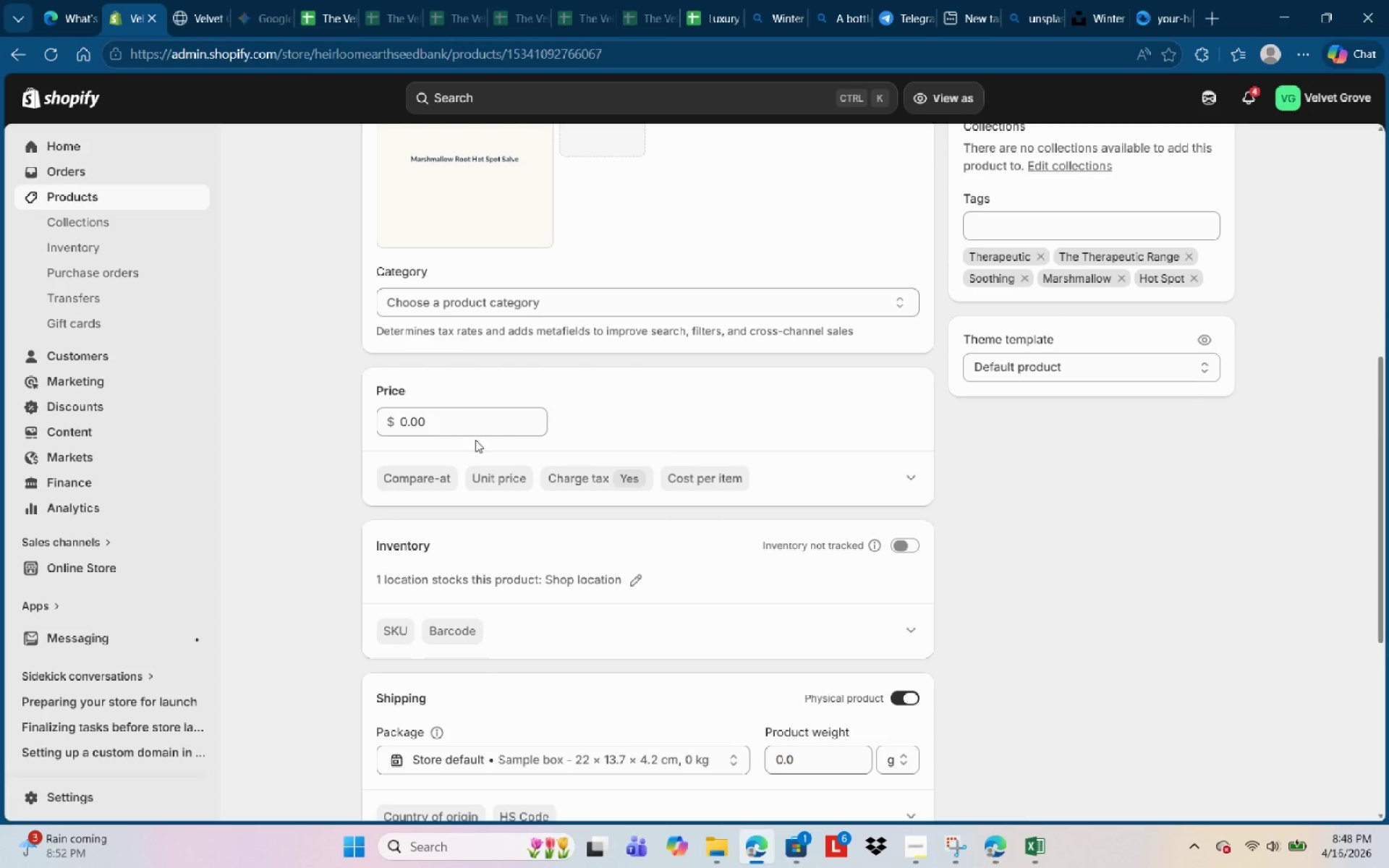 
left_click([472, 426])
 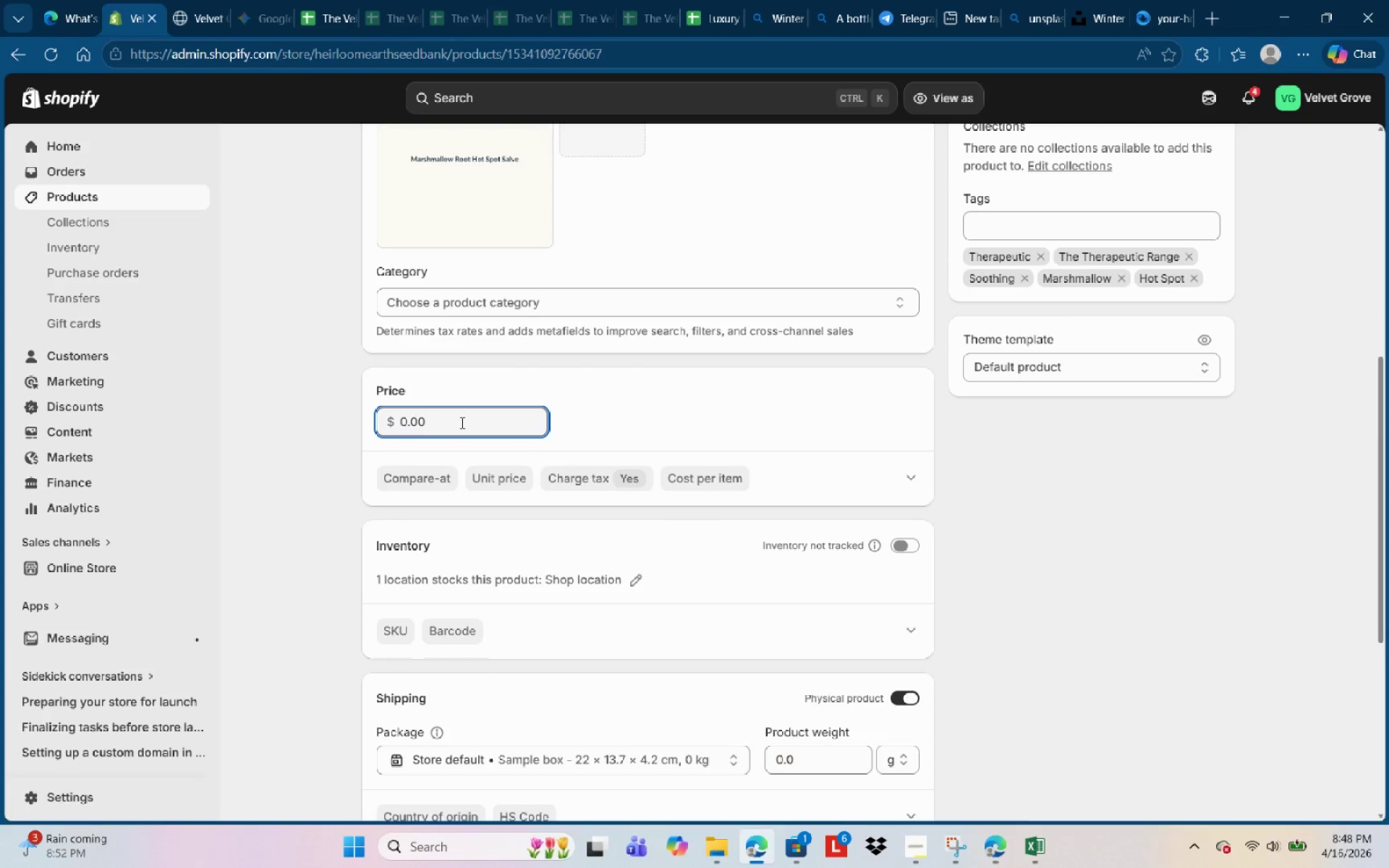 
key(Backspace)
 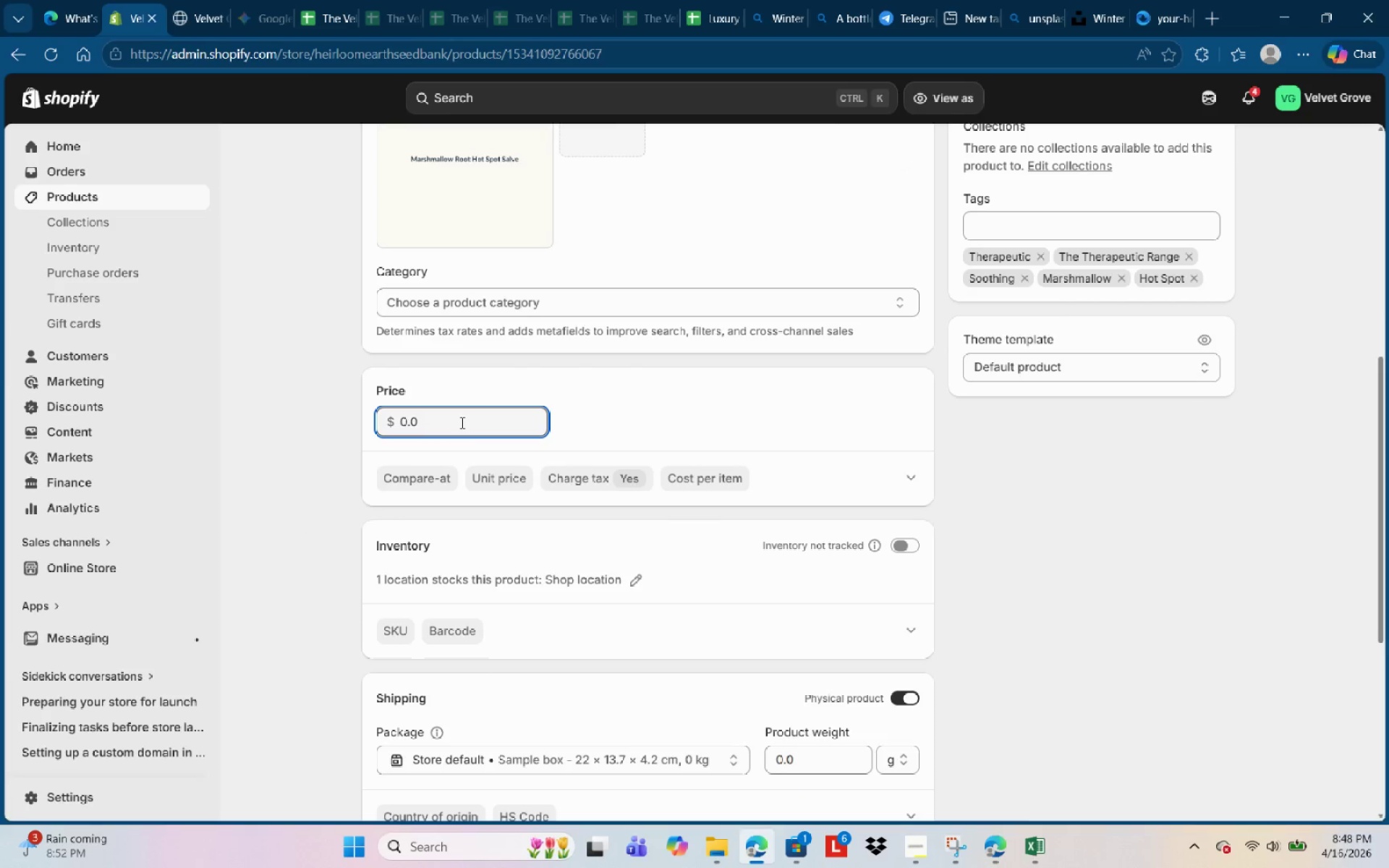 
key(Backspace)
 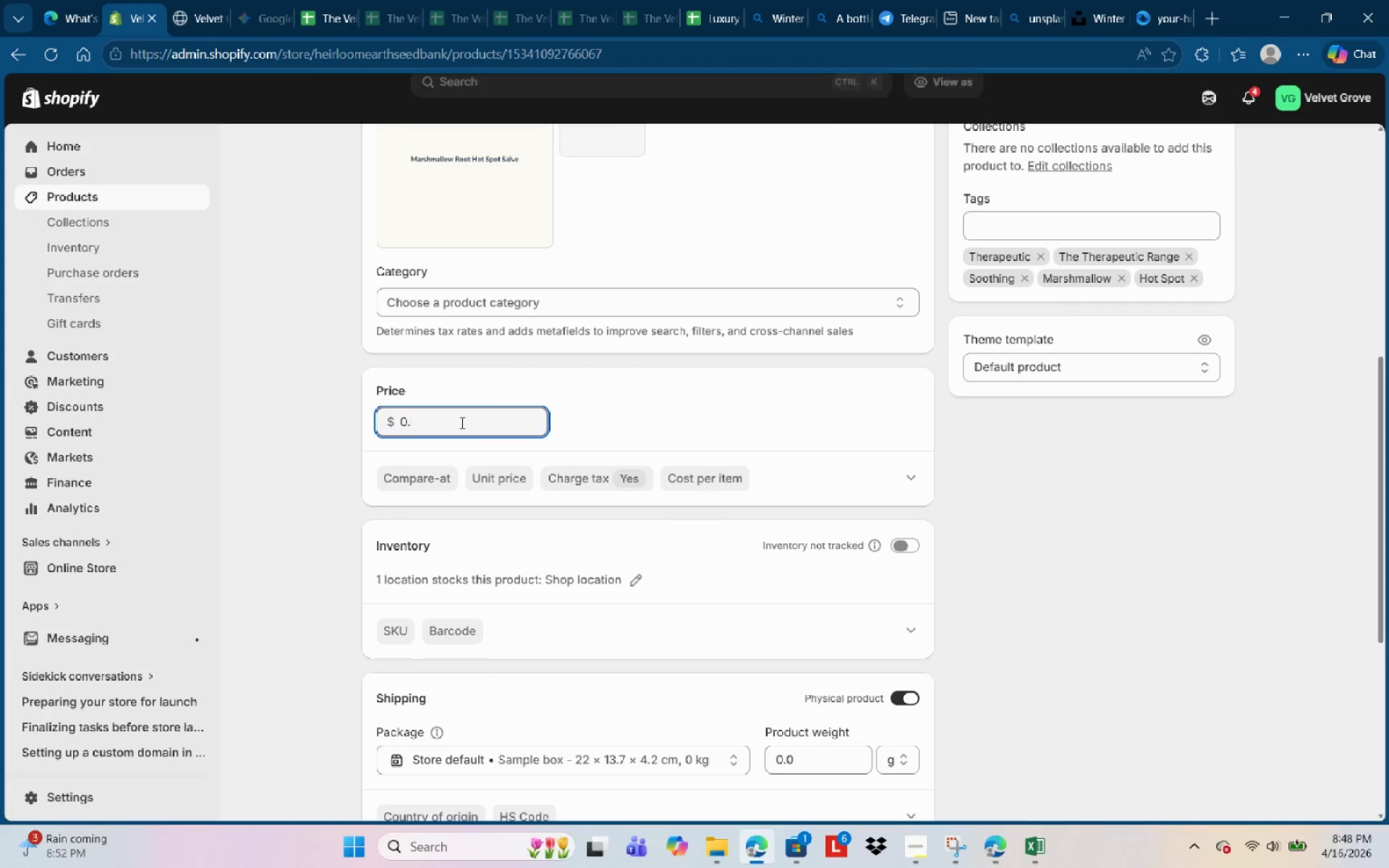 
key(Backspace)
 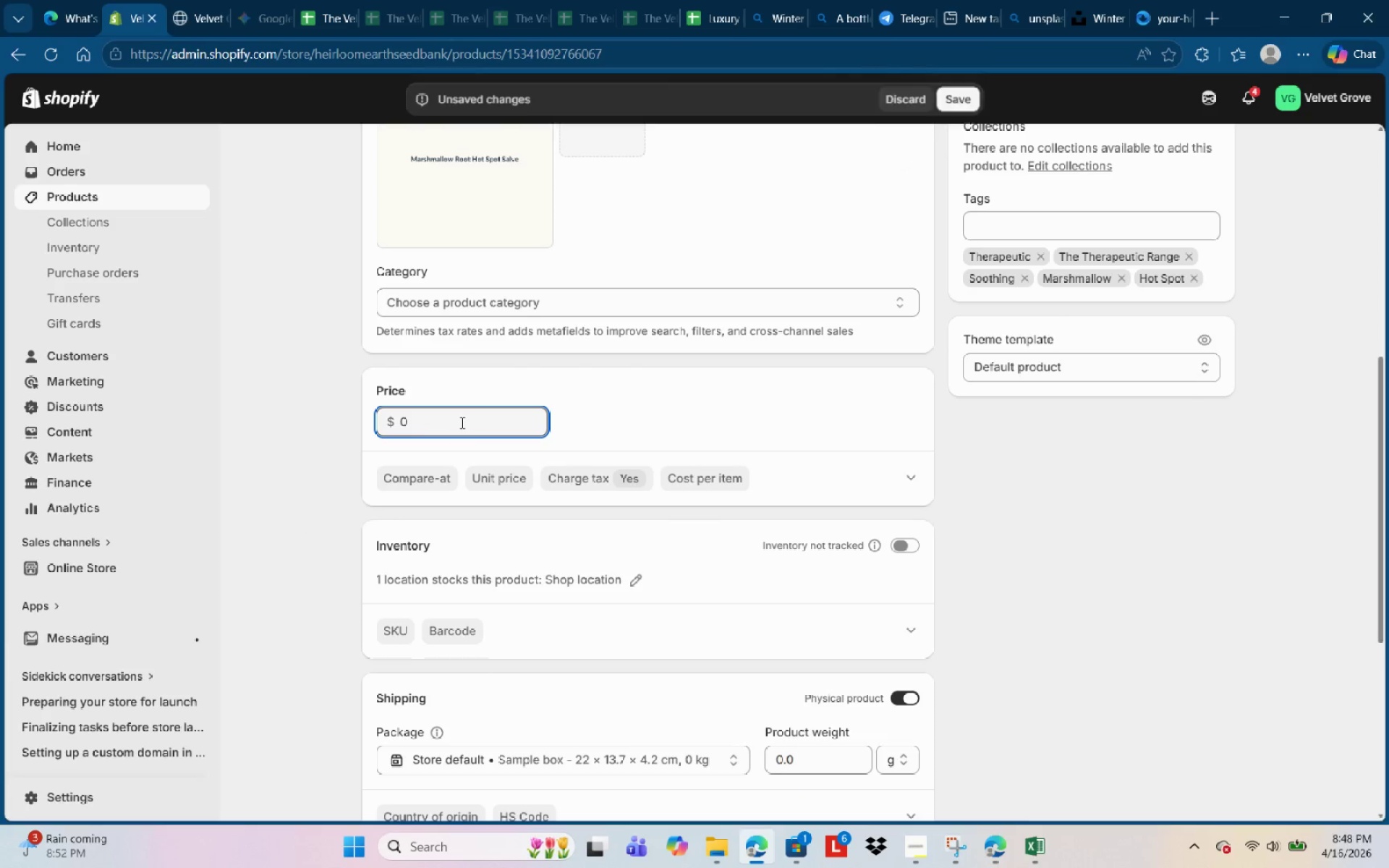 
key(Backspace)
 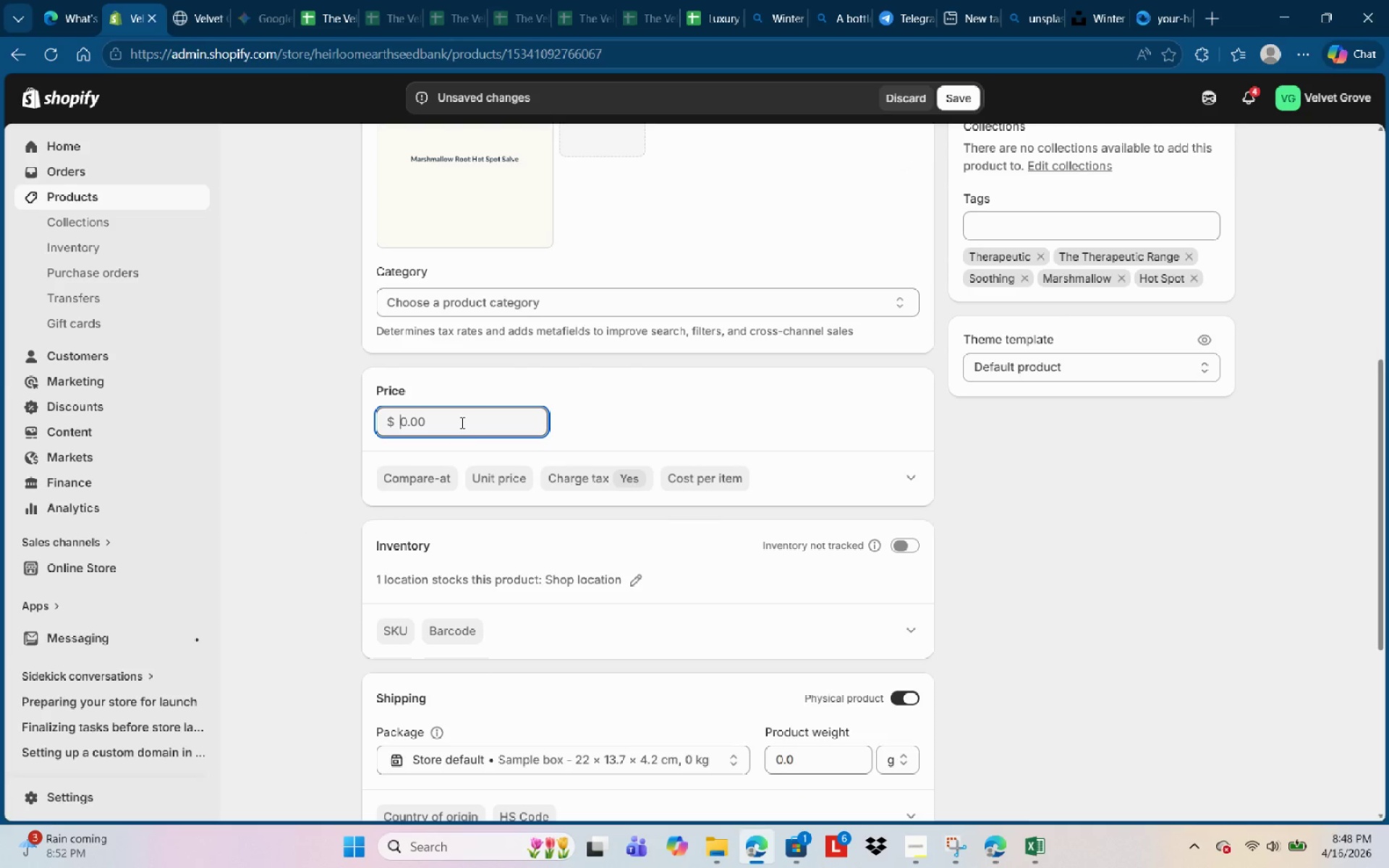 
key(Backspace)
 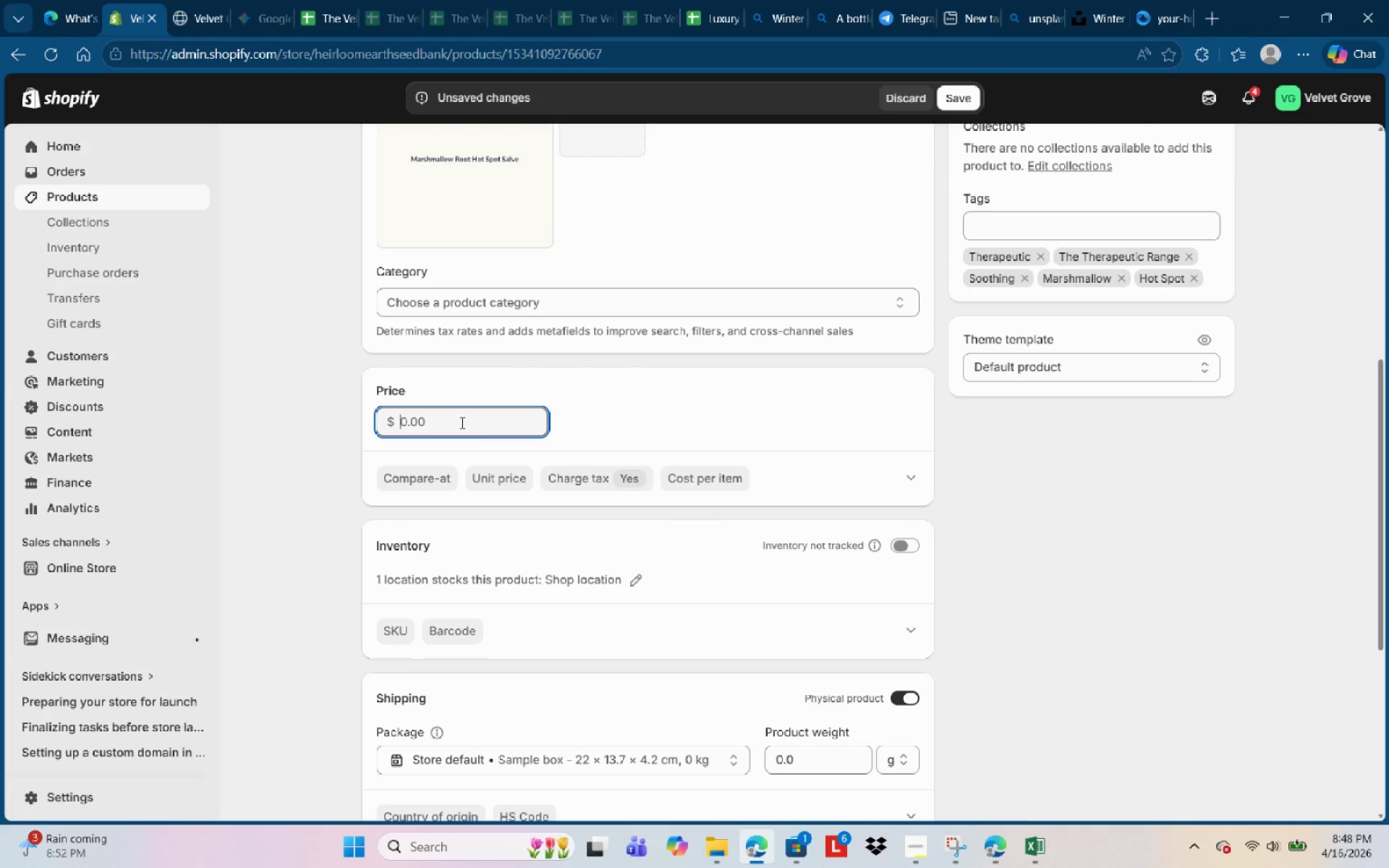 
key(Backspace)
 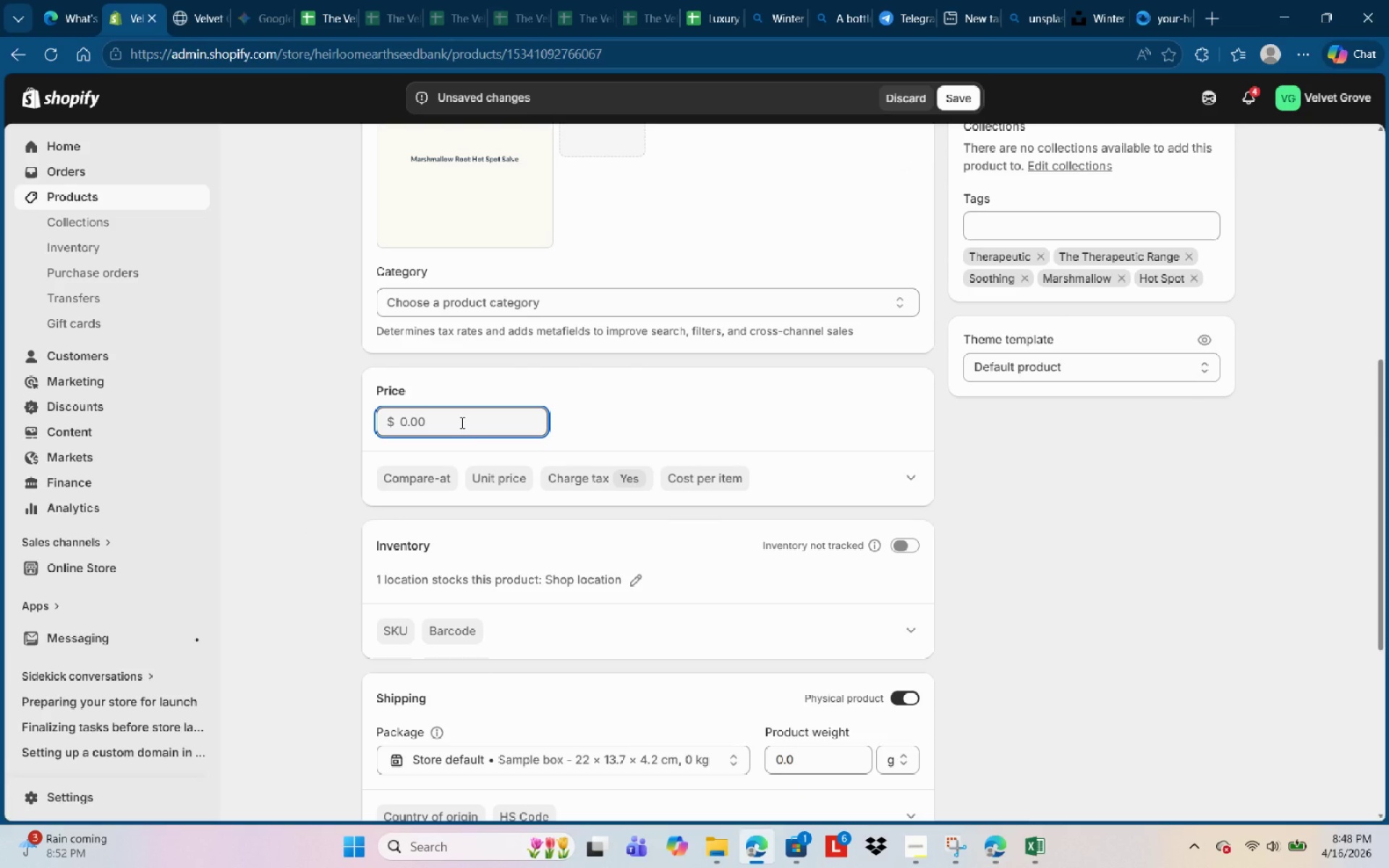 
key(Numpad3)
 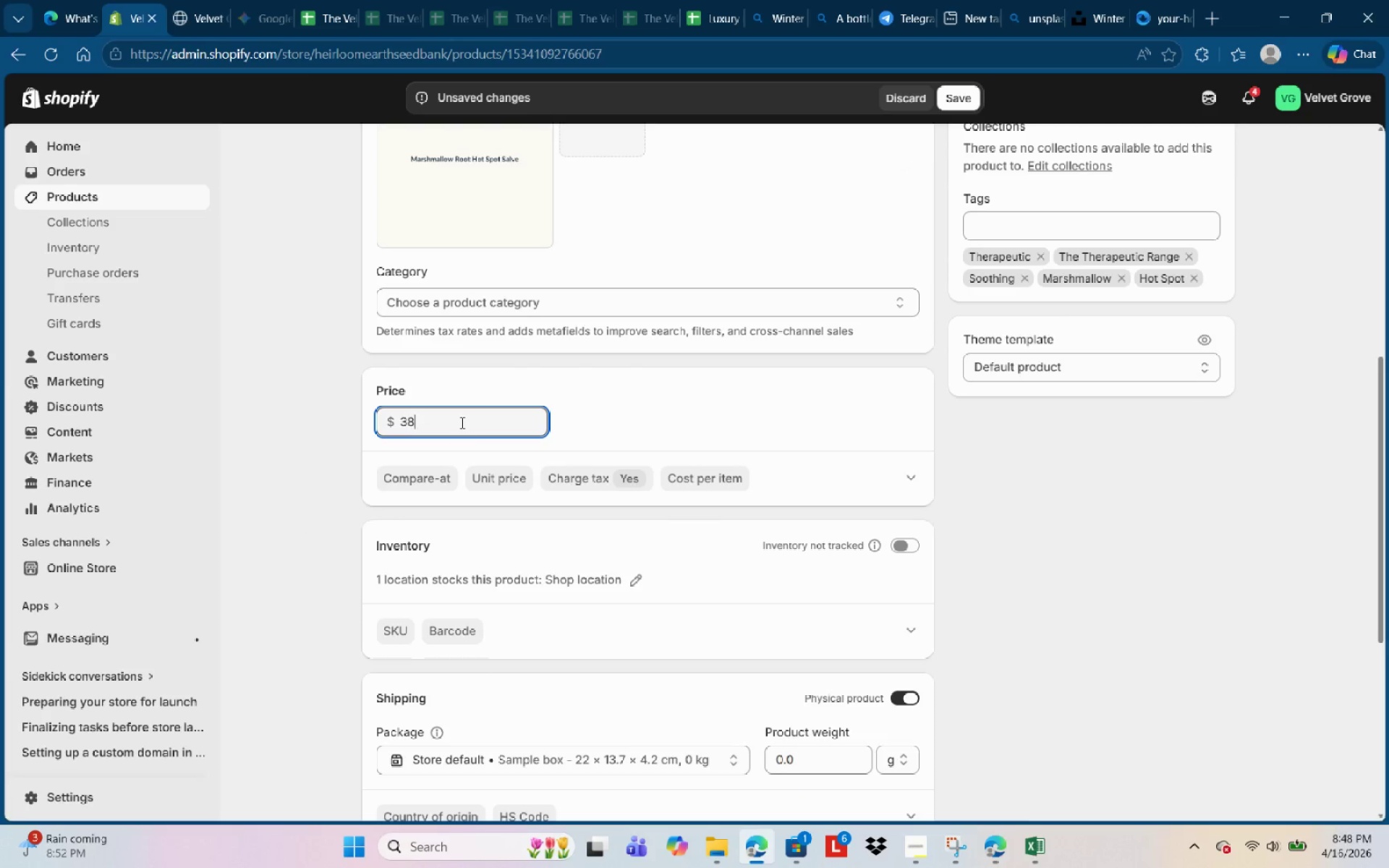 
key(Numpad8)
 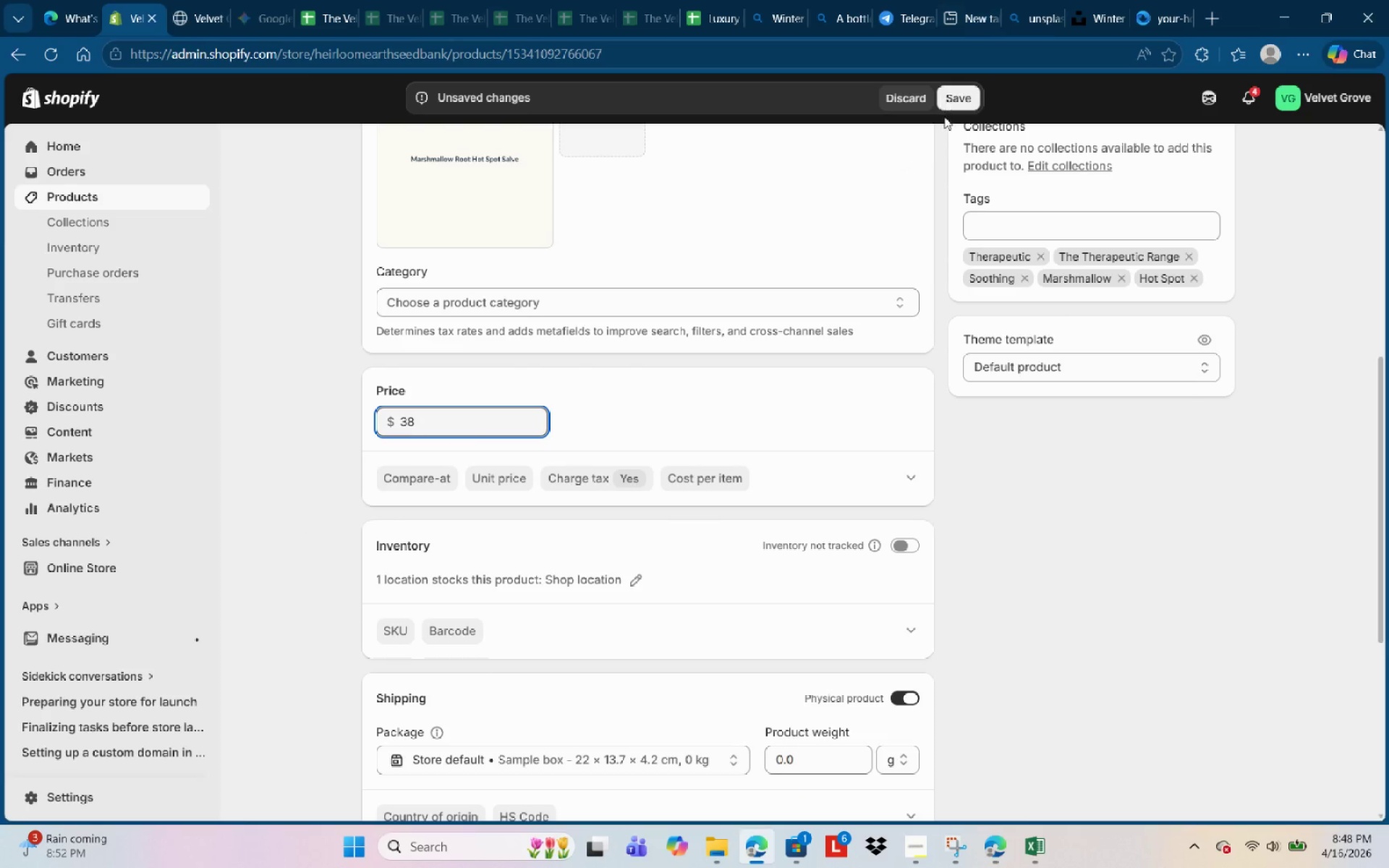 
left_click([954, 106])
 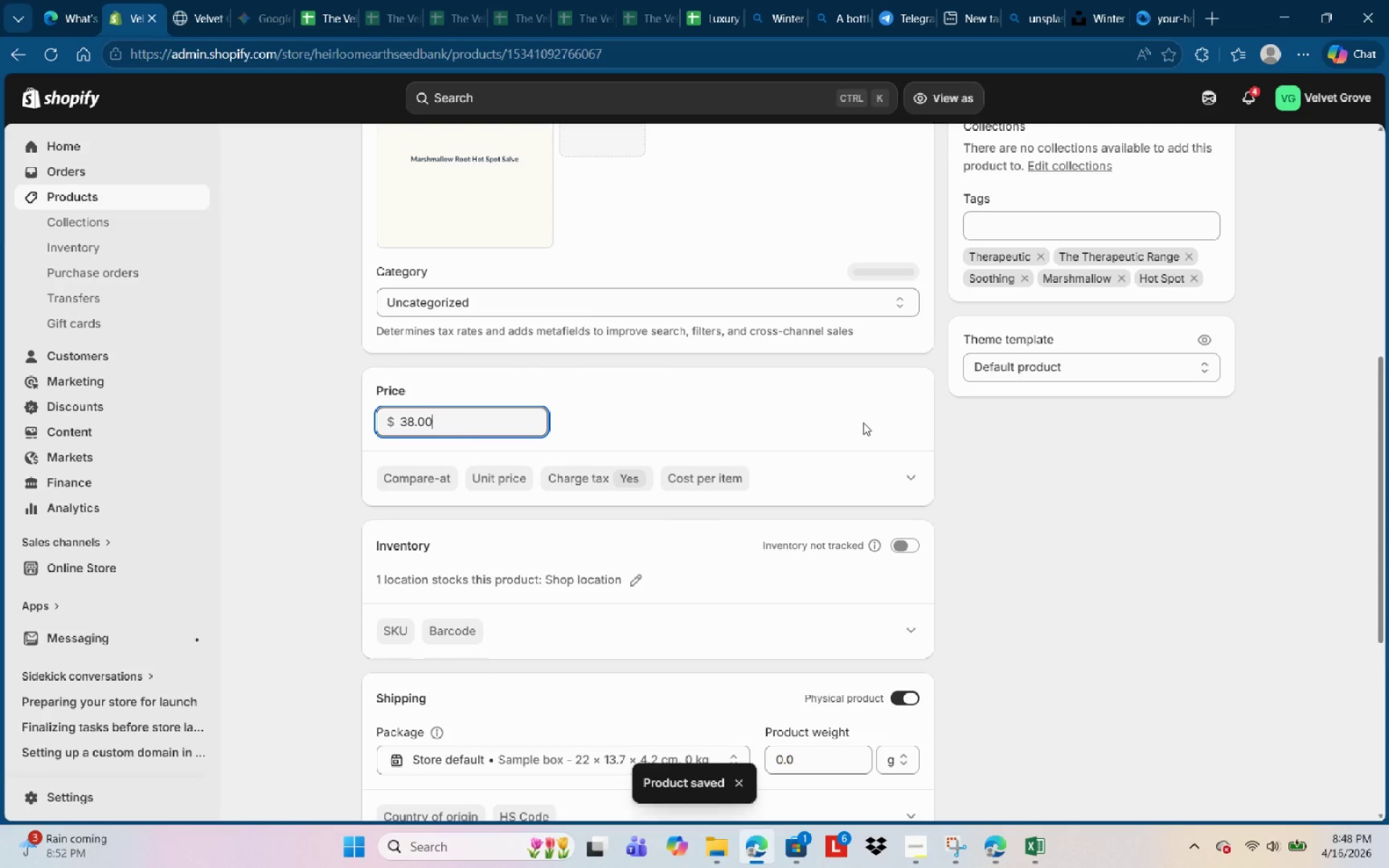 
left_click([75, 200])
 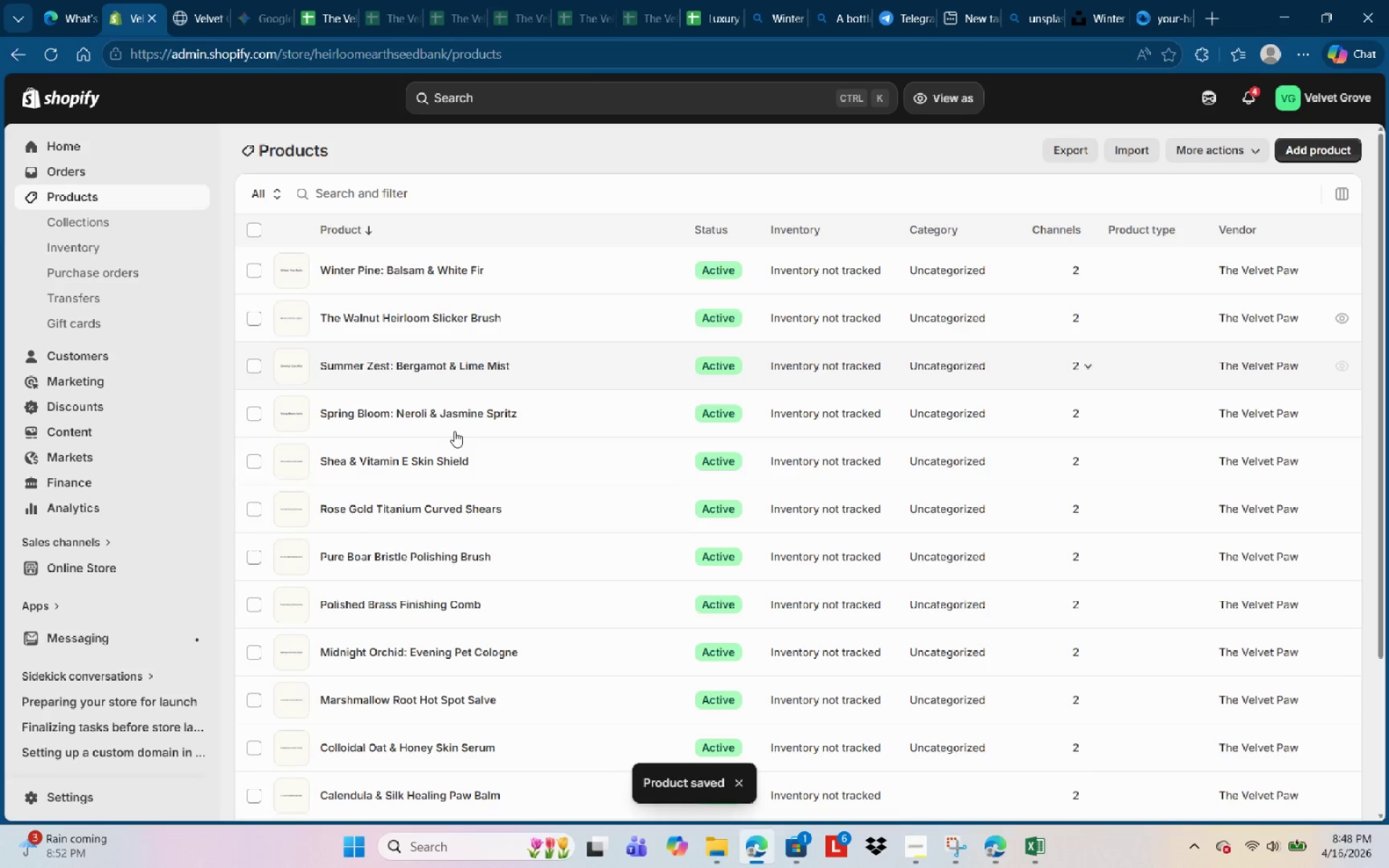 
scroll: coordinate [606, 574], scroll_direction: down, amount: 6.0
 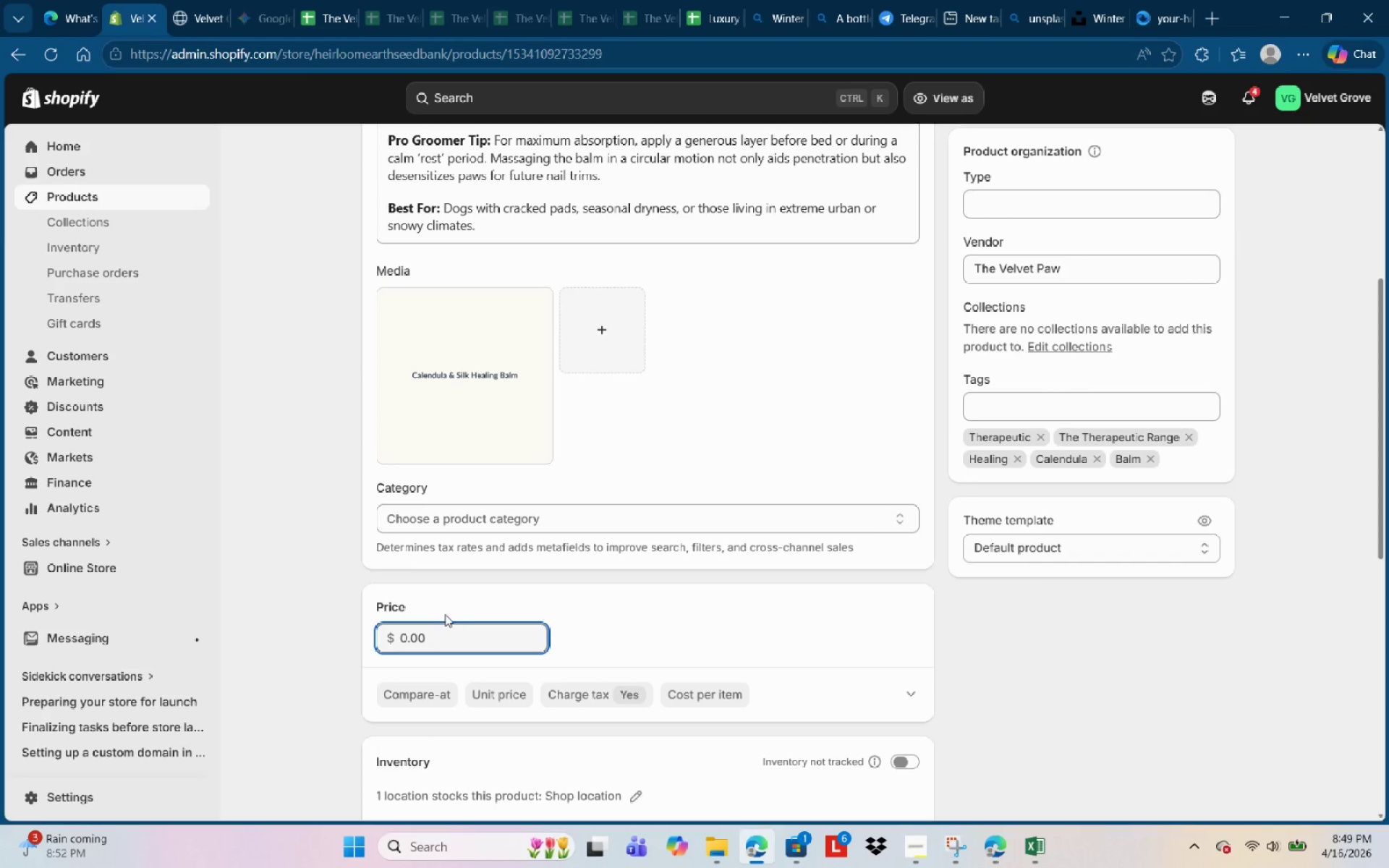 
key(Backspace)
 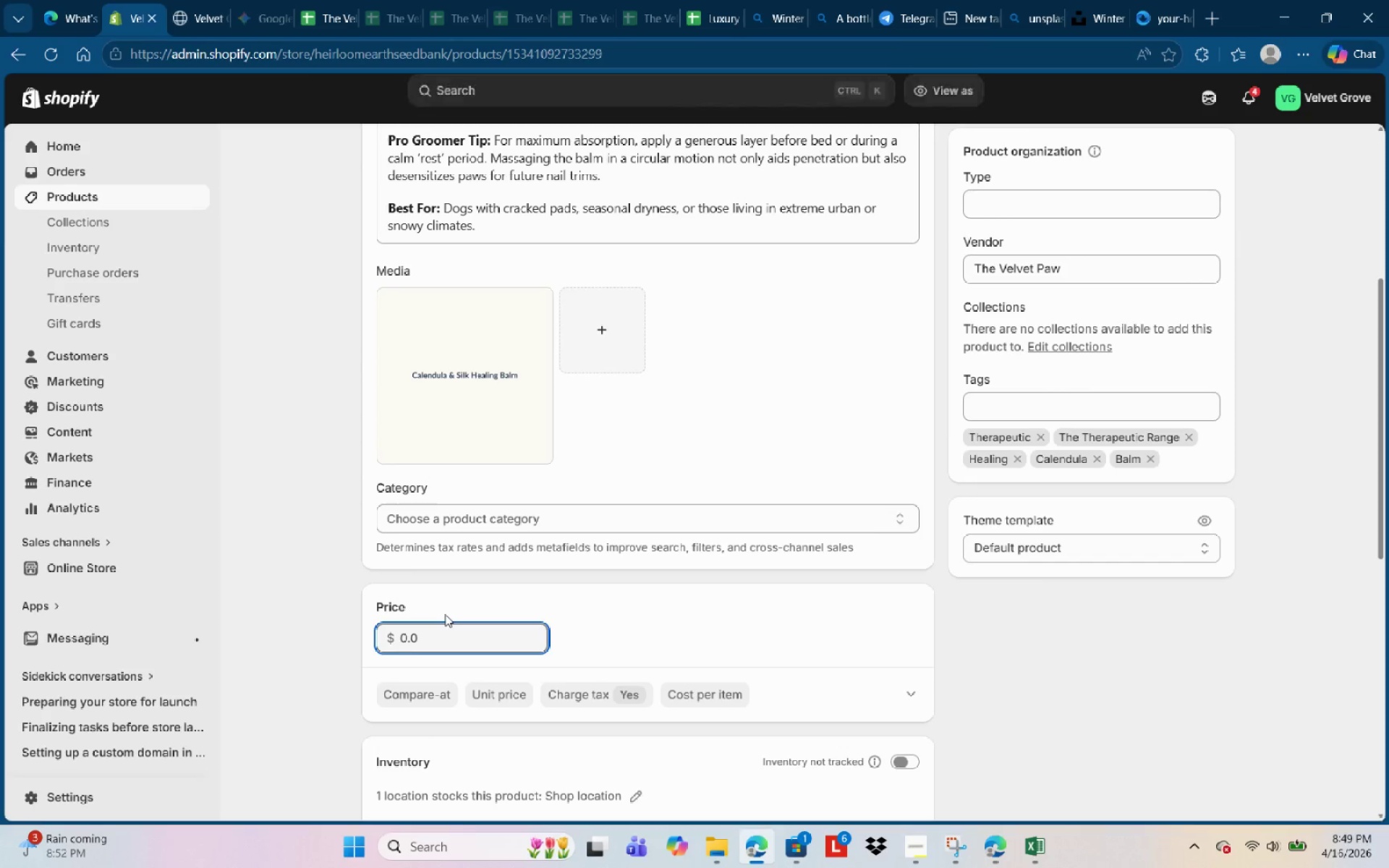 
key(Backspace)
 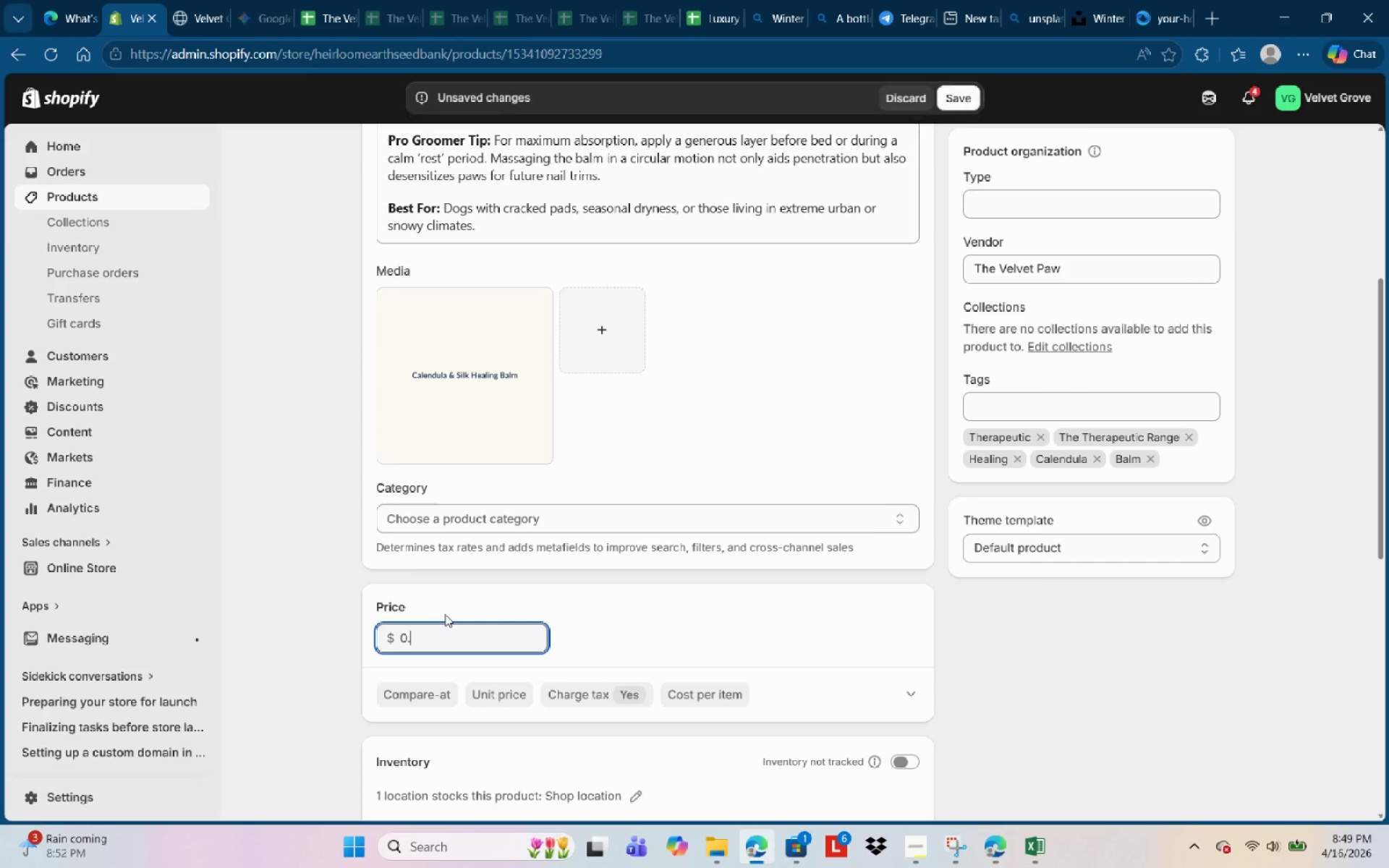 
key(Backspace)
 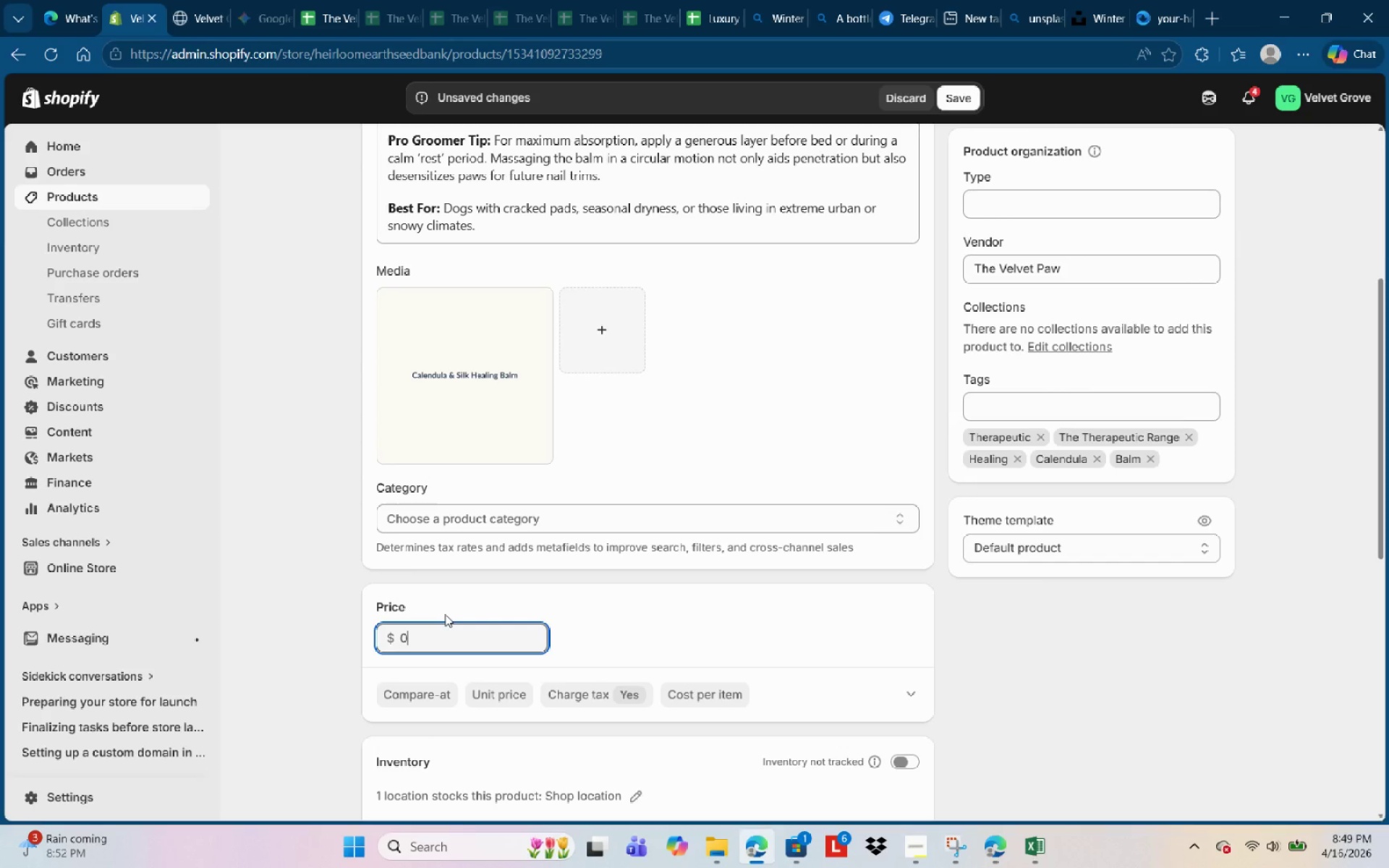 
key(Backspace)
 